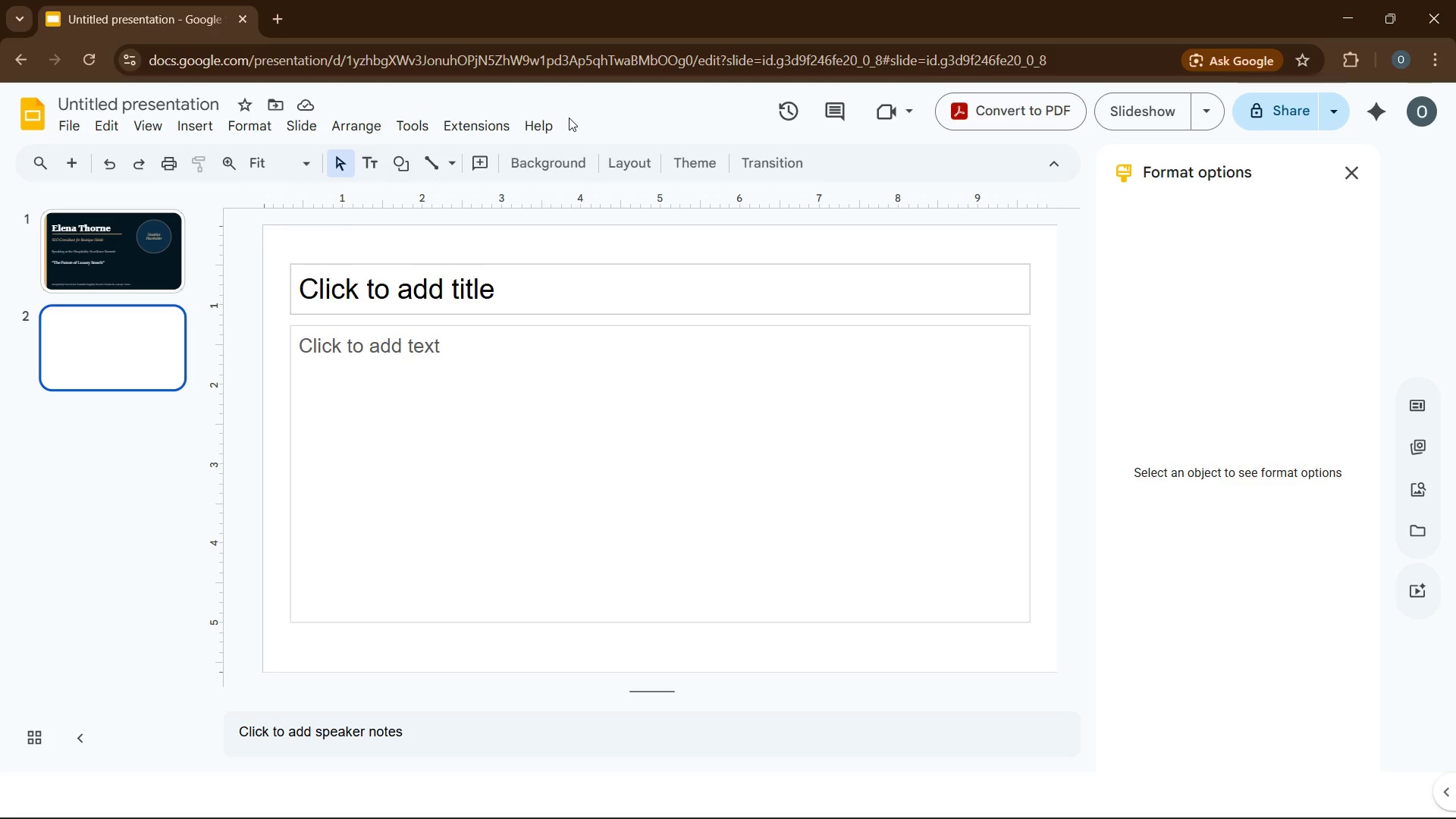 
left_click([628, 174])
 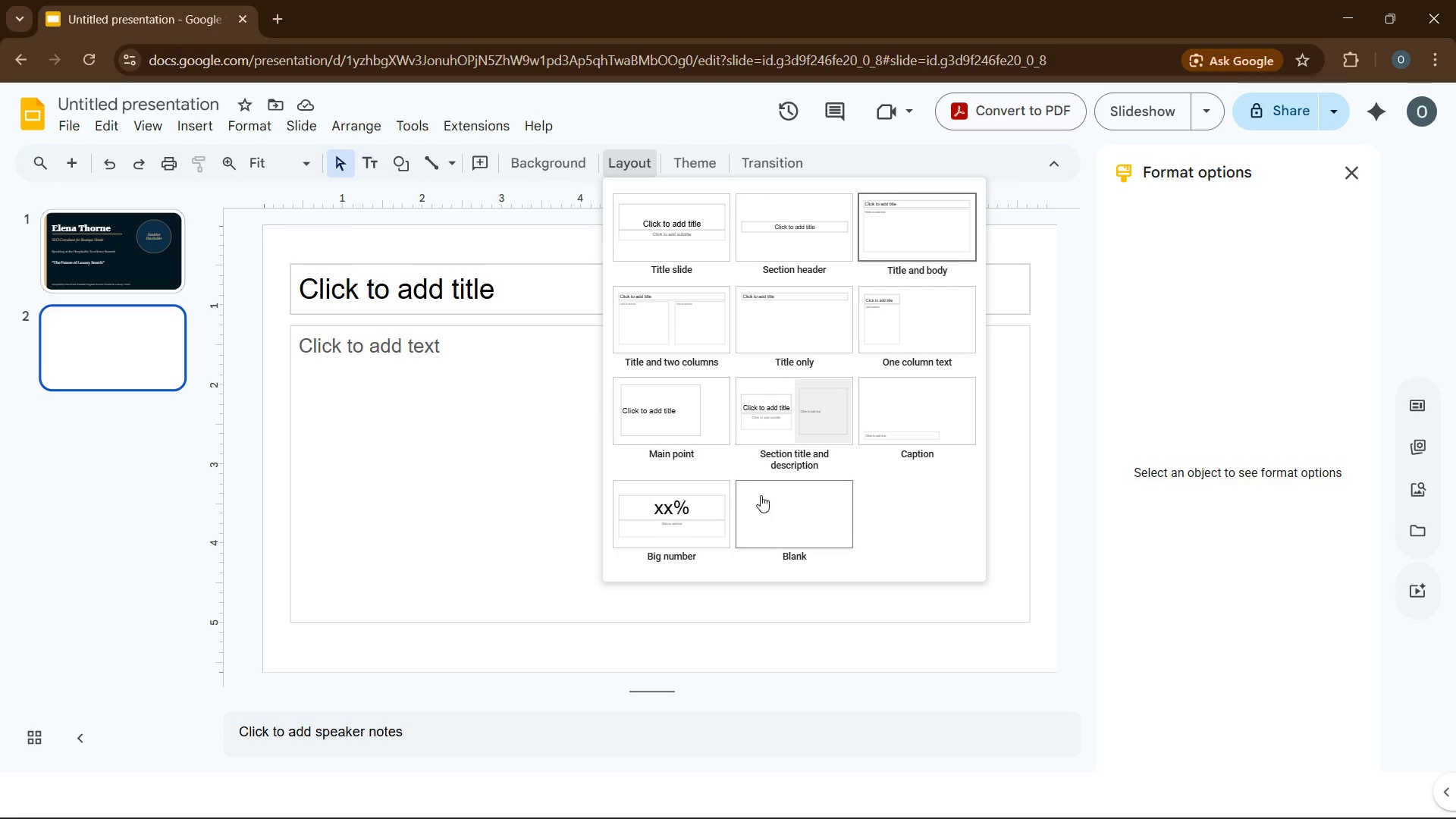 
left_click([762, 496])
 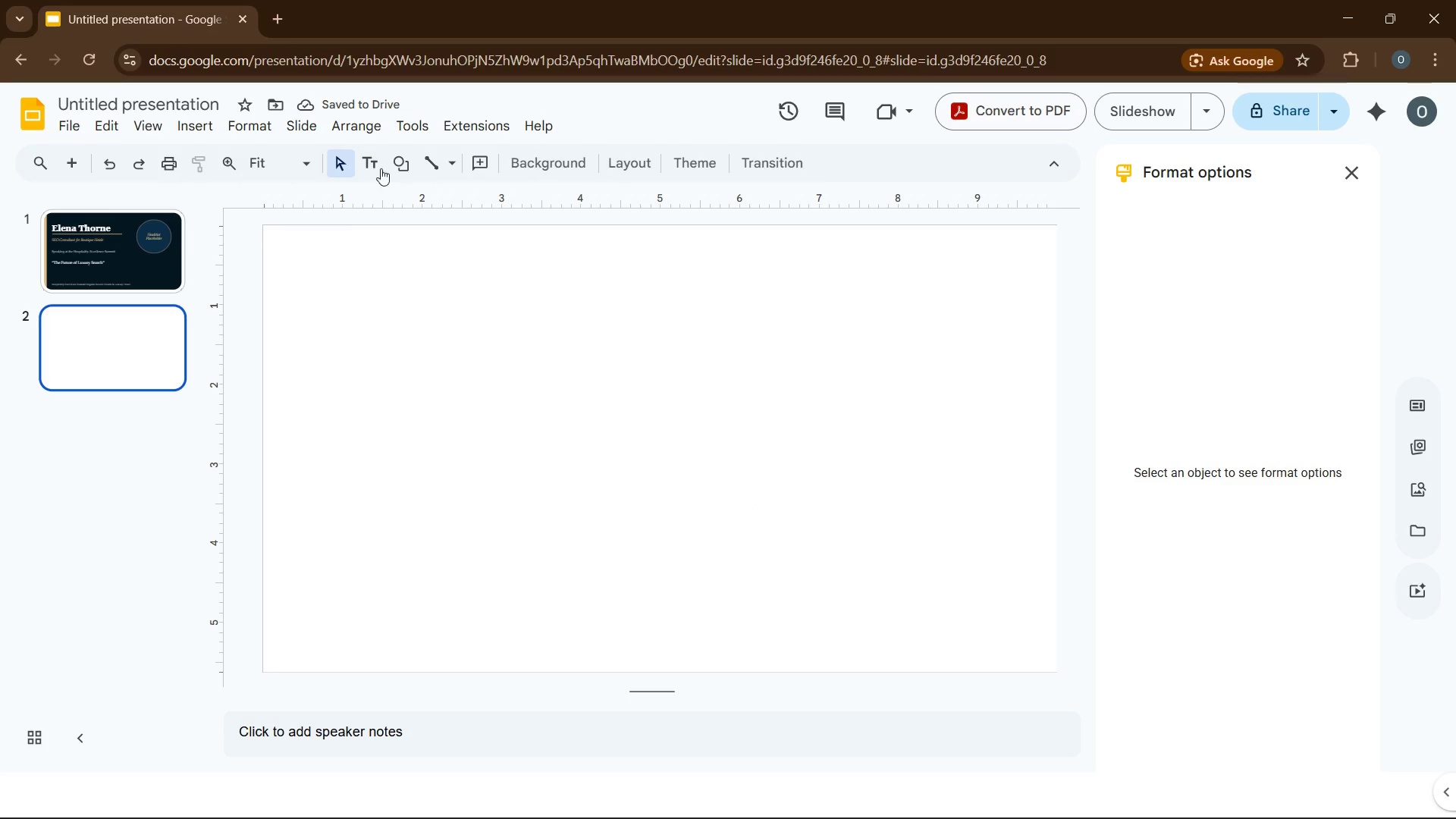 
left_click([195, 125])
 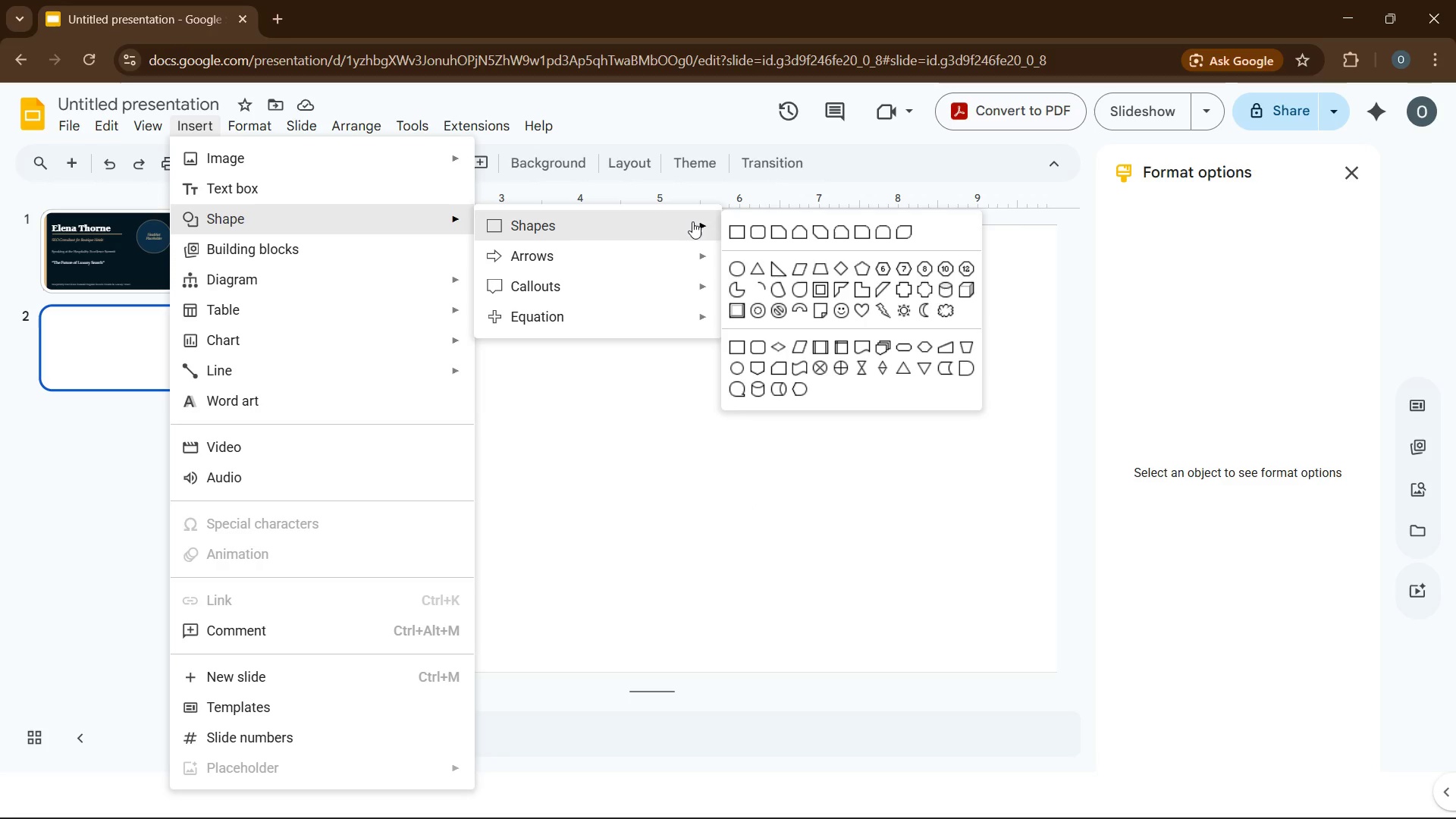 
left_click([745, 232])
 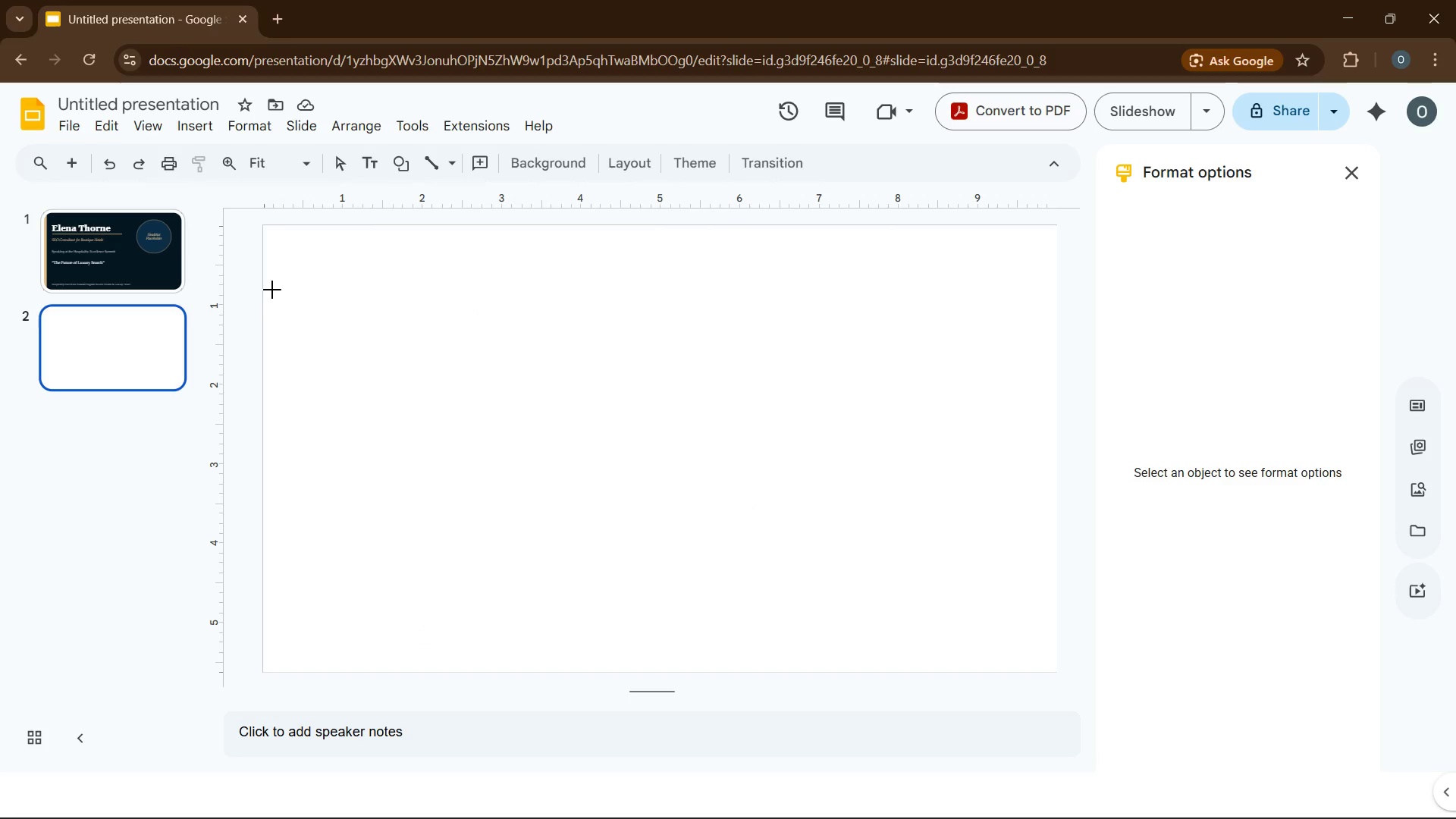 
left_click_drag(start_coordinate=[279, 265], to_coordinate=[1056, 335])
 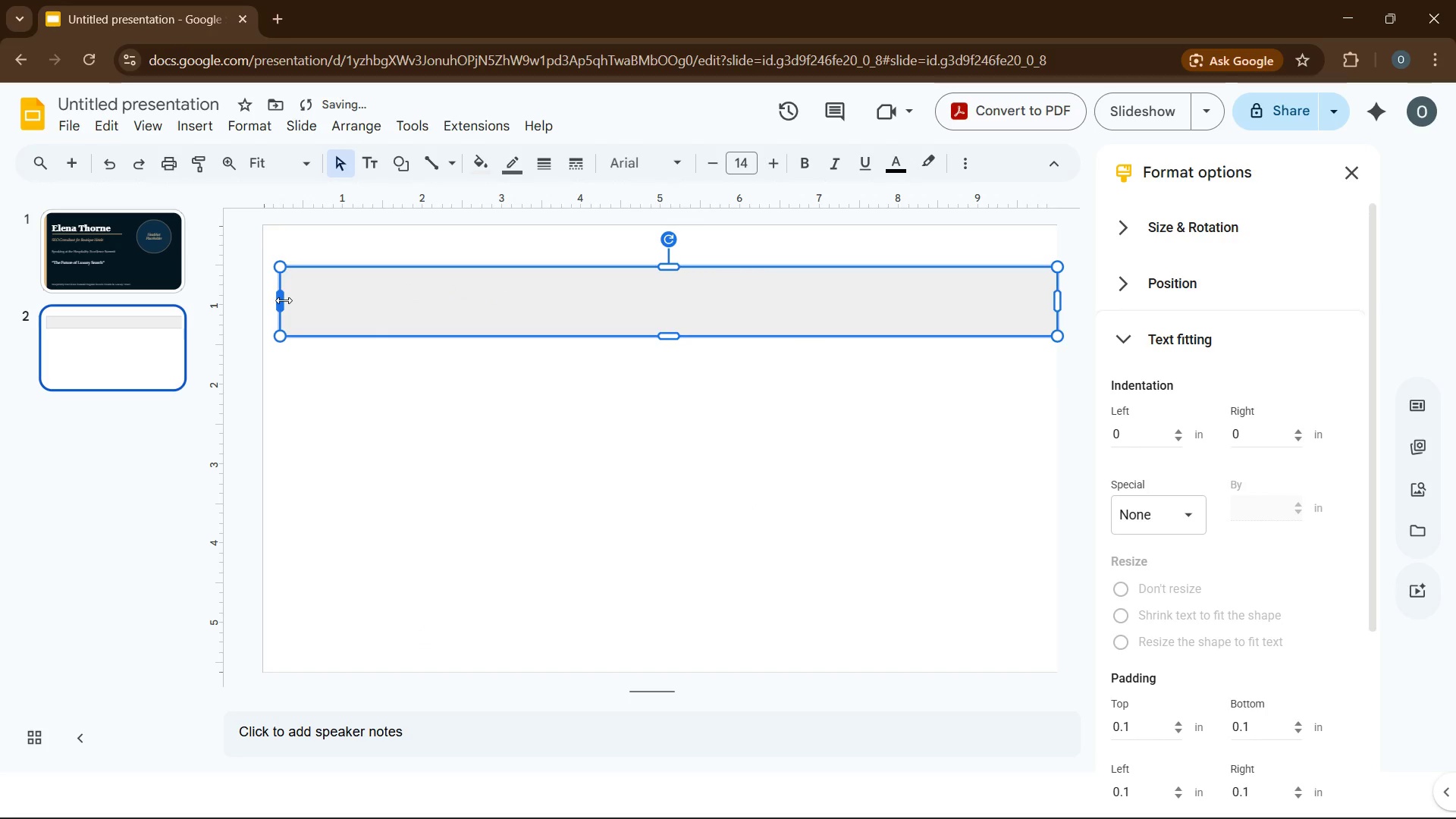 
left_click_drag(start_coordinate=[283, 300], to_coordinate=[265, 303])
 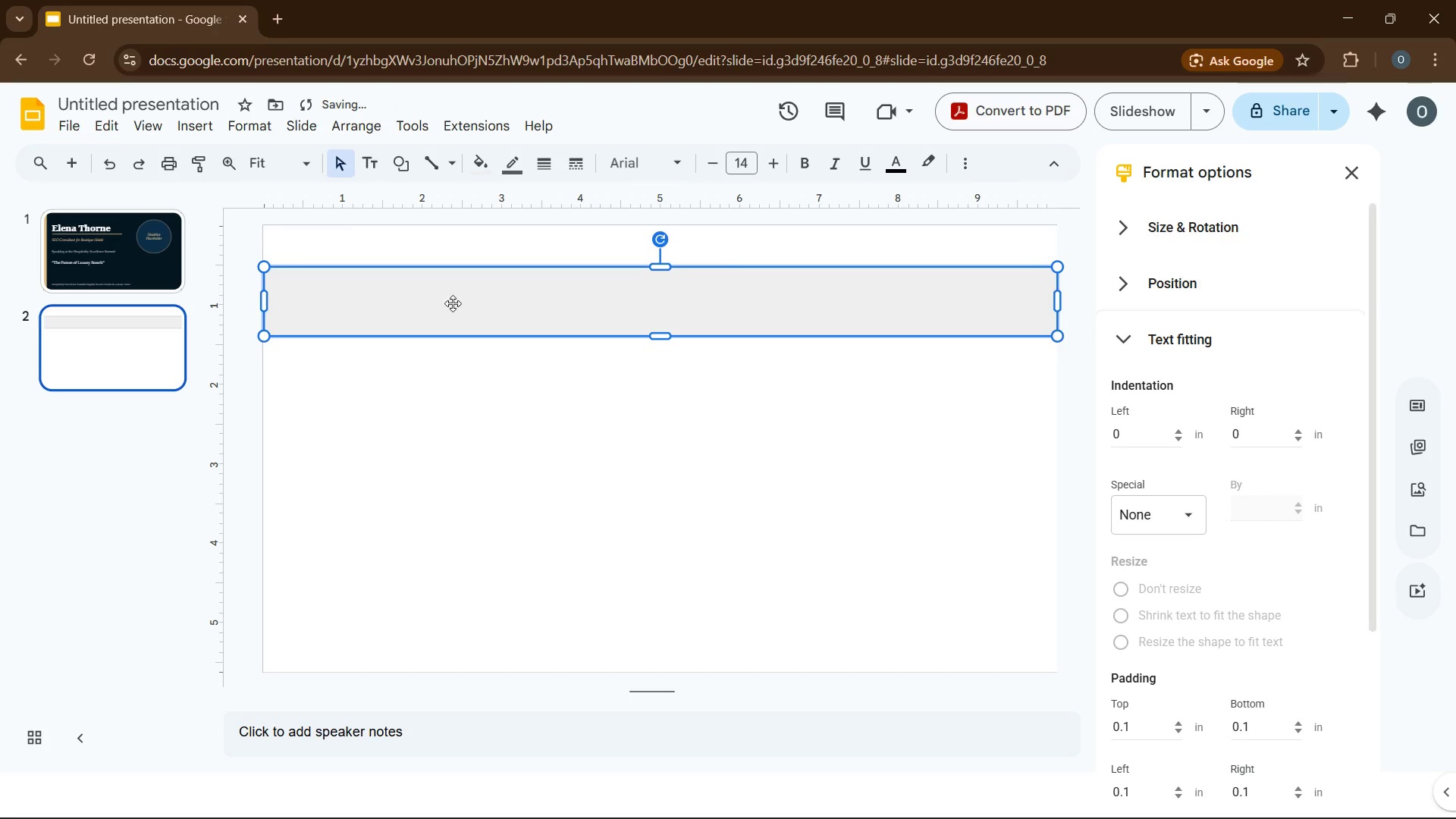 
left_click_drag(start_coordinate=[454, 303], to_coordinate=[460, 270])
 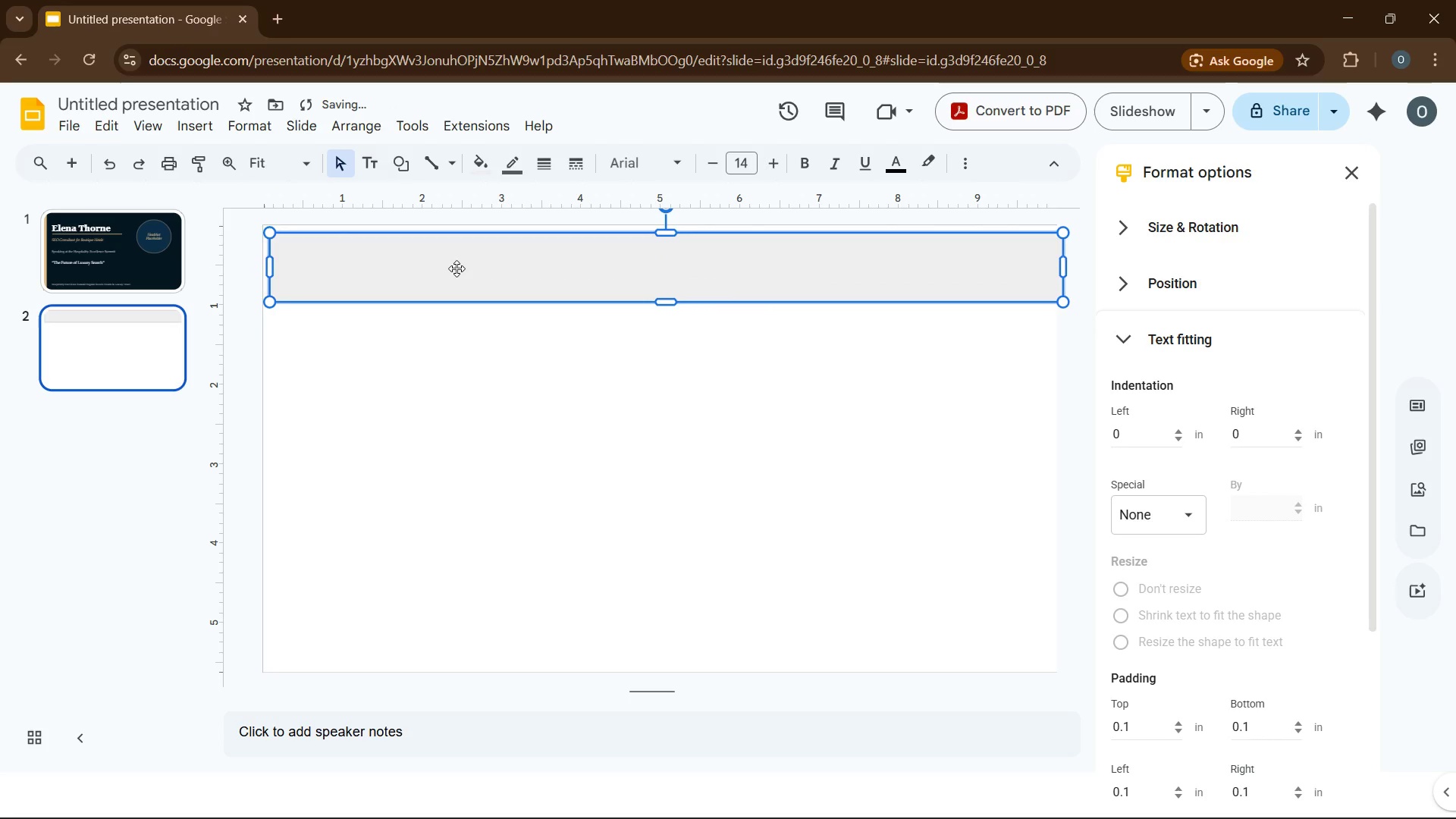 
key(Backslash)
 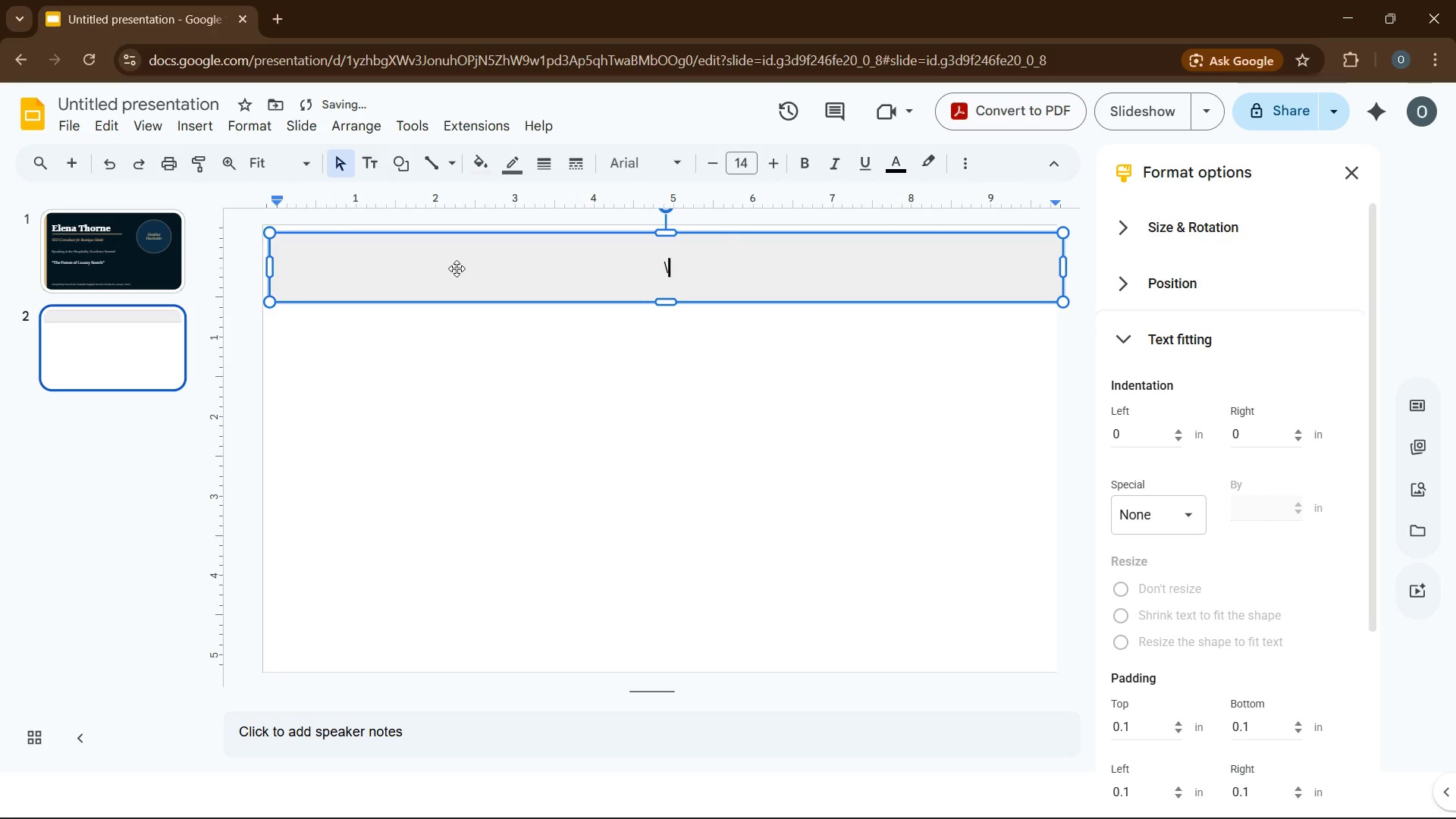 
key(ArrowLeft)
 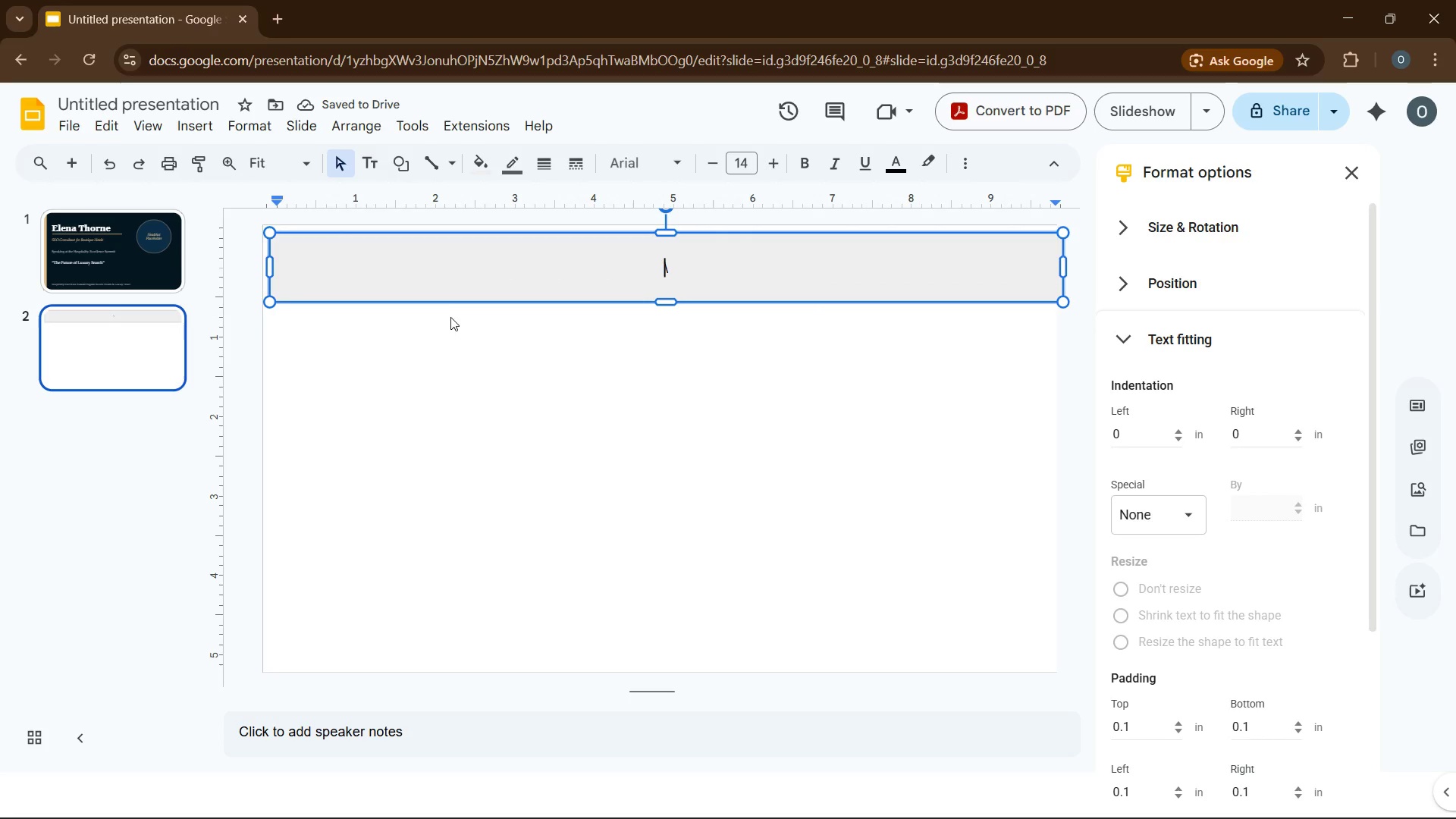 
left_click([444, 349])
 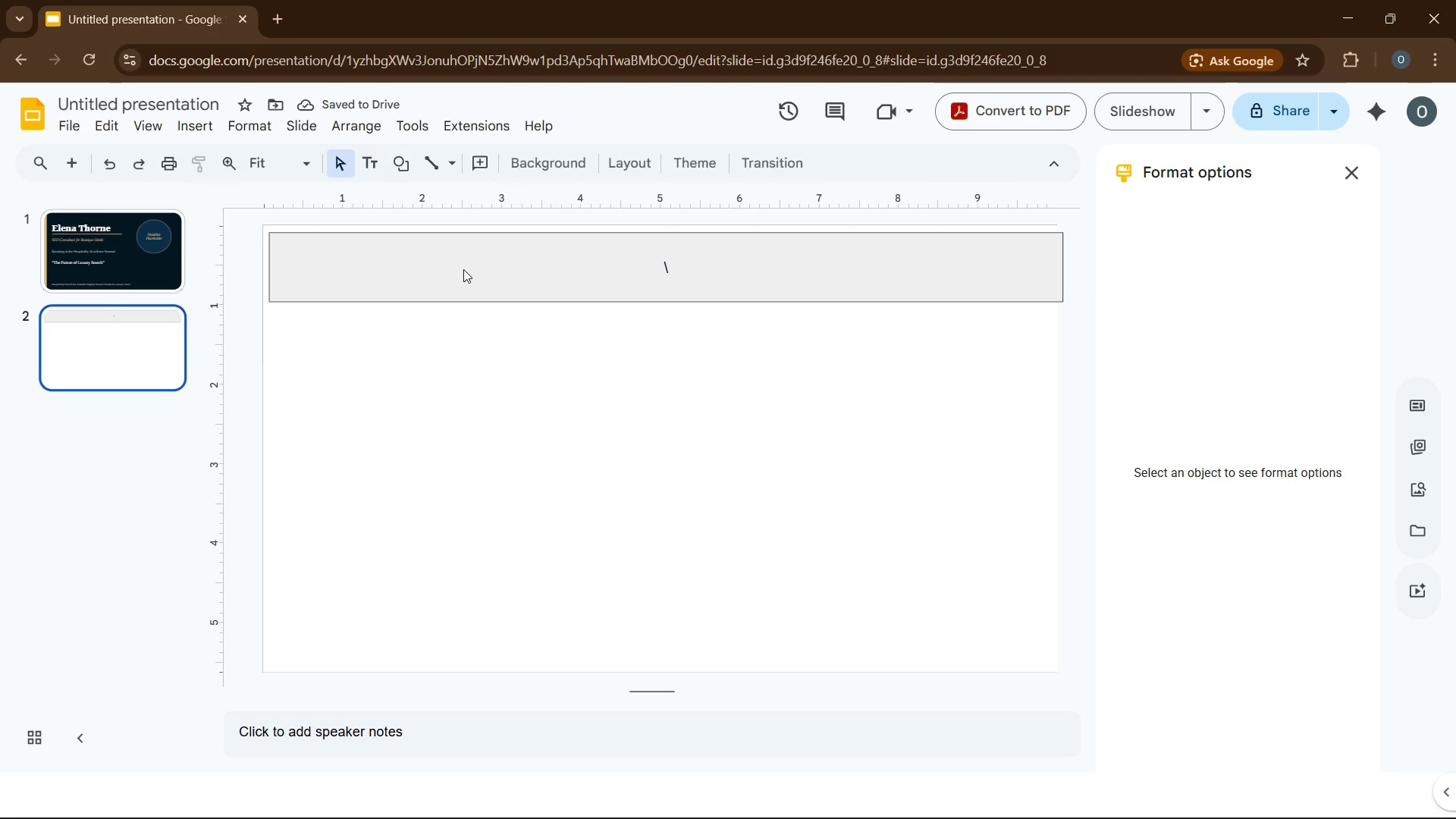 
left_click([463, 269])
 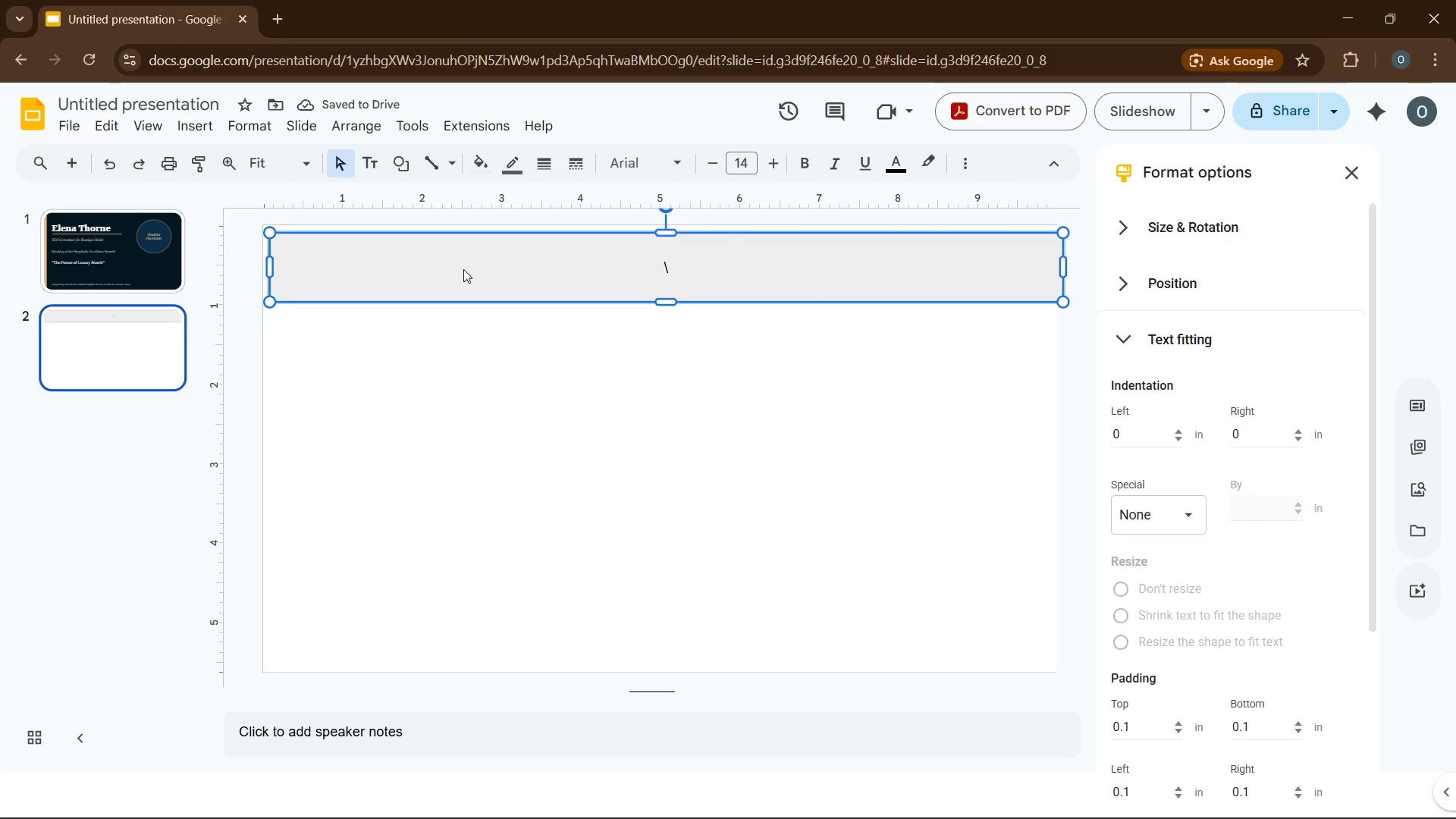 
key(ArrowLeft)
 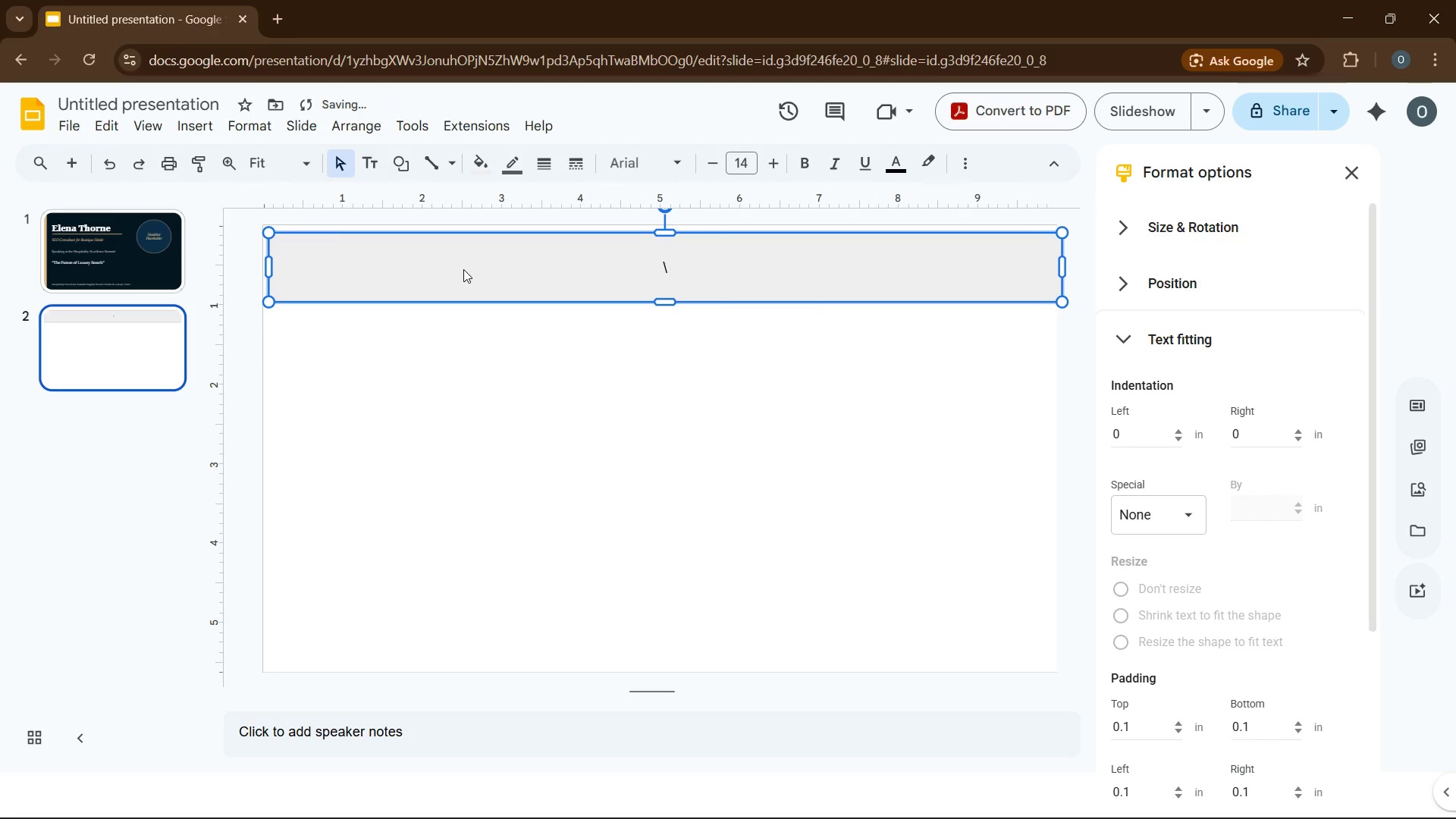 
key(ArrowLeft)
 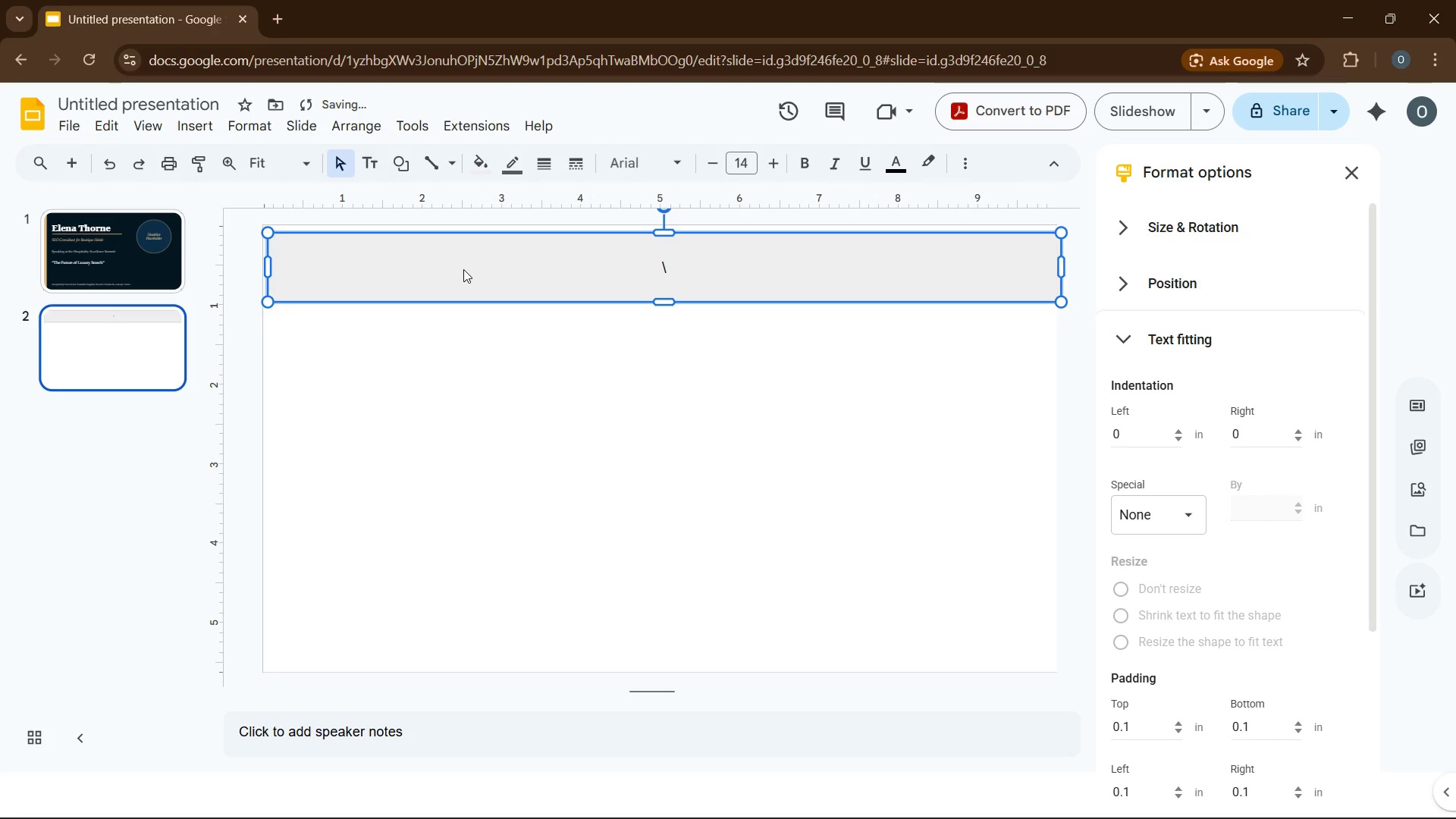 
key(ArrowLeft)
 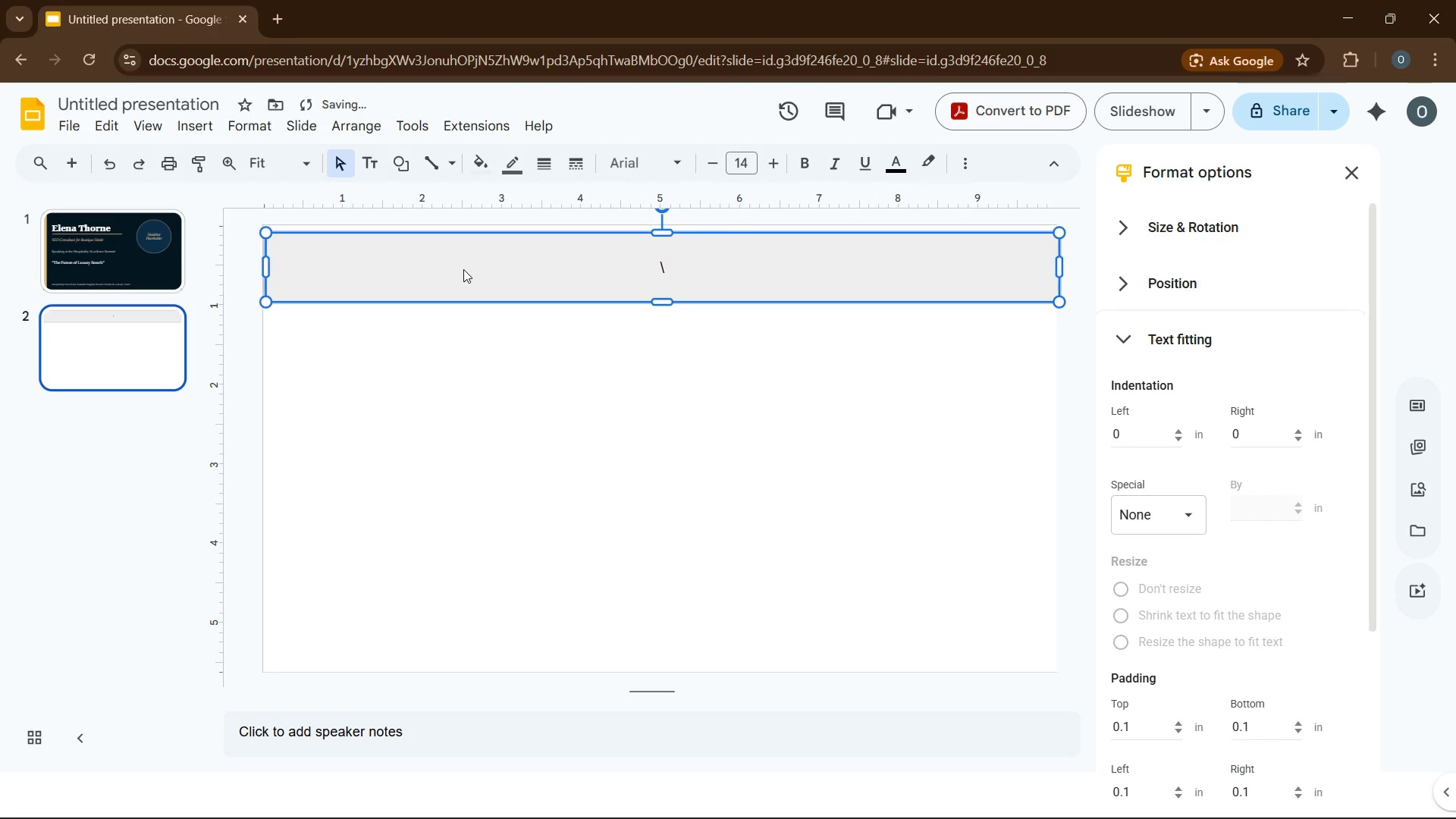 
key(ArrowLeft)
 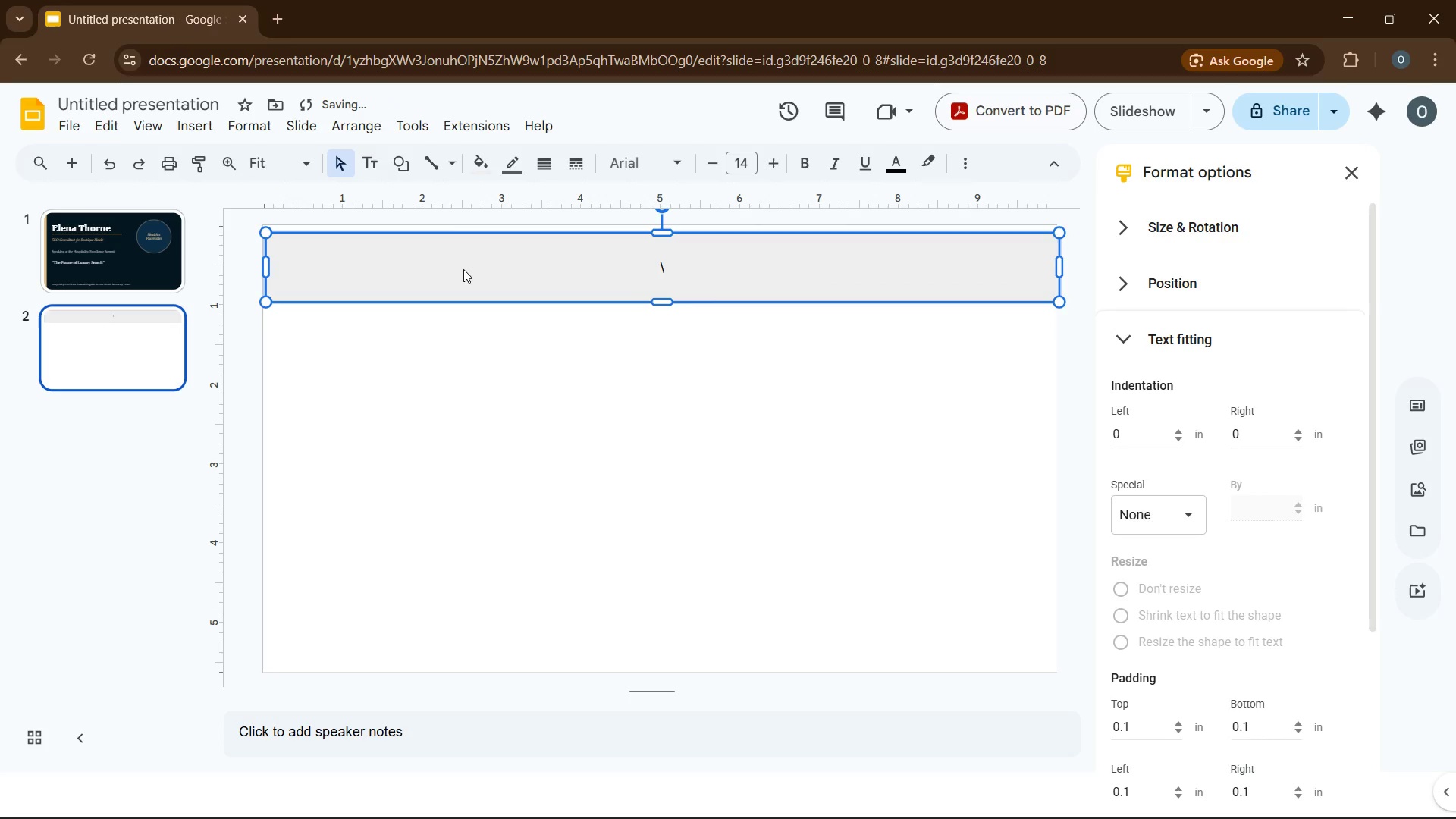 
key(ArrowUp)
 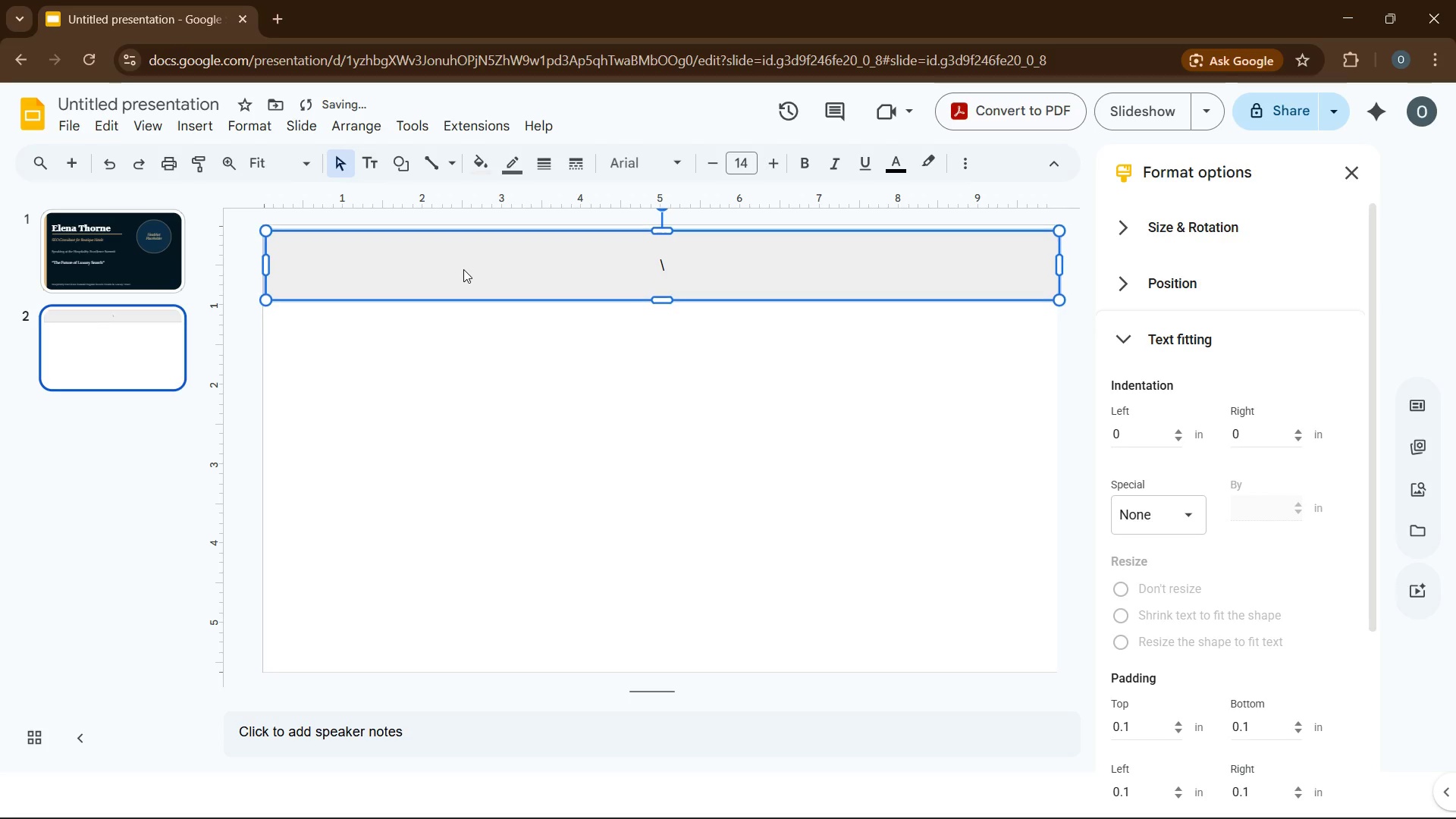 
key(ArrowUp)
 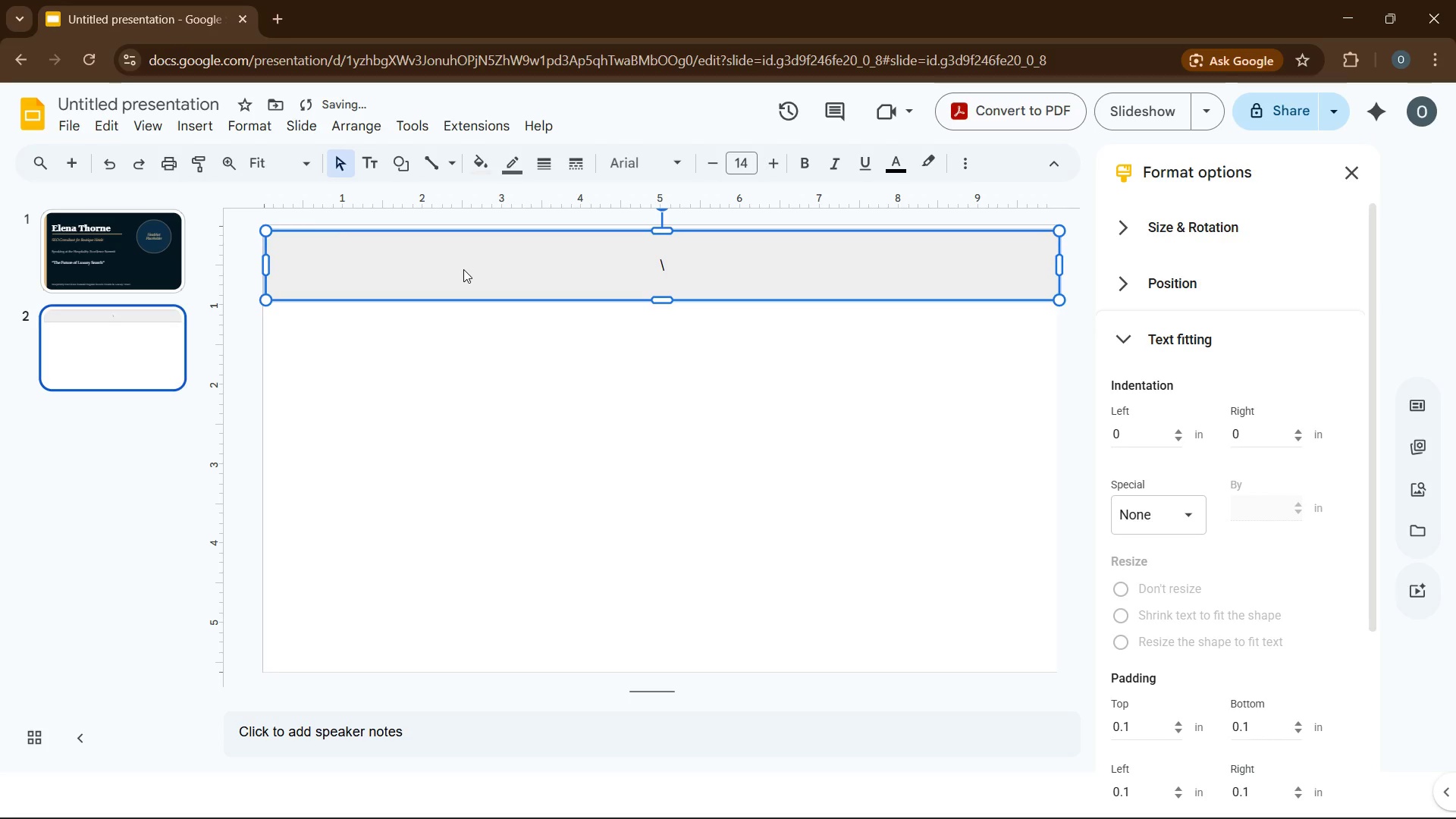 
key(ArrowUp)
 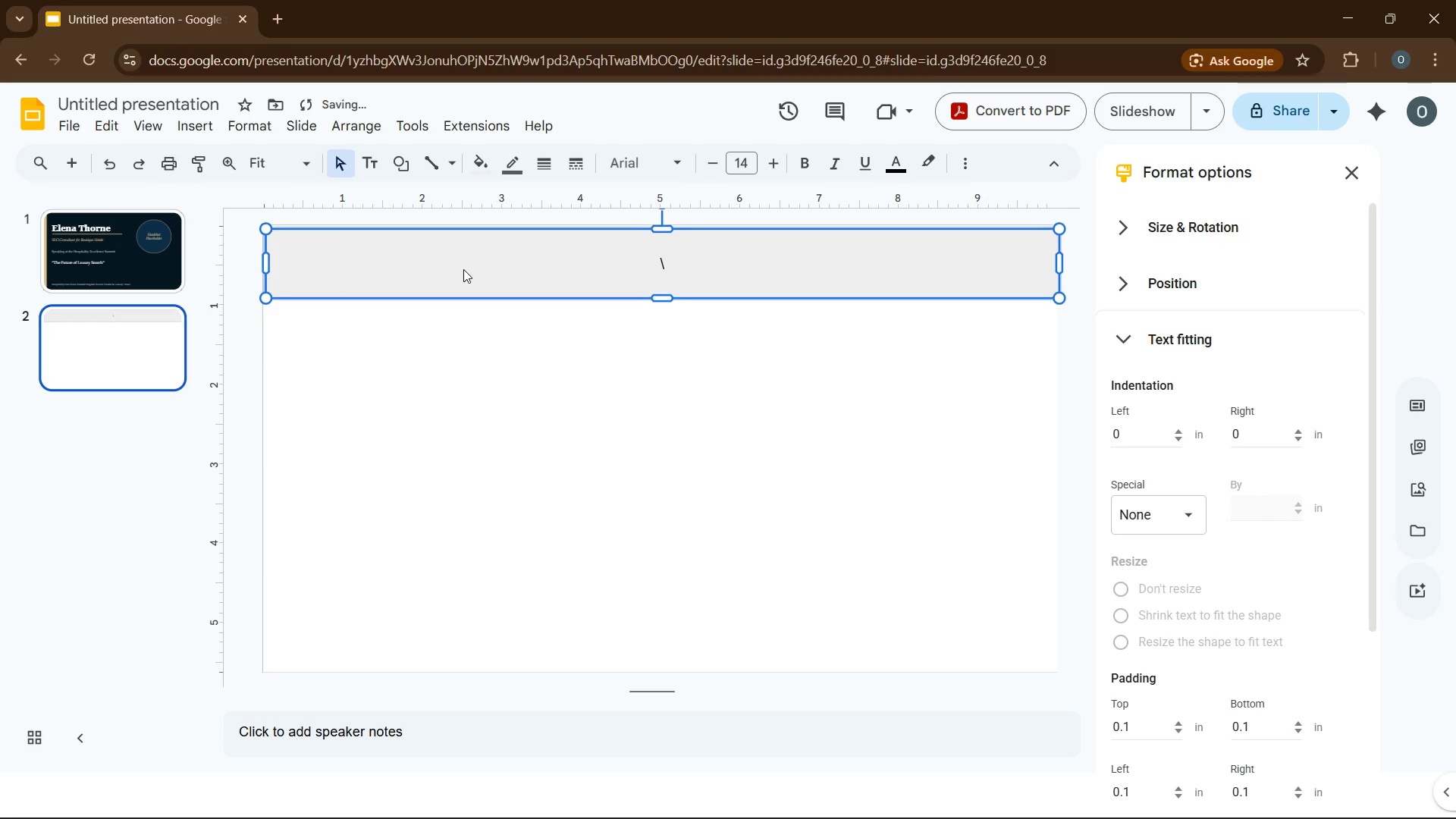 
key(ArrowUp)
 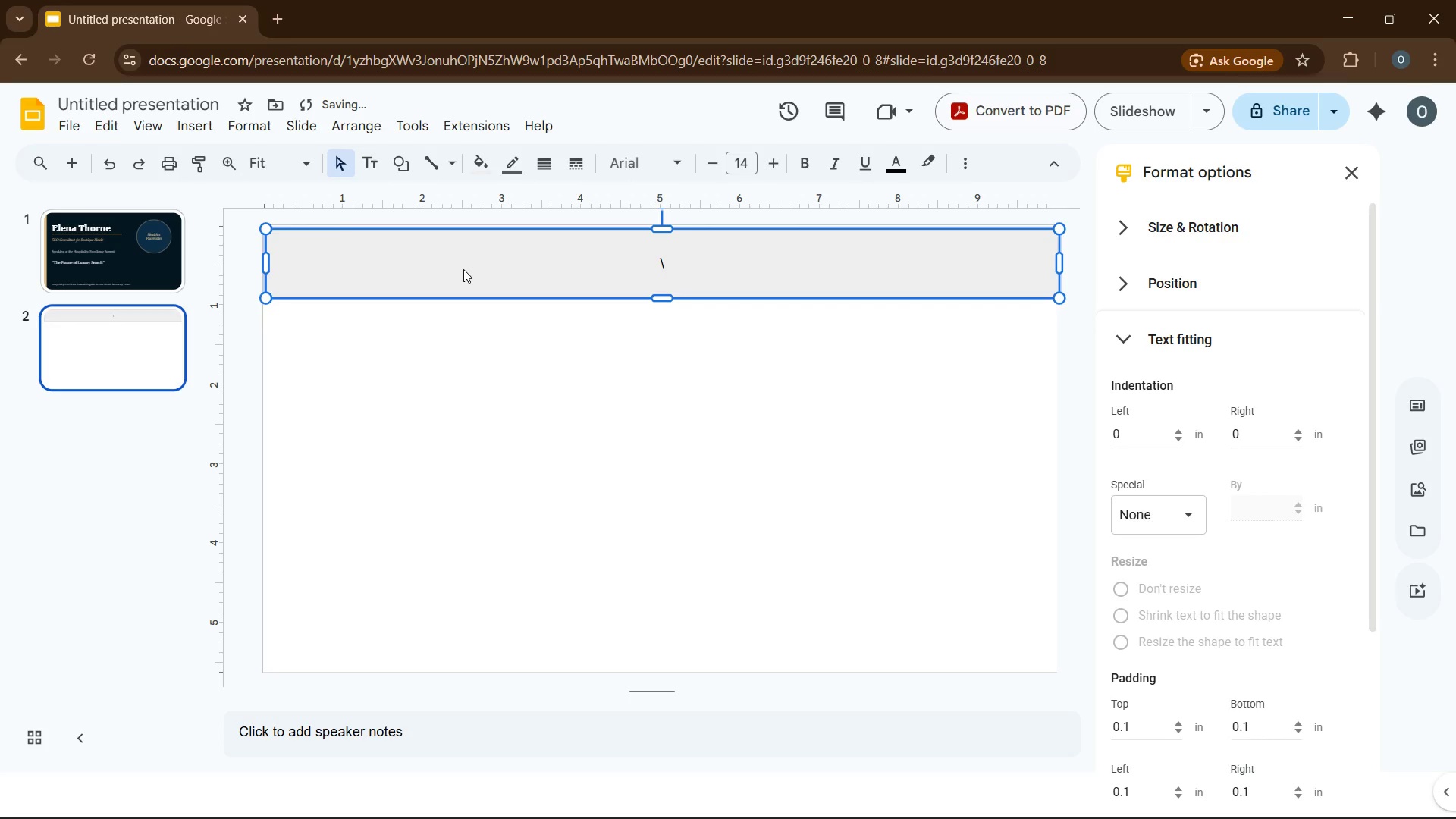 
key(ArrowUp)
 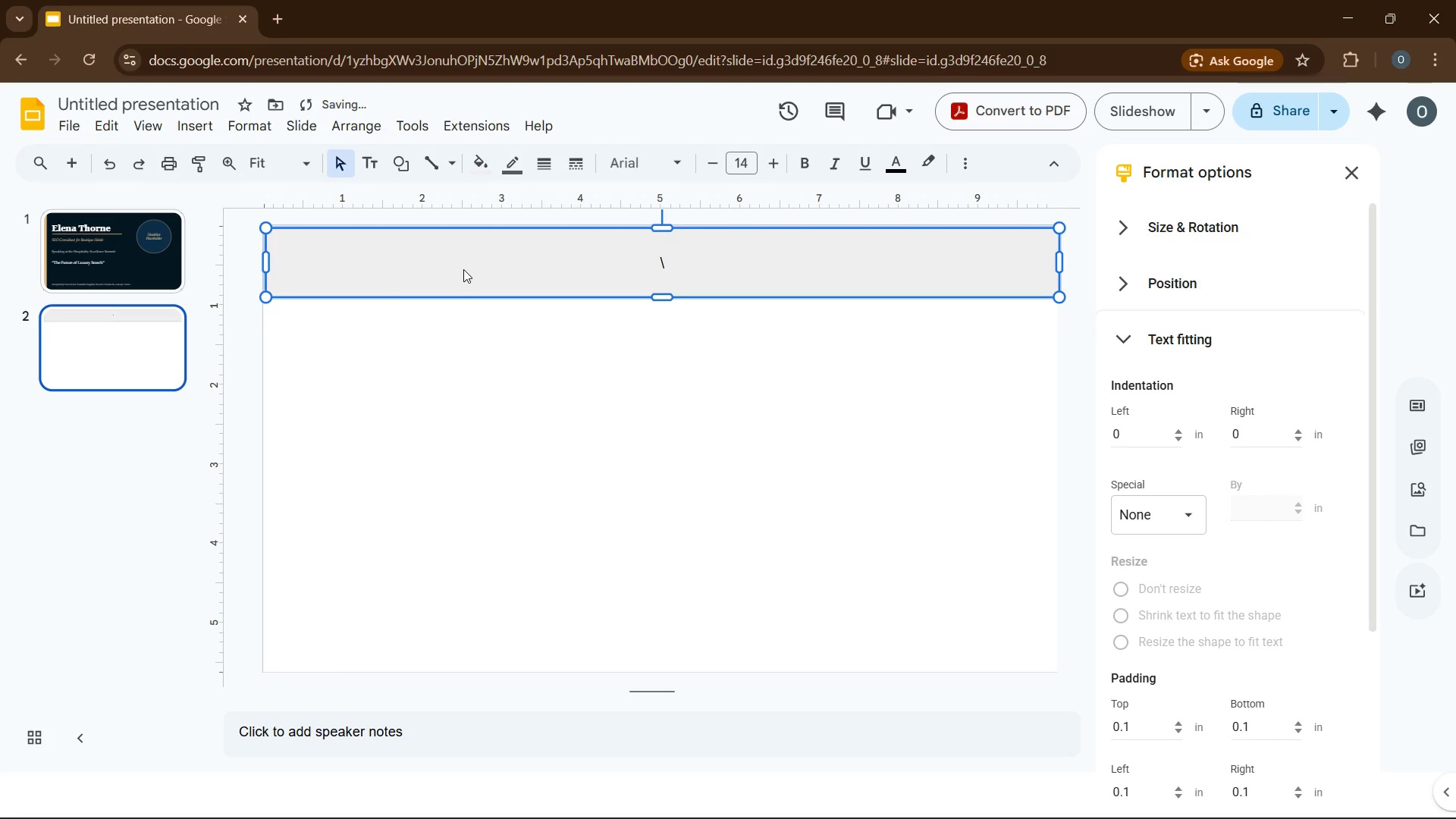 
key(ArrowUp)
 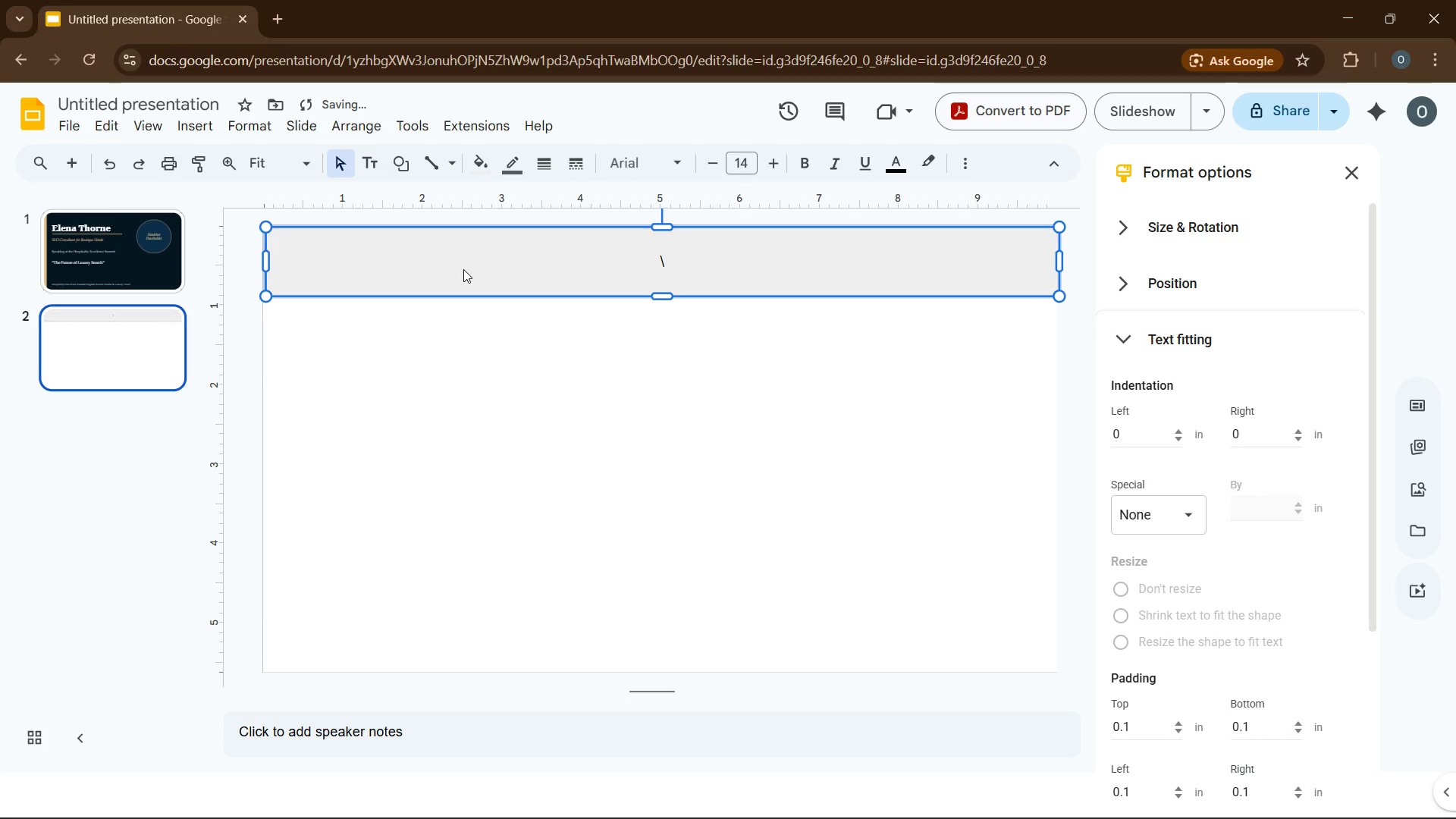 
key(ArrowUp)
 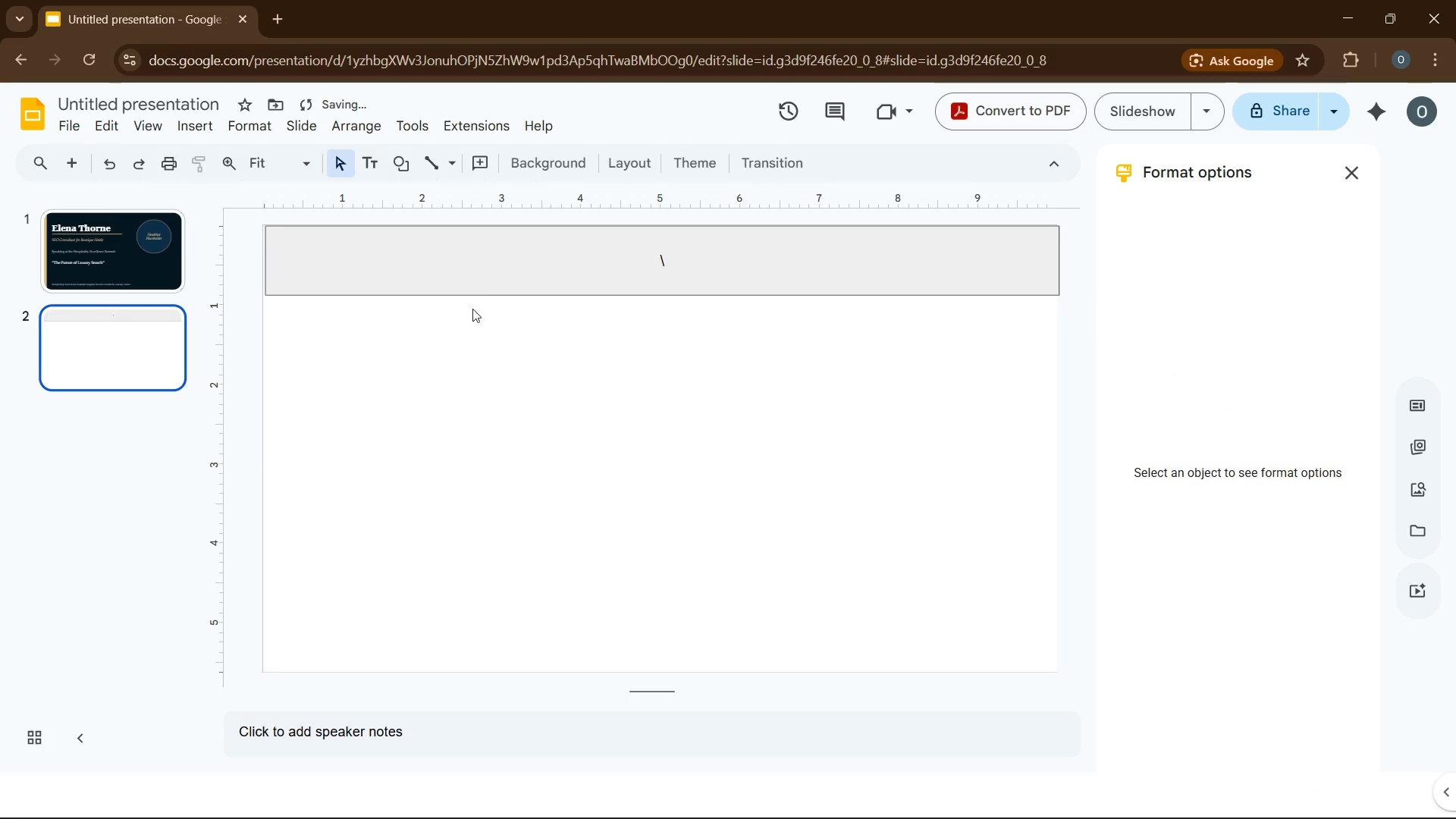 
left_click([485, 269])
 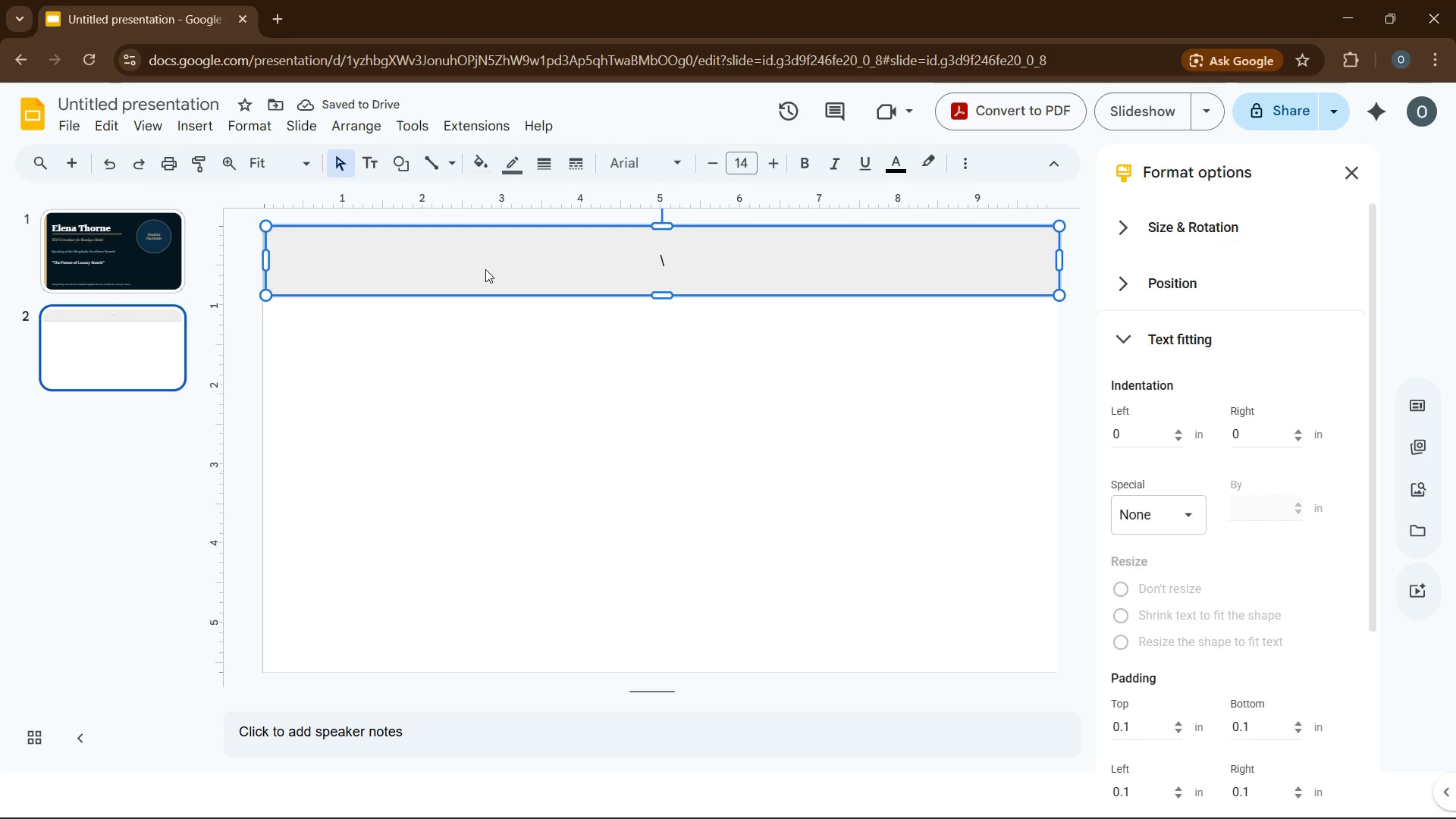 
key(ArrowLeft)
 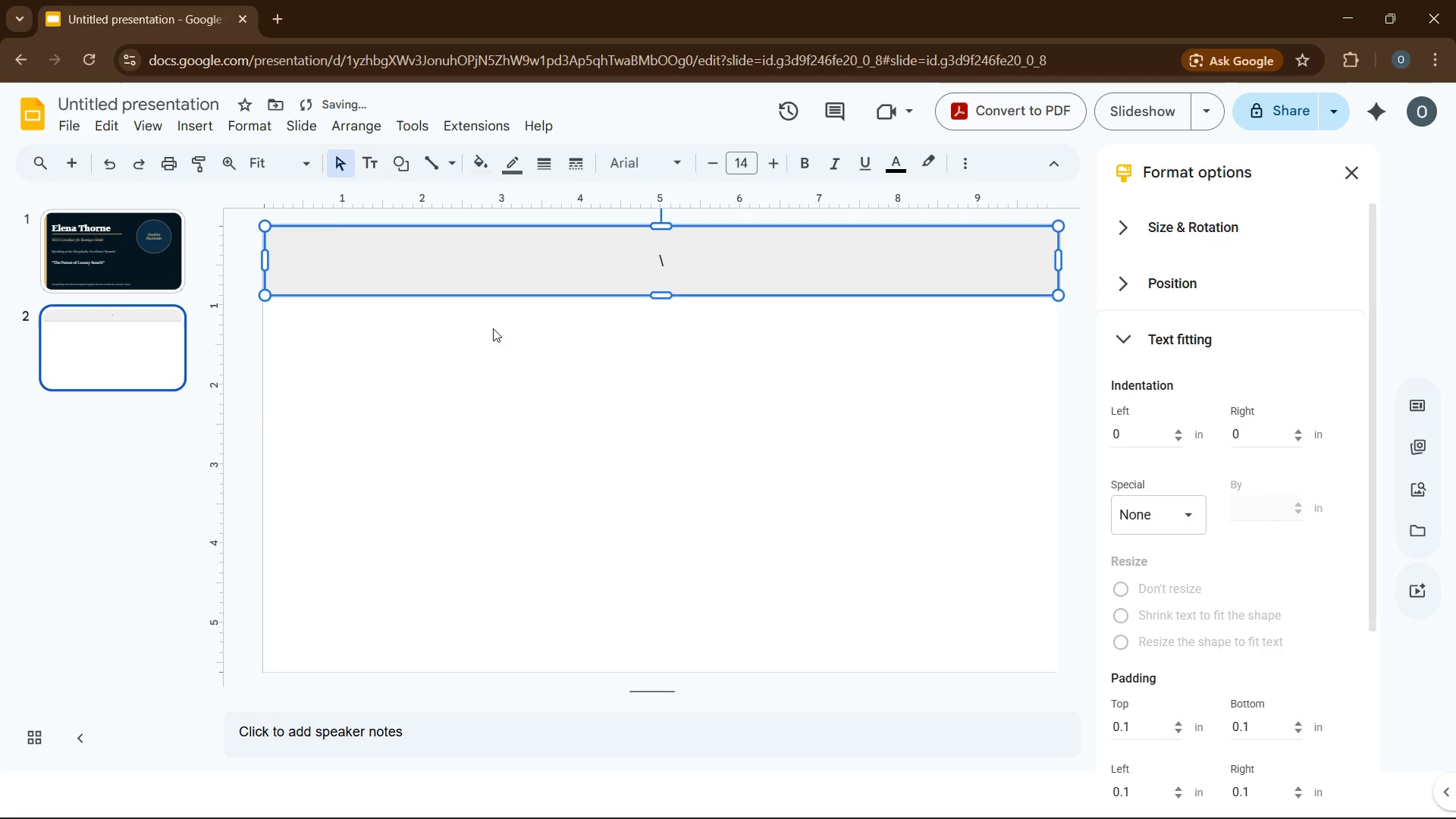 
left_click([493, 328])
 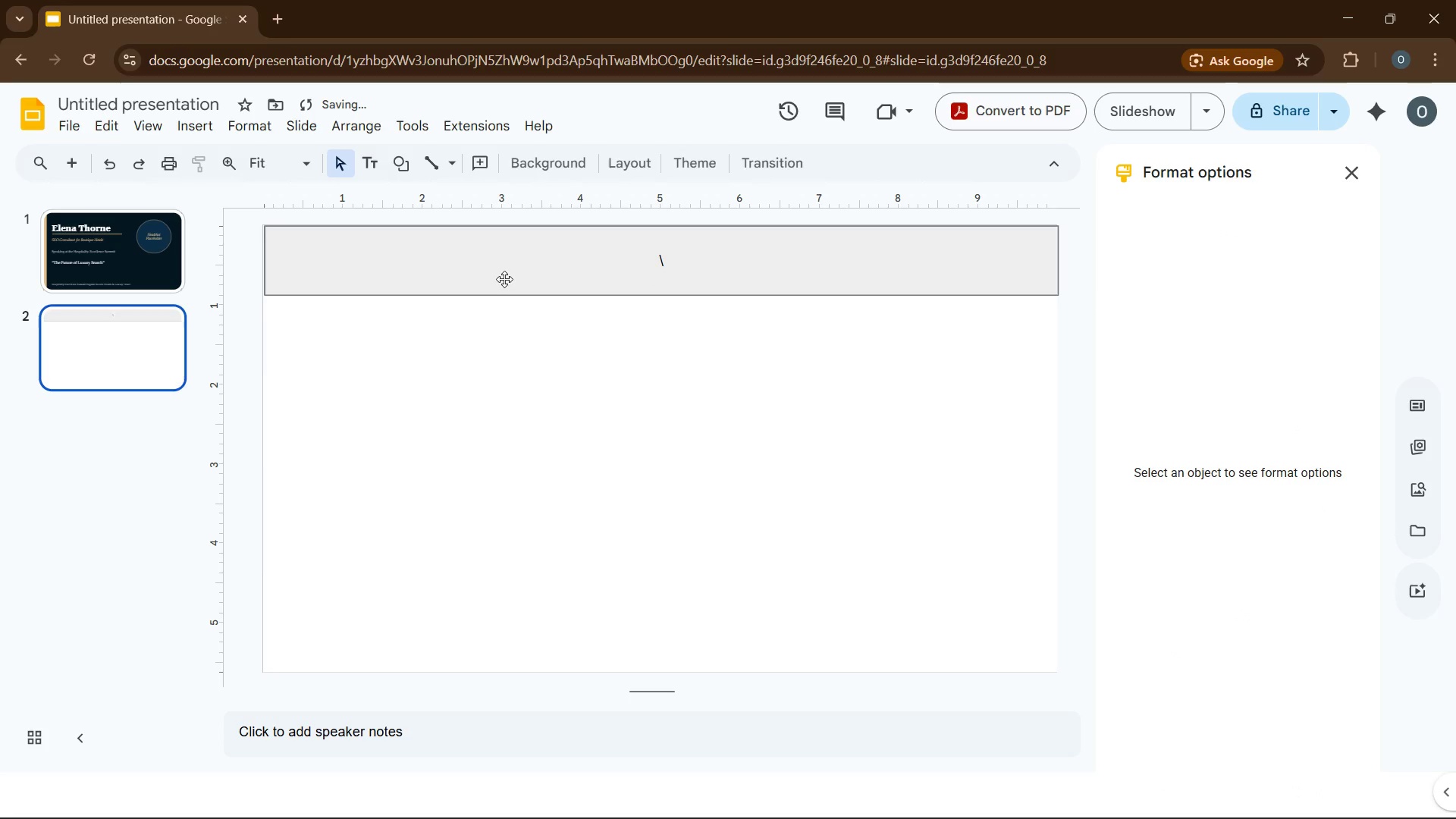 
left_click([506, 278])
 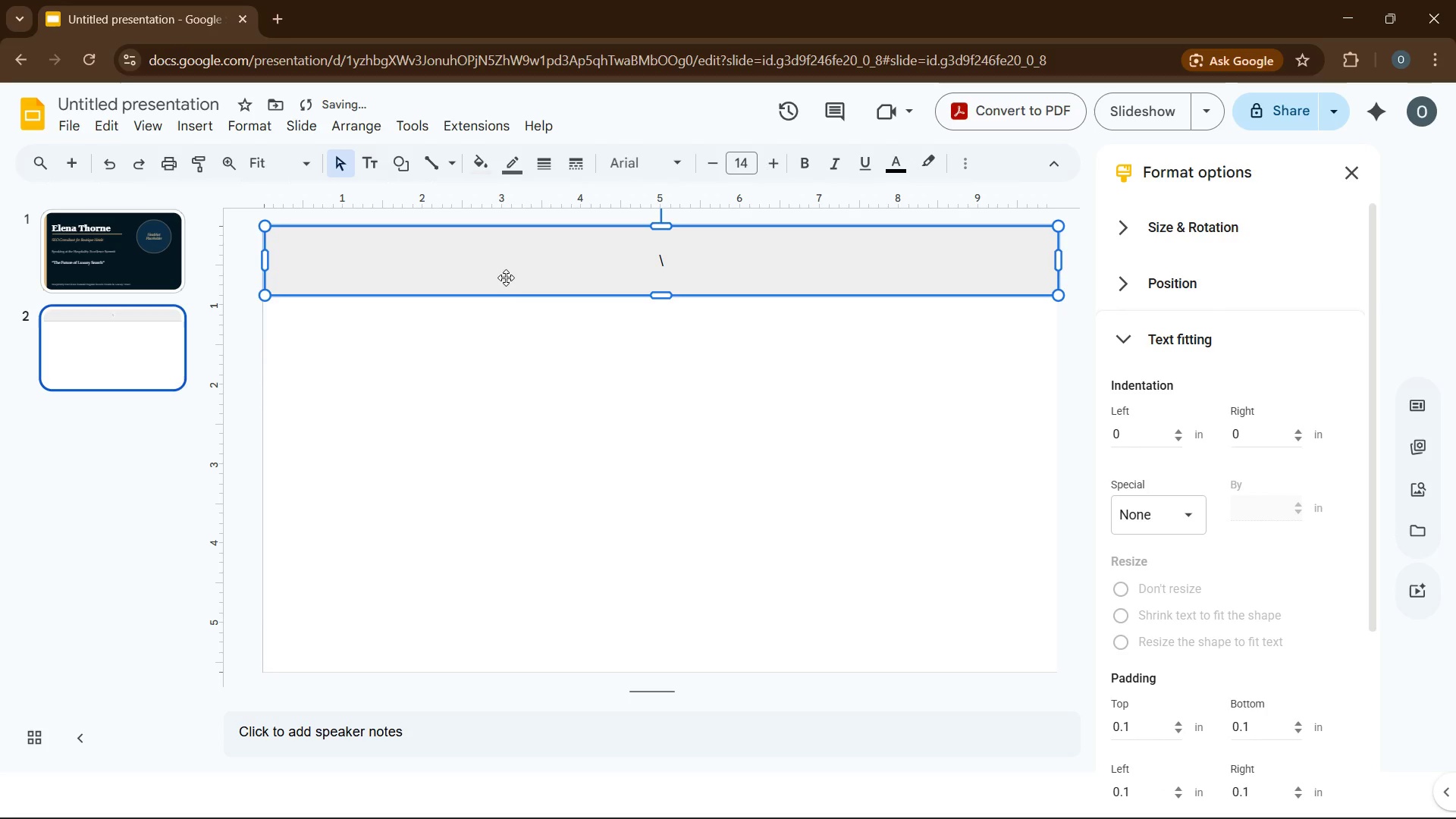 
key(ArrowLeft)
 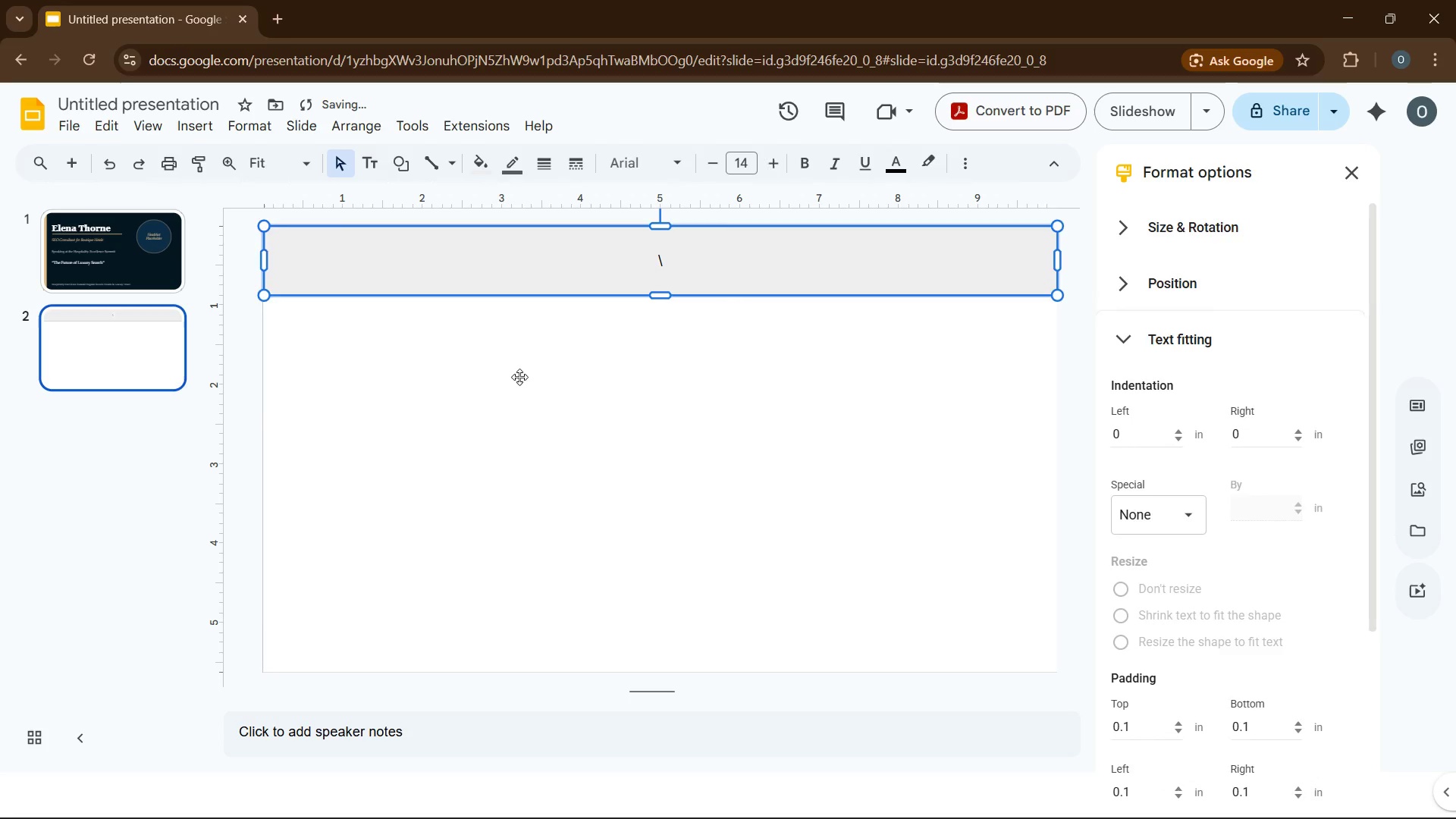 
left_click([519, 377])
 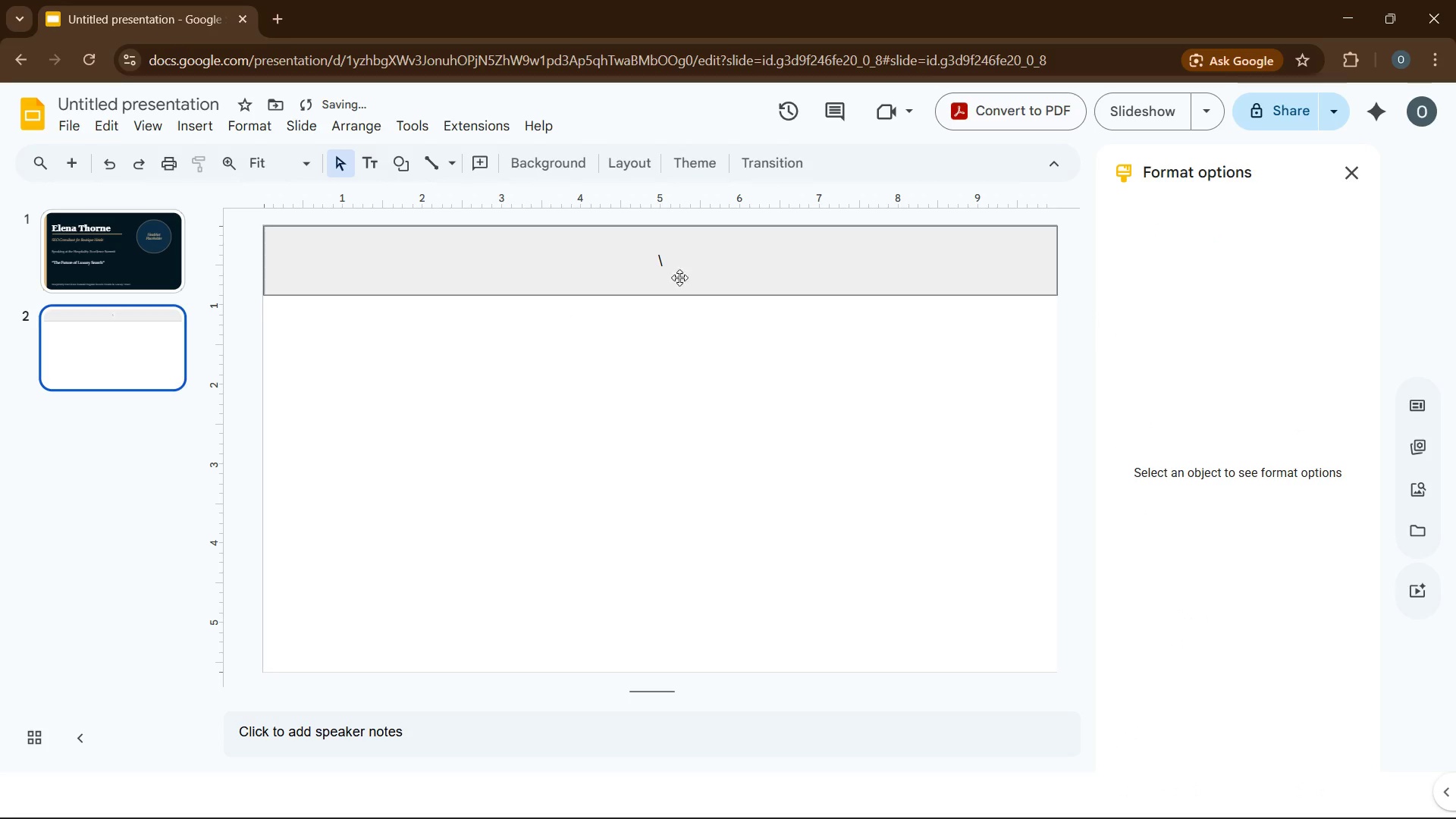 
left_click([693, 271])
 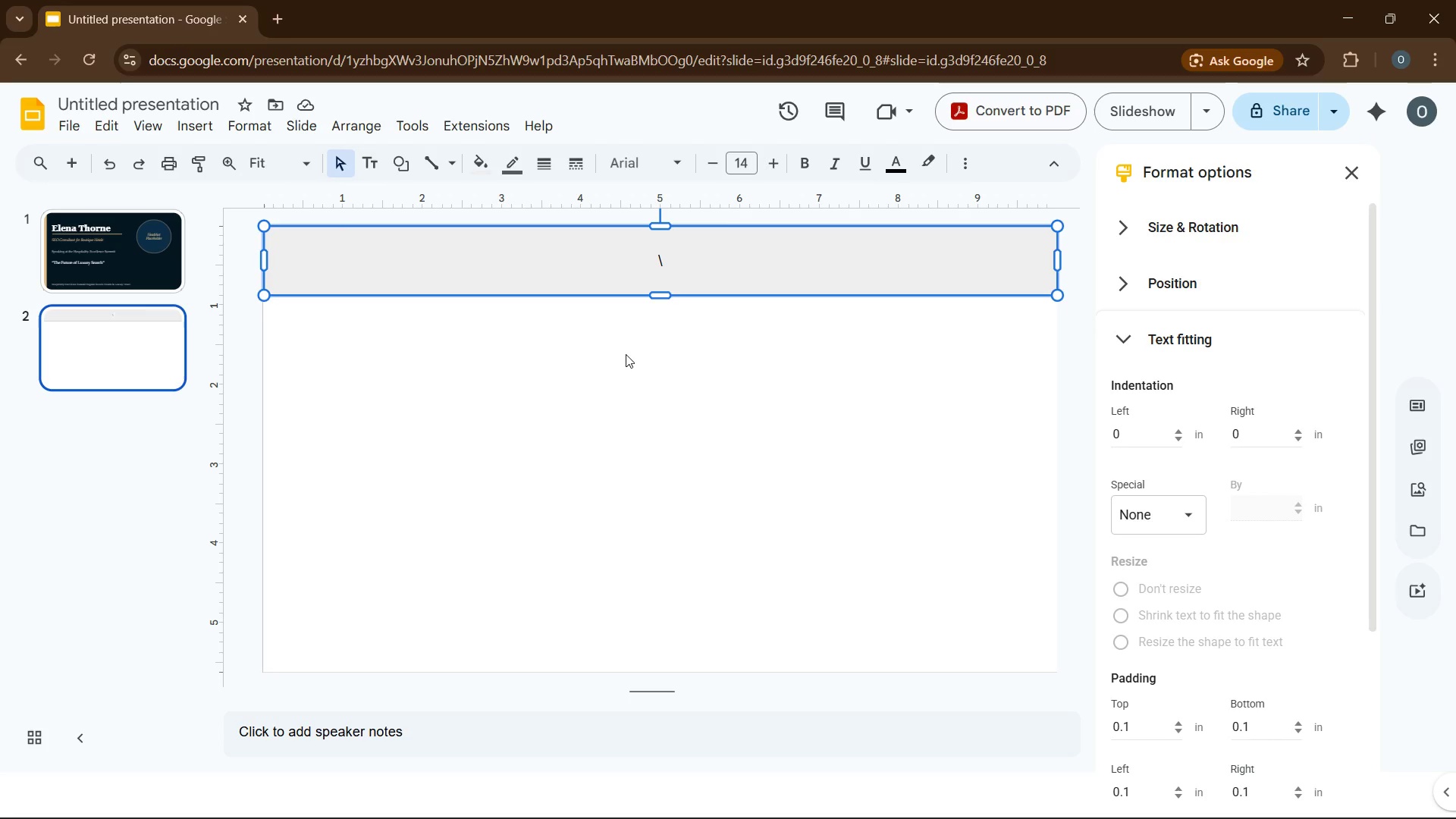 
wait(16.74)
 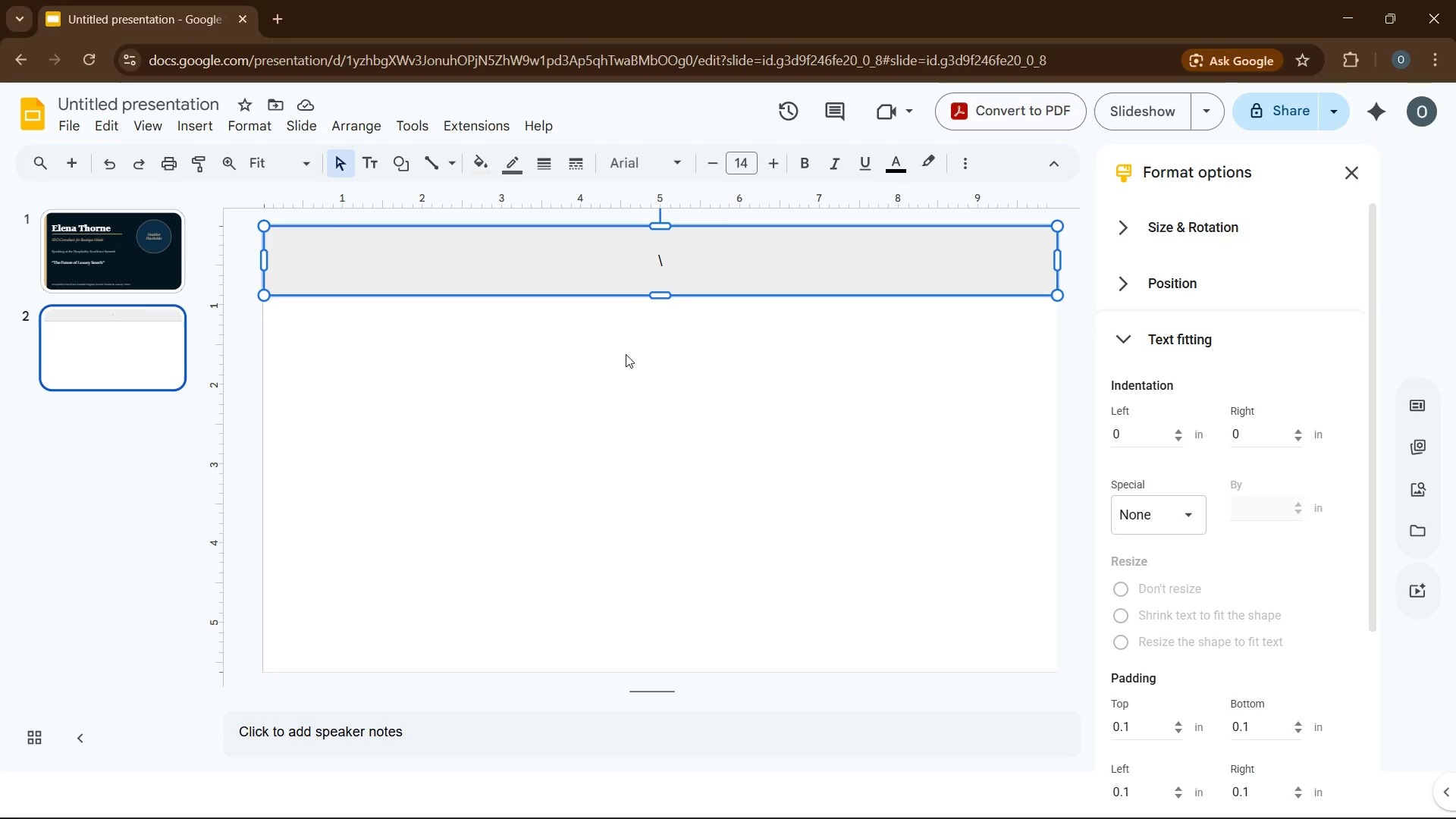 
left_click_drag(start_coordinate=[664, 293], to_coordinate=[667, 275])
 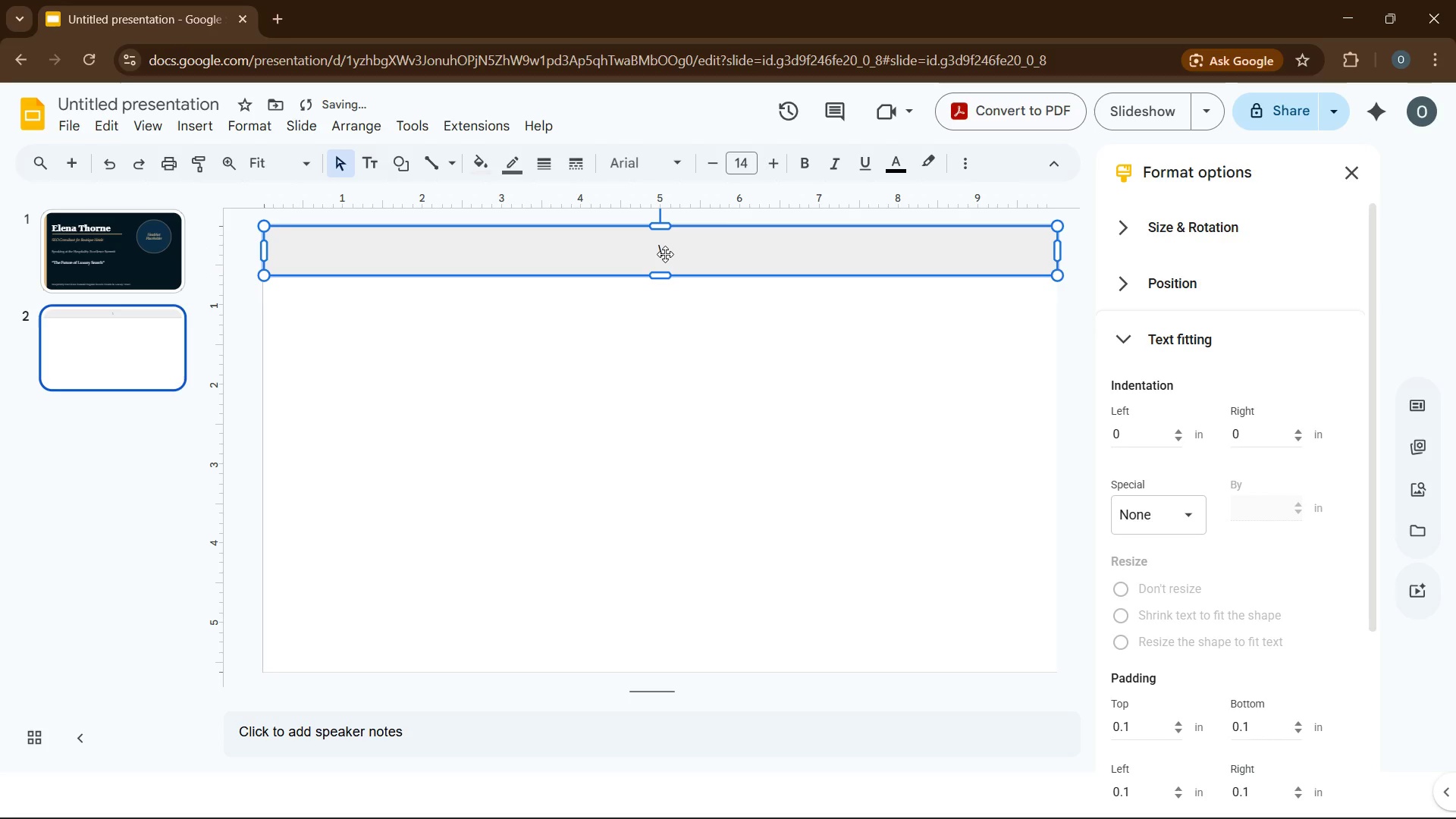 
double_click([665, 254])
 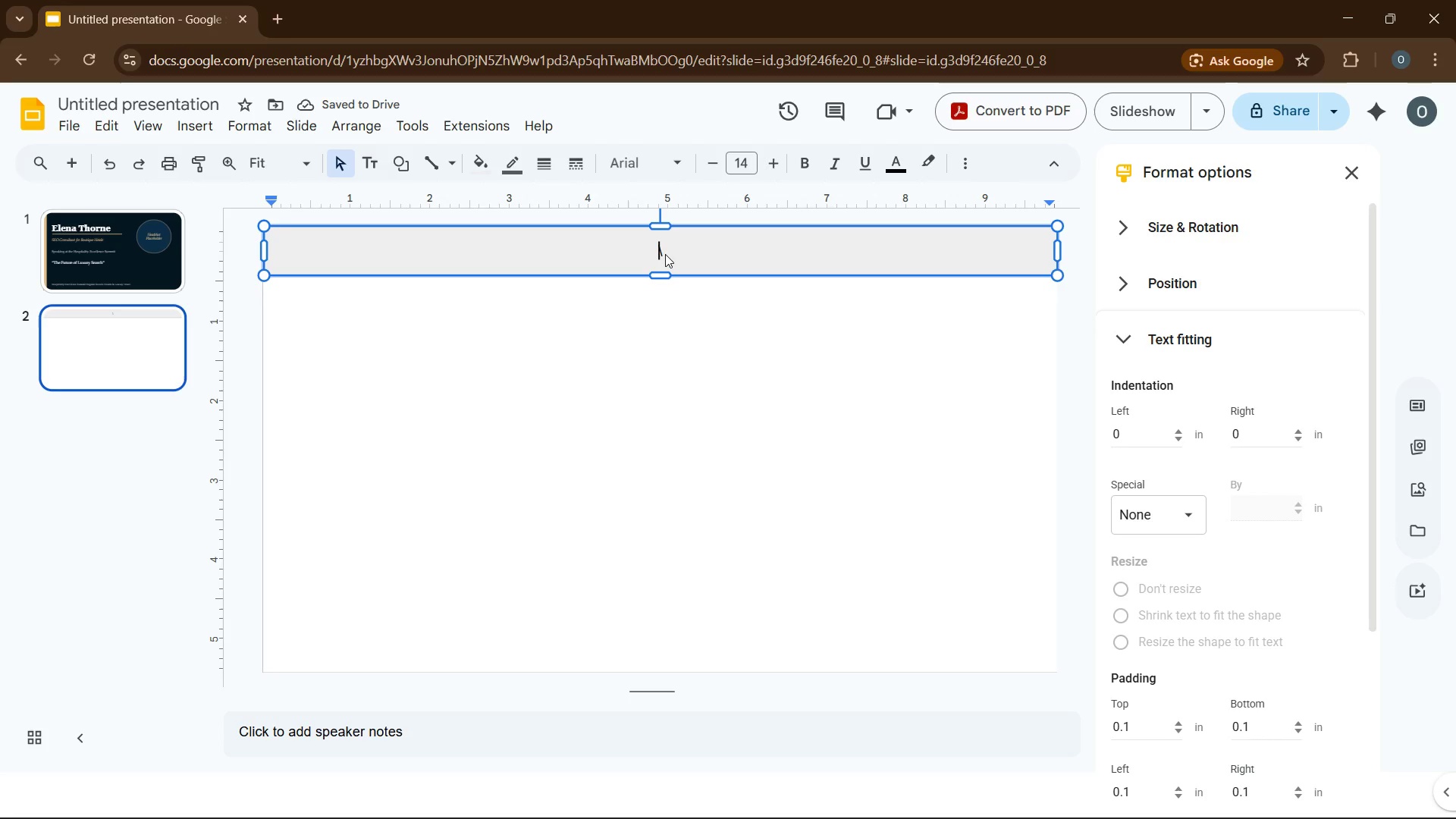 
key(ArrowRight)
 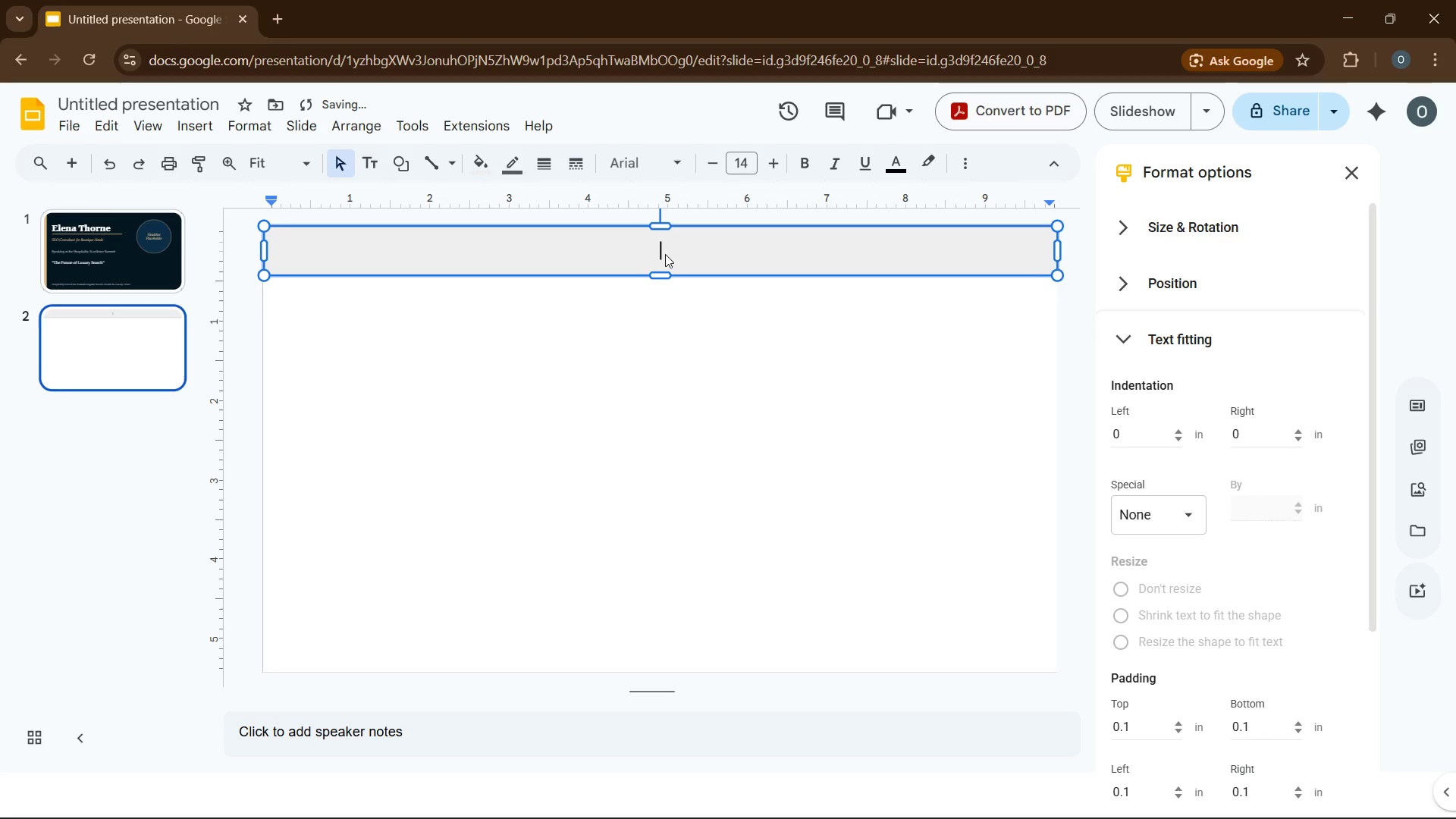 
key(Backspace)
 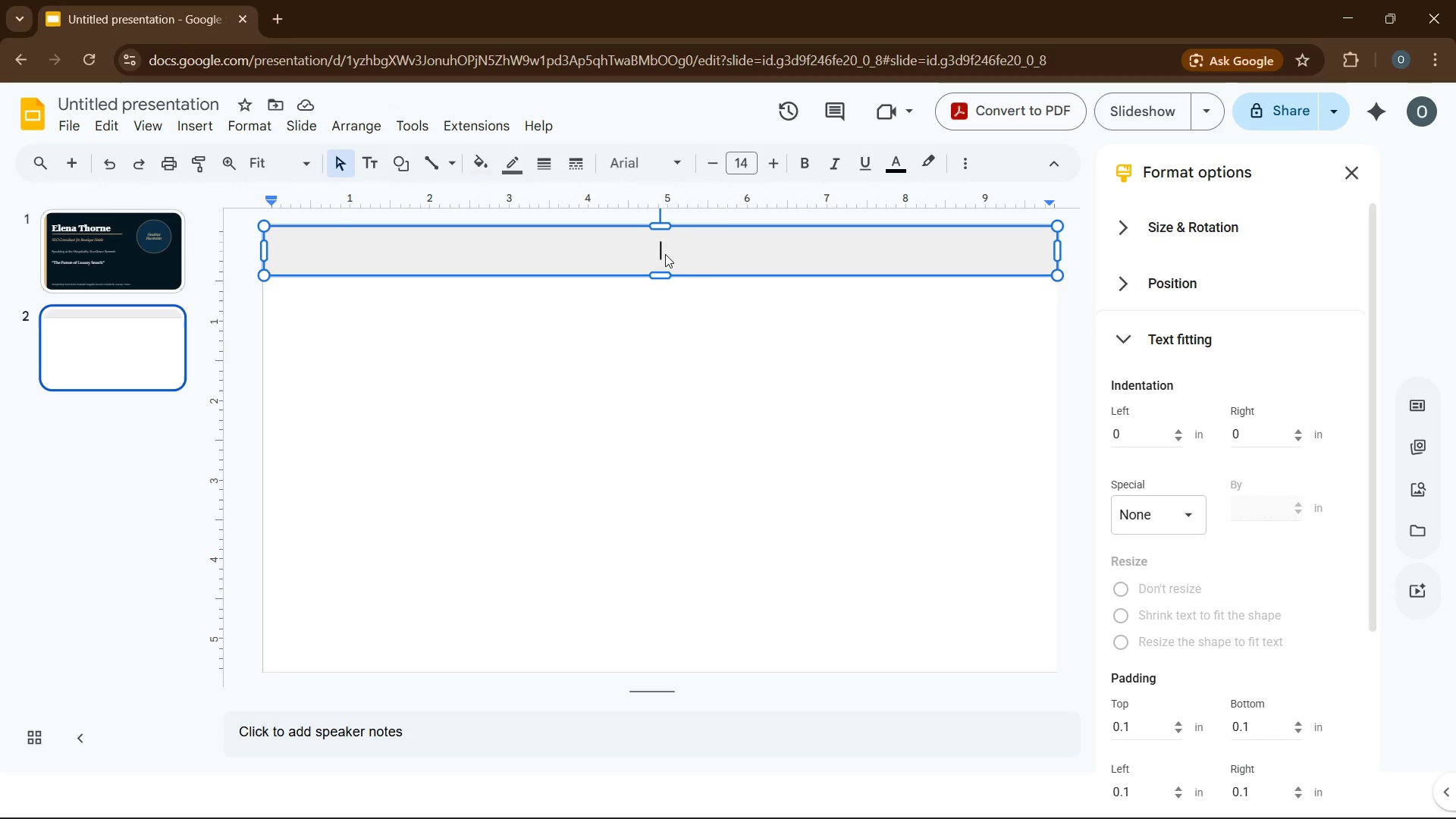 
wait(16.08)
 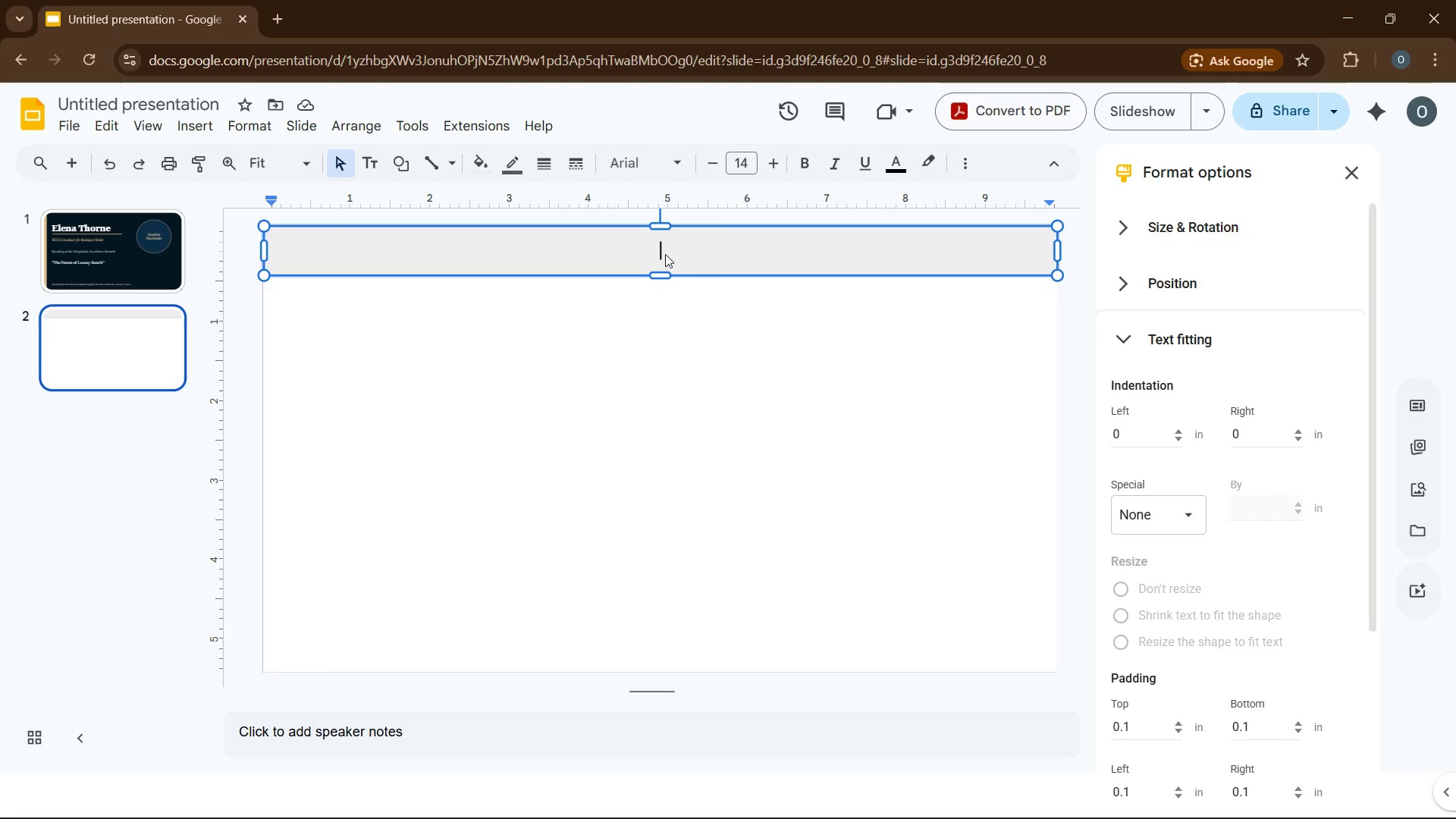 
type(THE INSIGHT)
 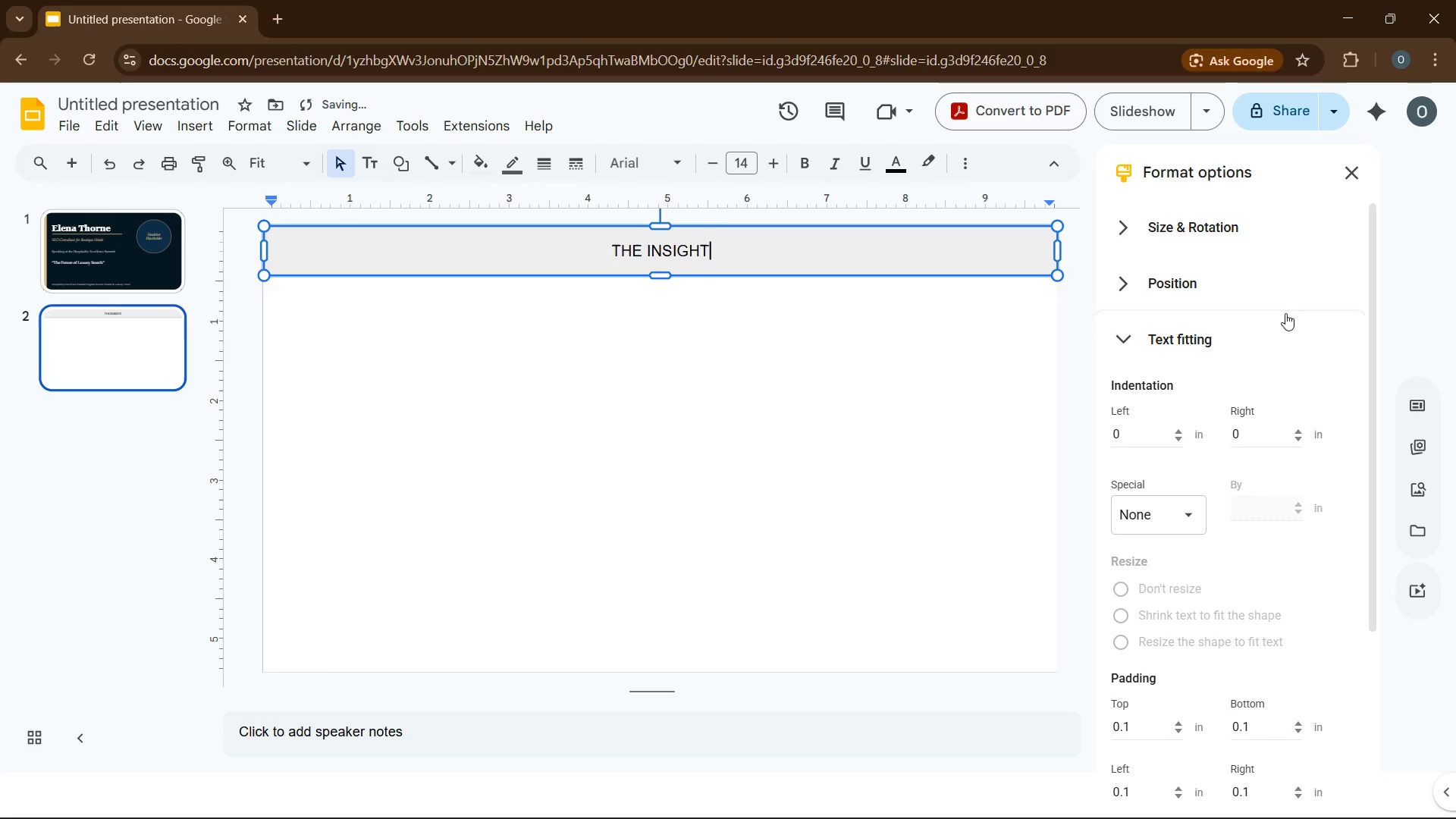 
key(Control+A)
 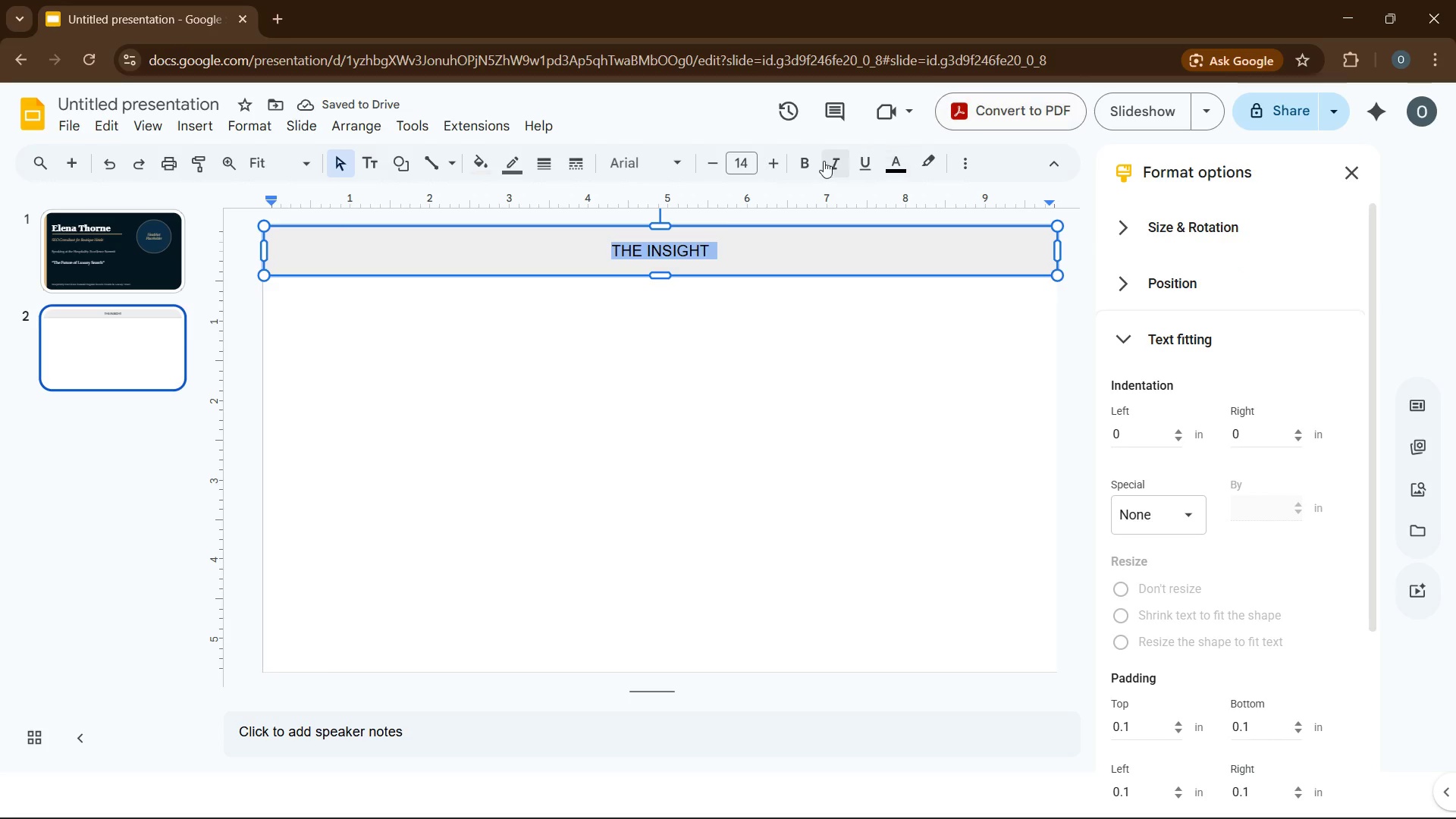 
left_click([810, 164])
 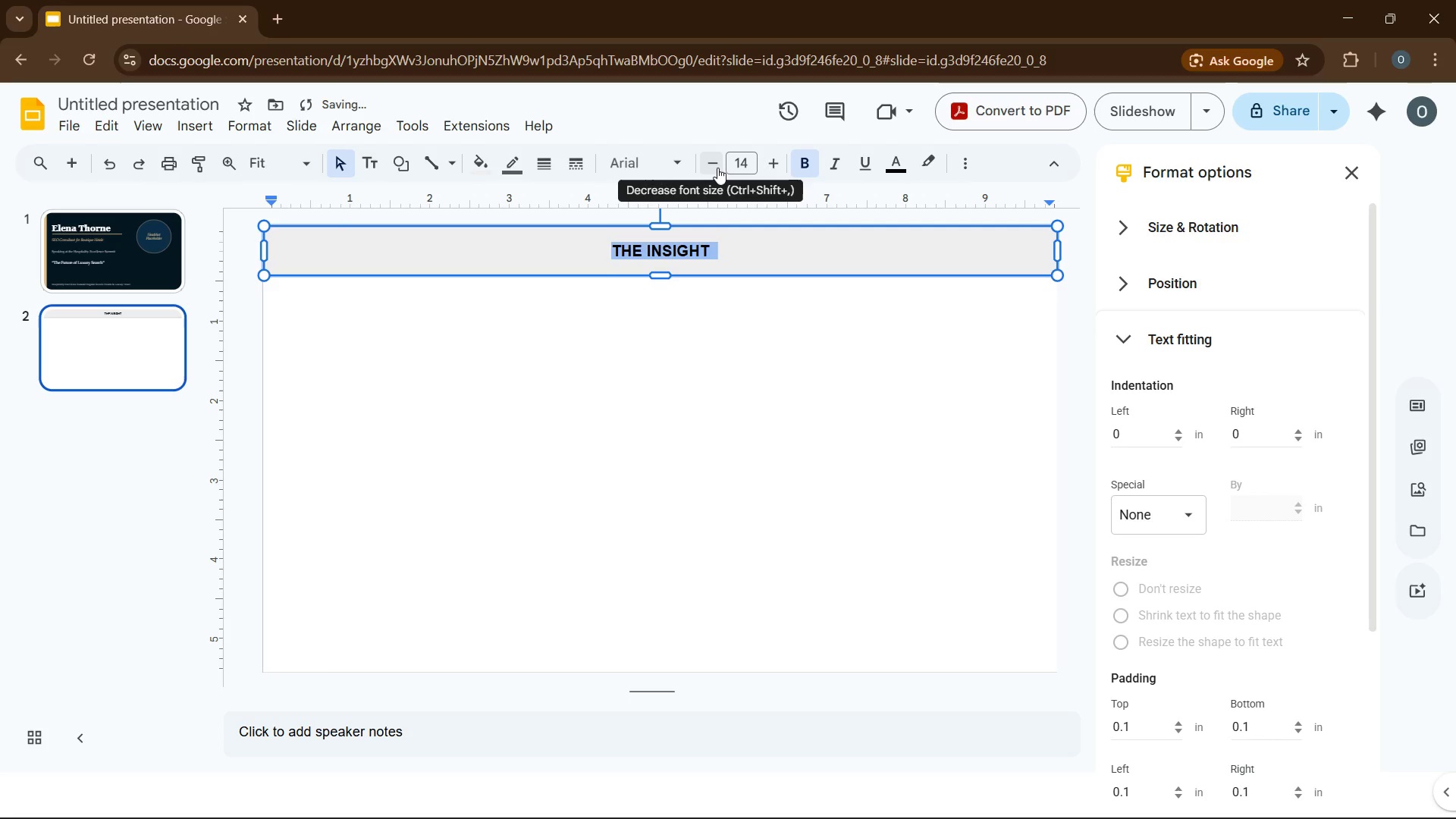 
double_click([717, 168])
 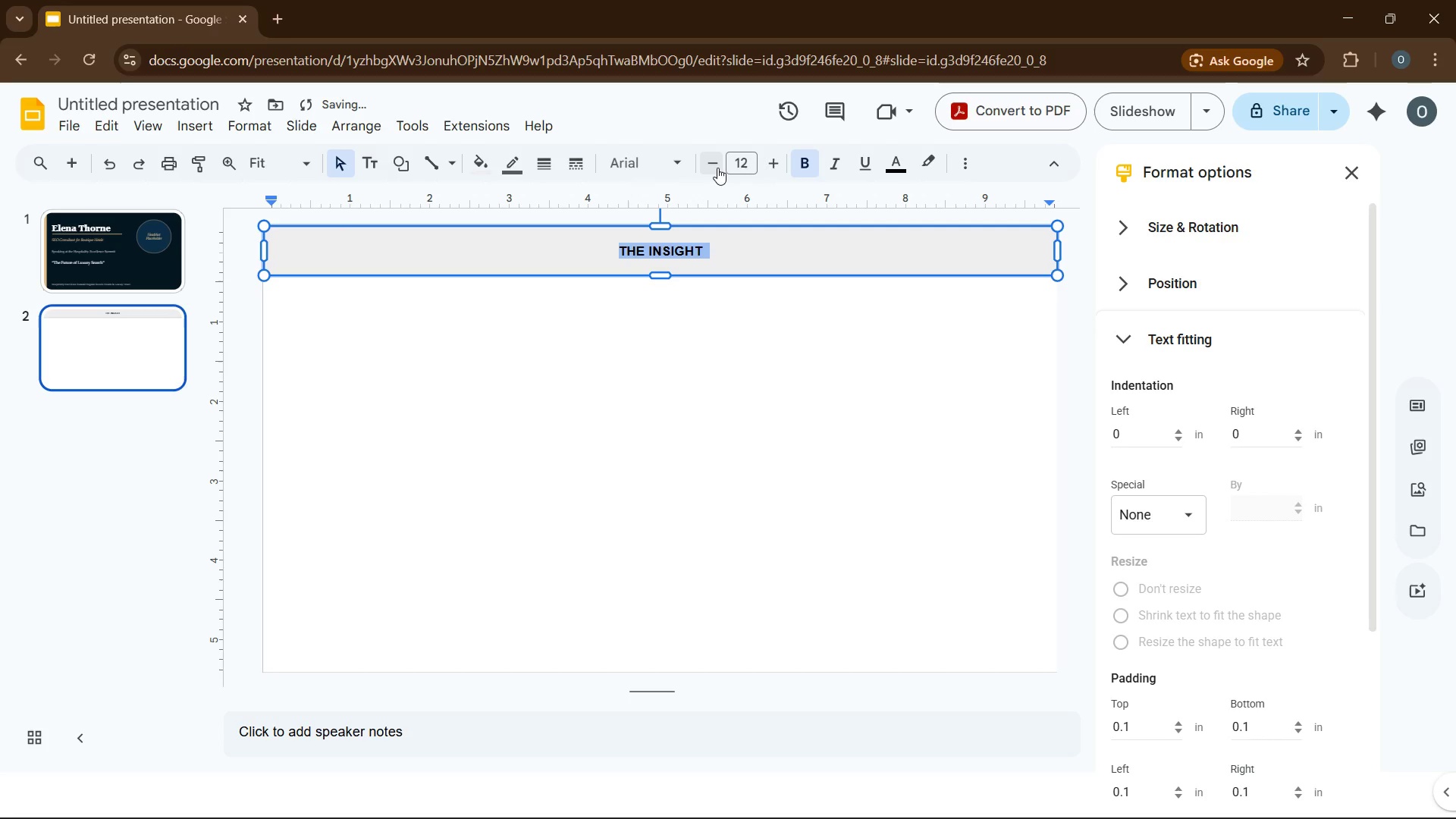 
left_click([717, 168])
 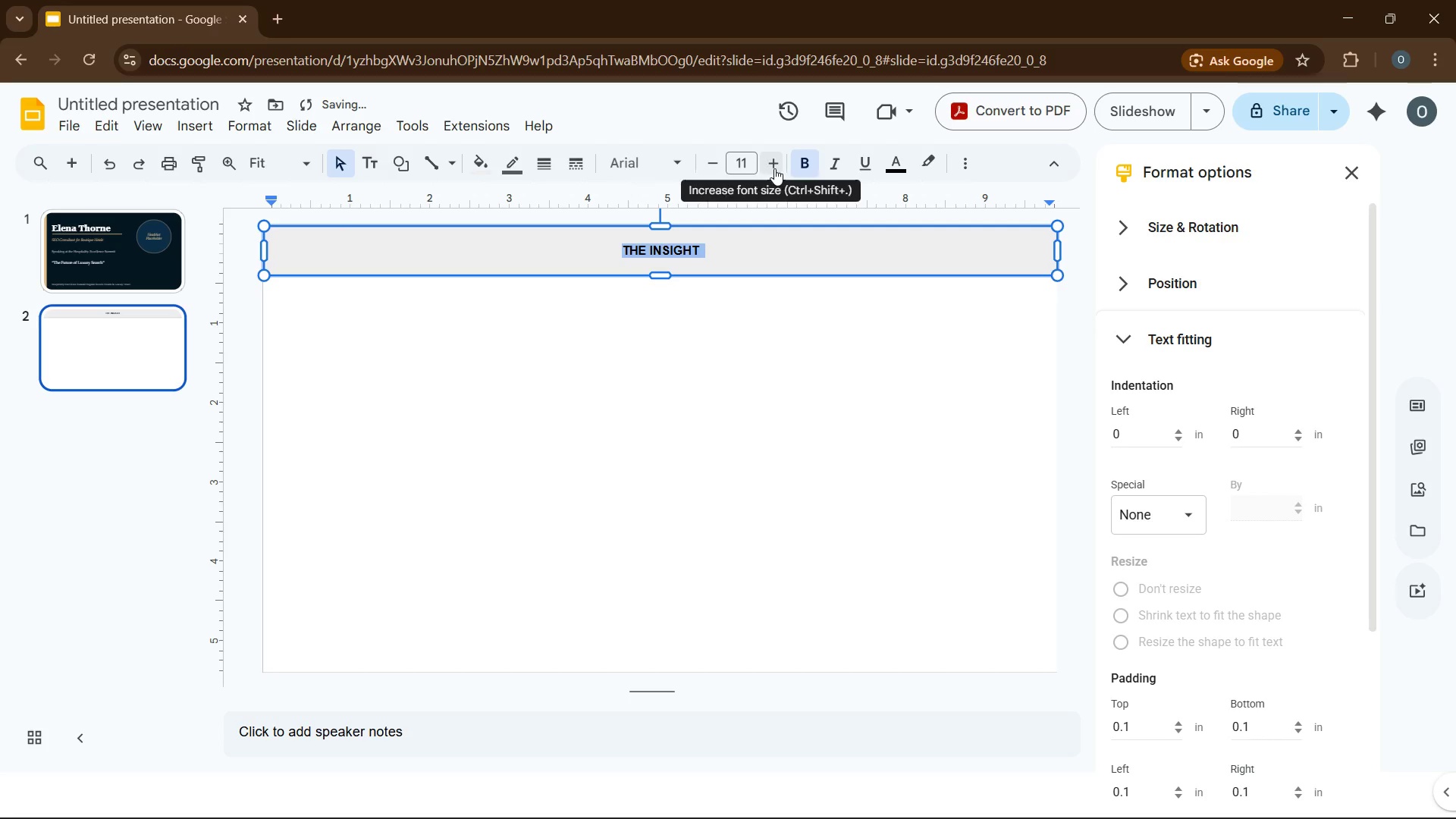 
left_click([774, 168])
 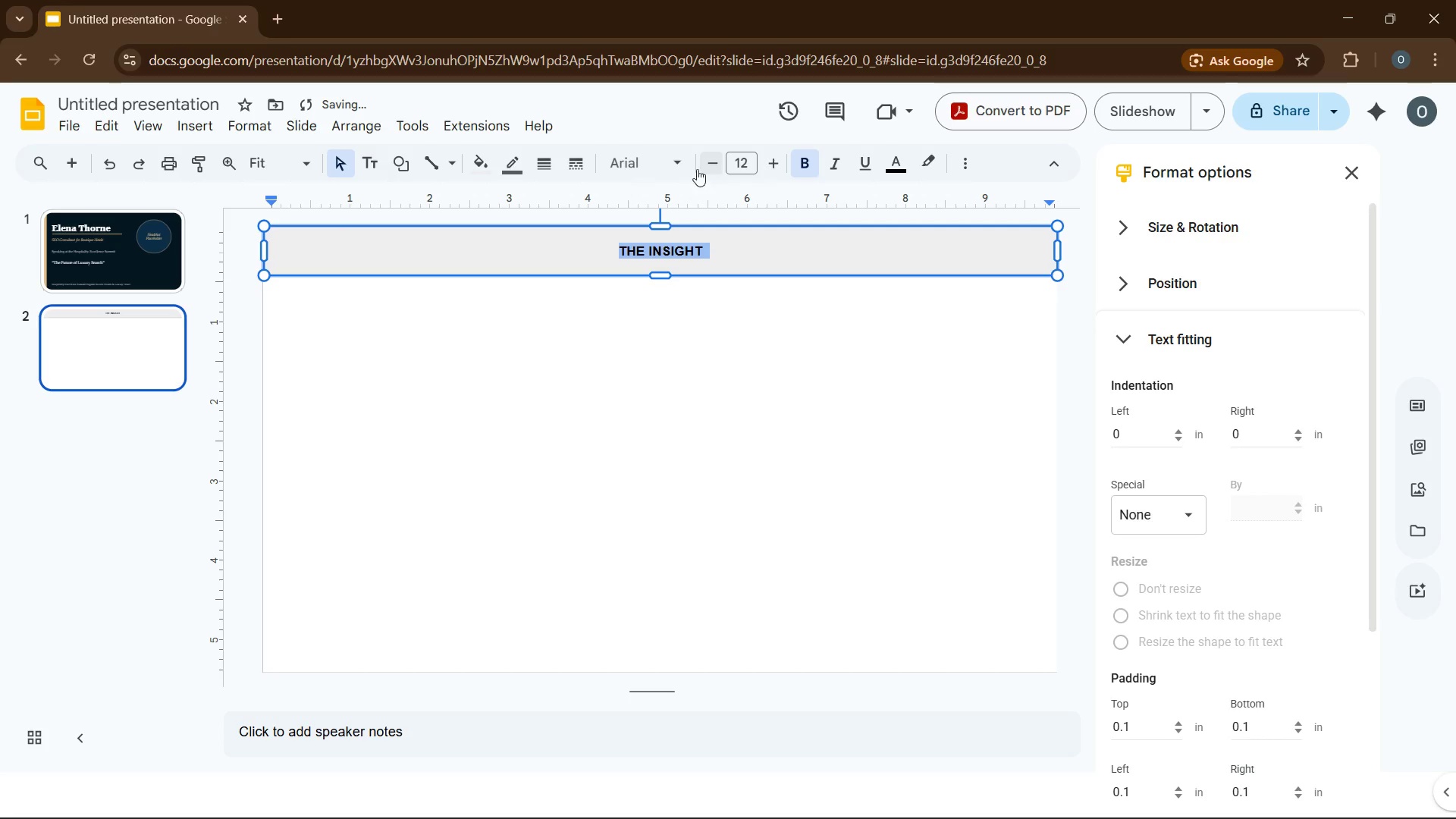 
left_click([682, 166])
 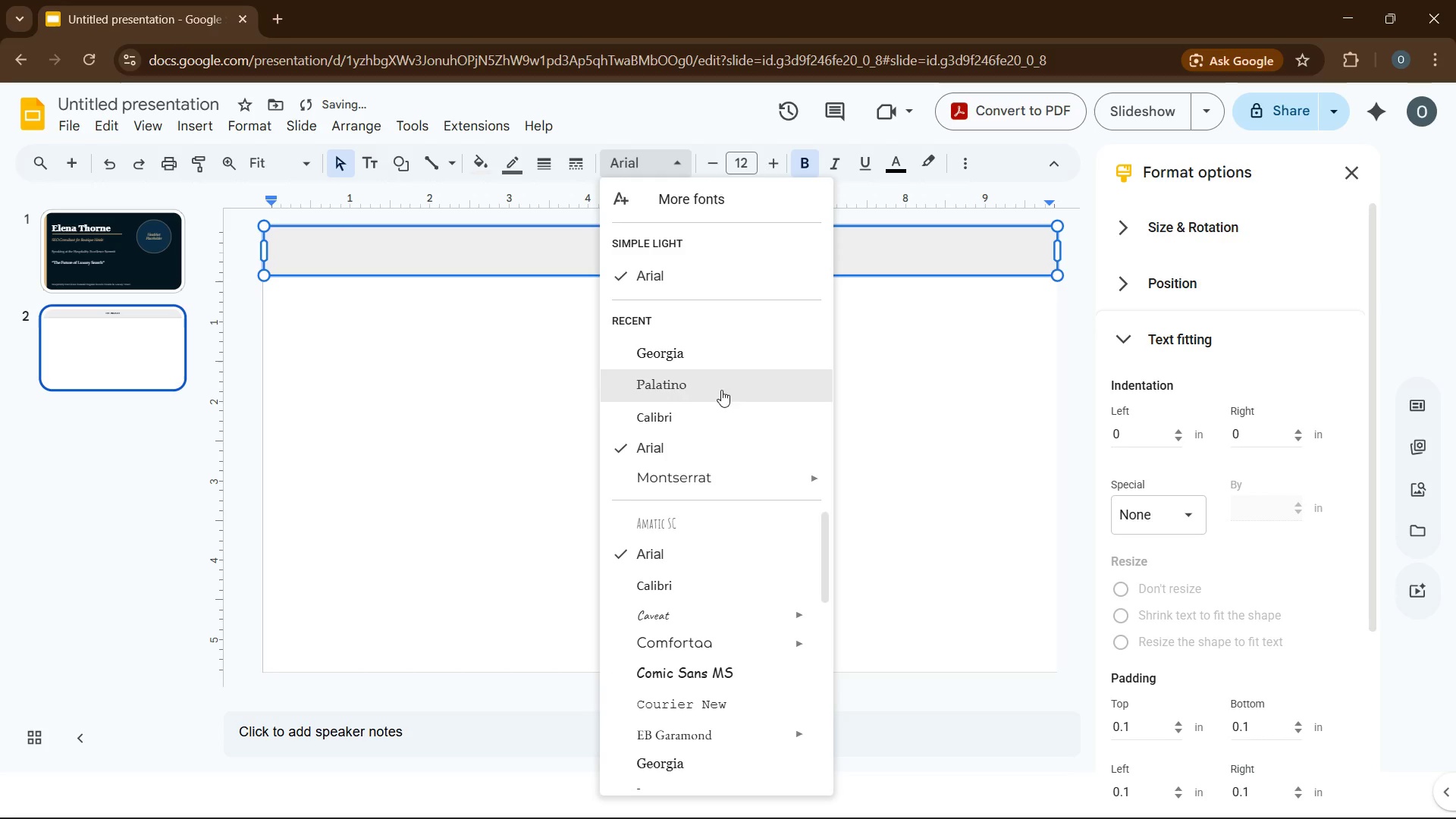 
left_click([722, 412])
 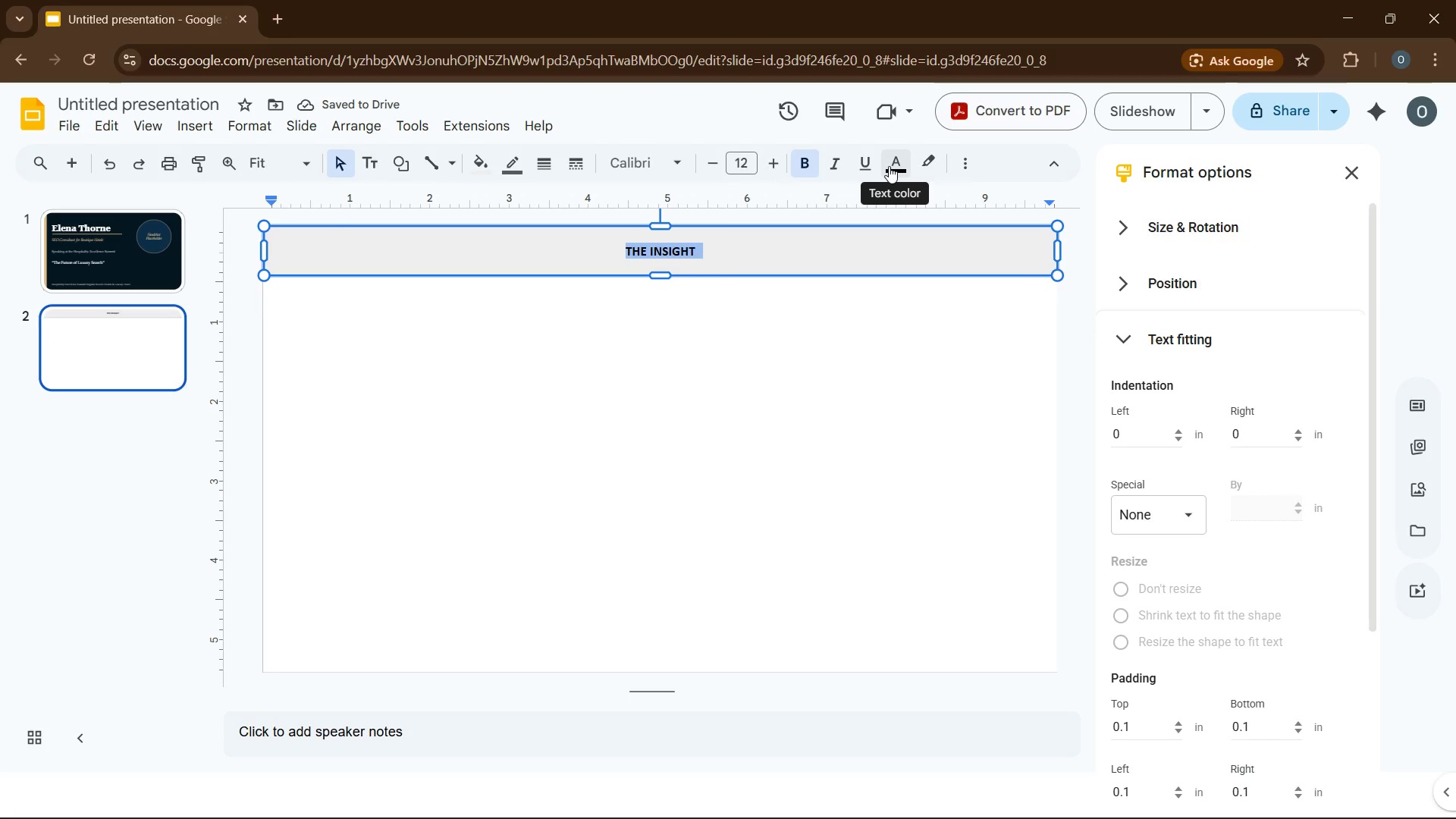 
left_click([889, 166])
 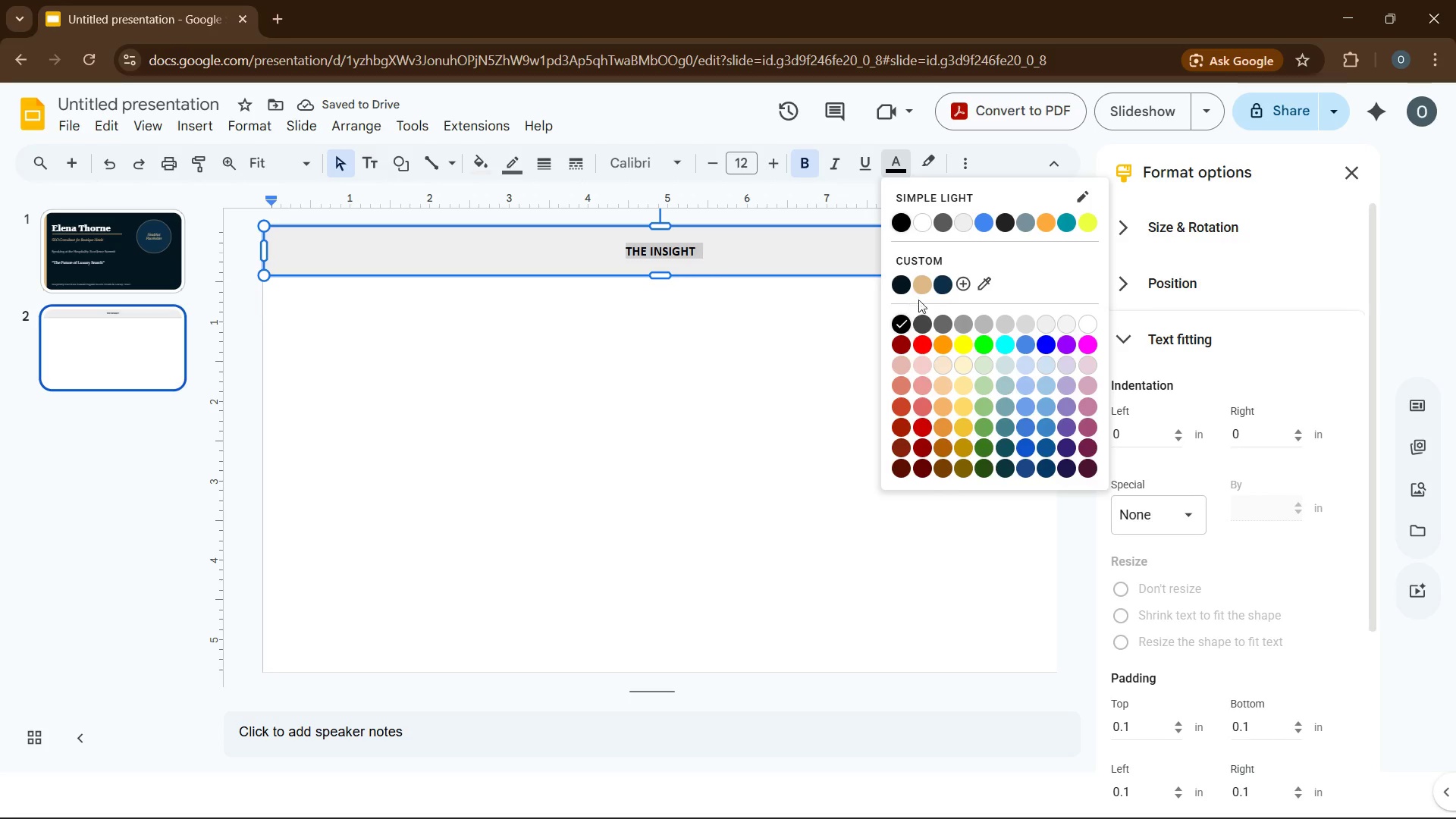 
left_click([924, 287])
 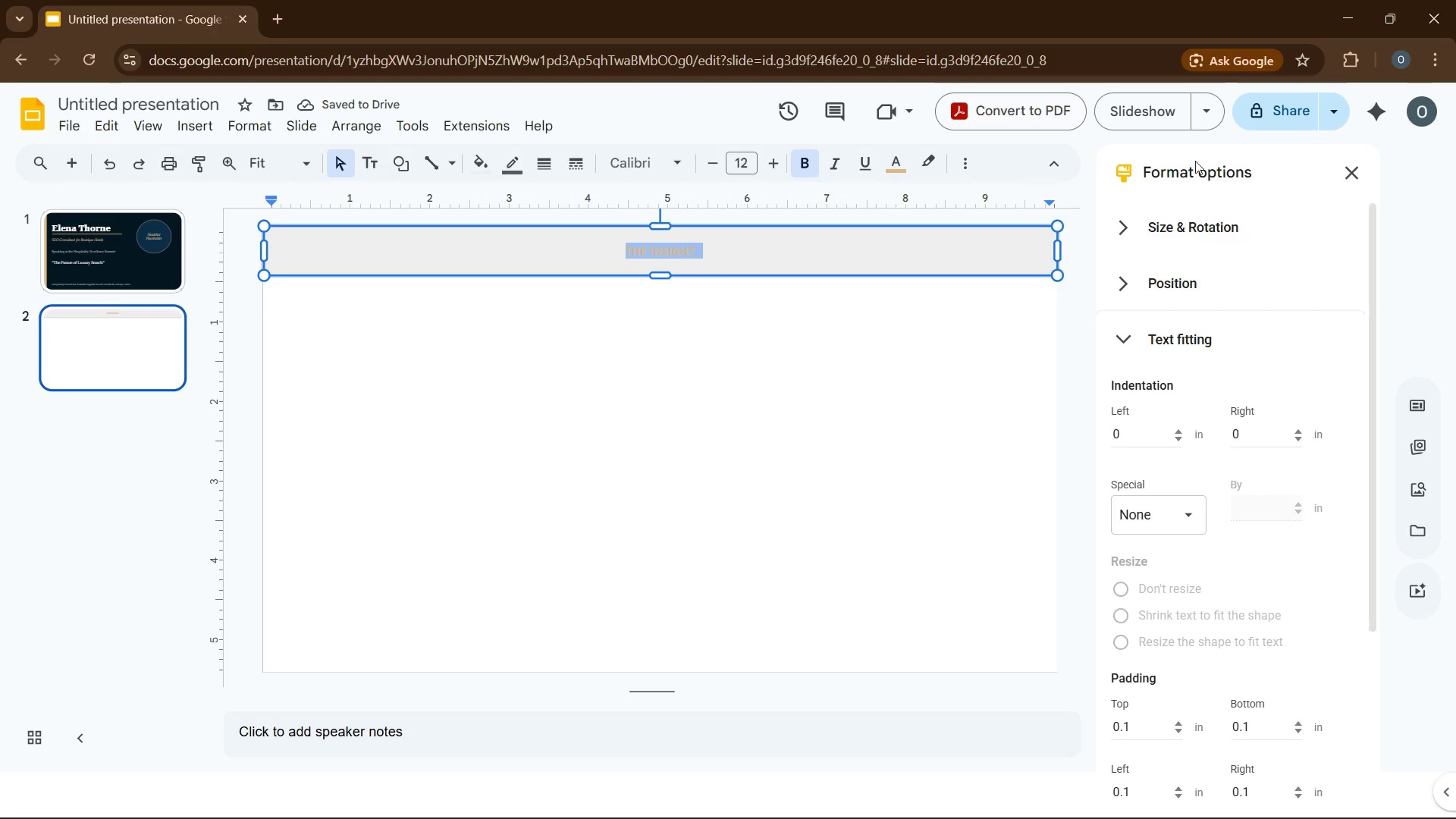 
left_click([1344, 172])
 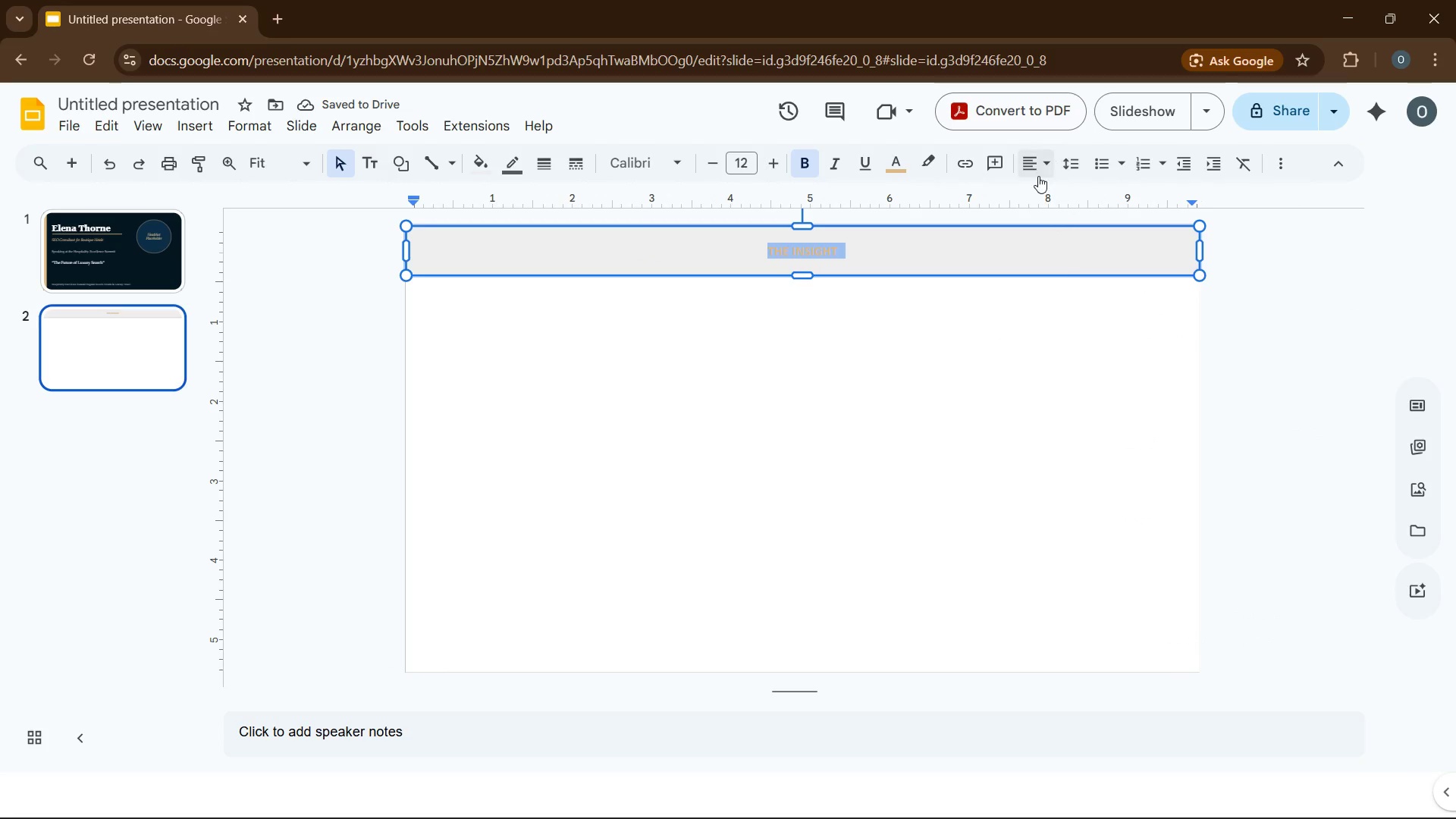 
left_click([1031, 170])
 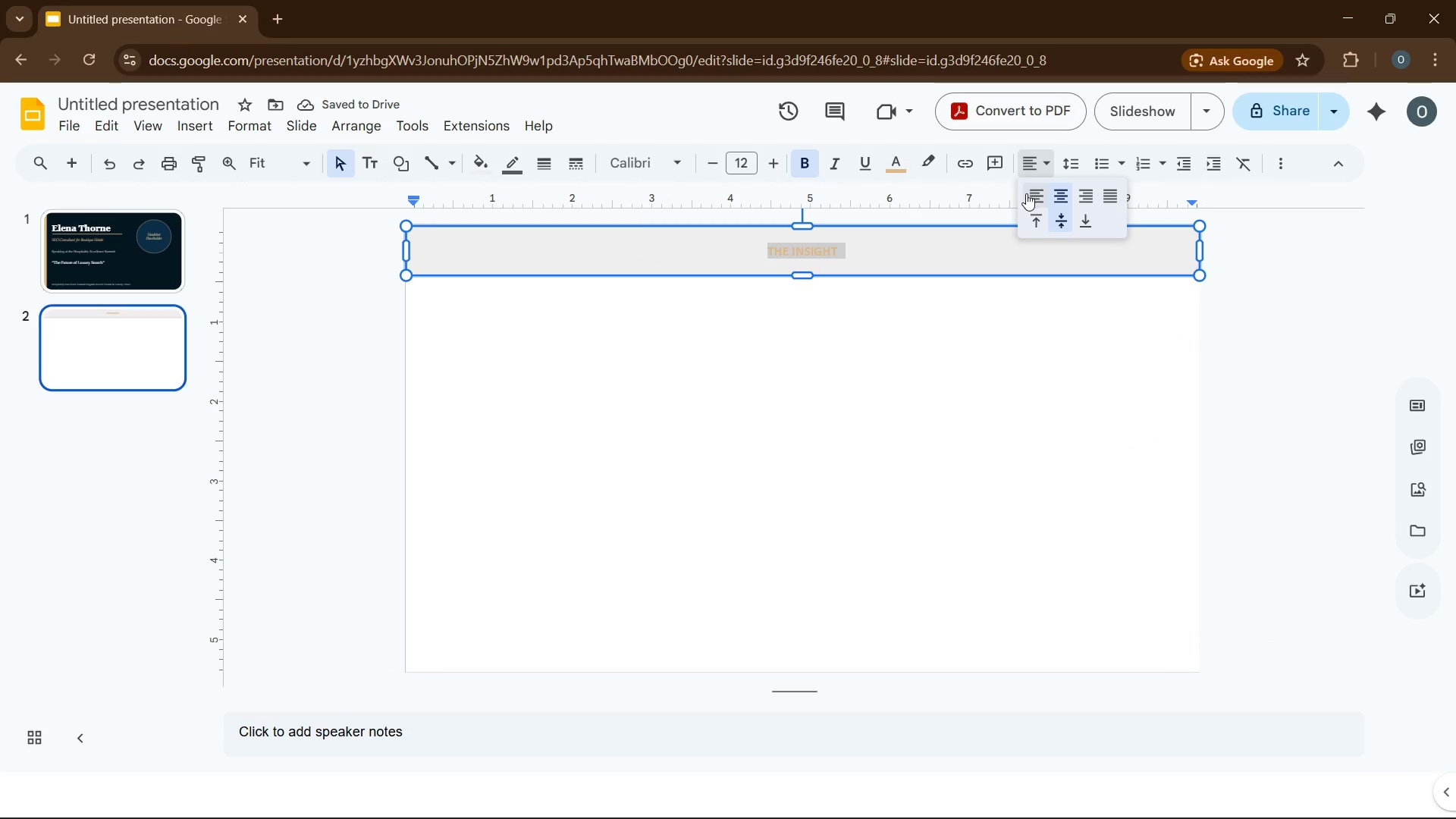 
left_click([1028, 193])
 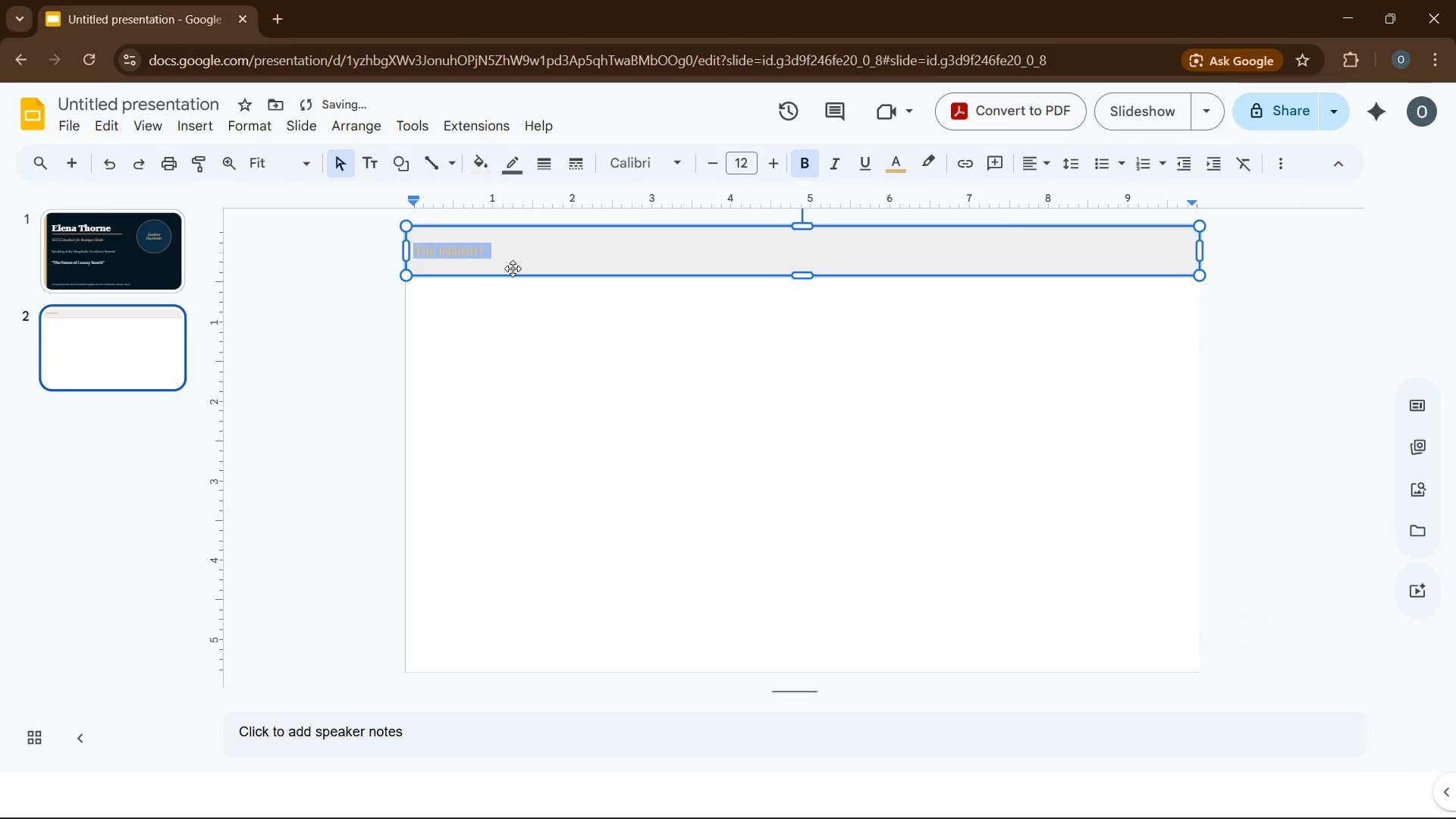 
left_click([505, 256])
 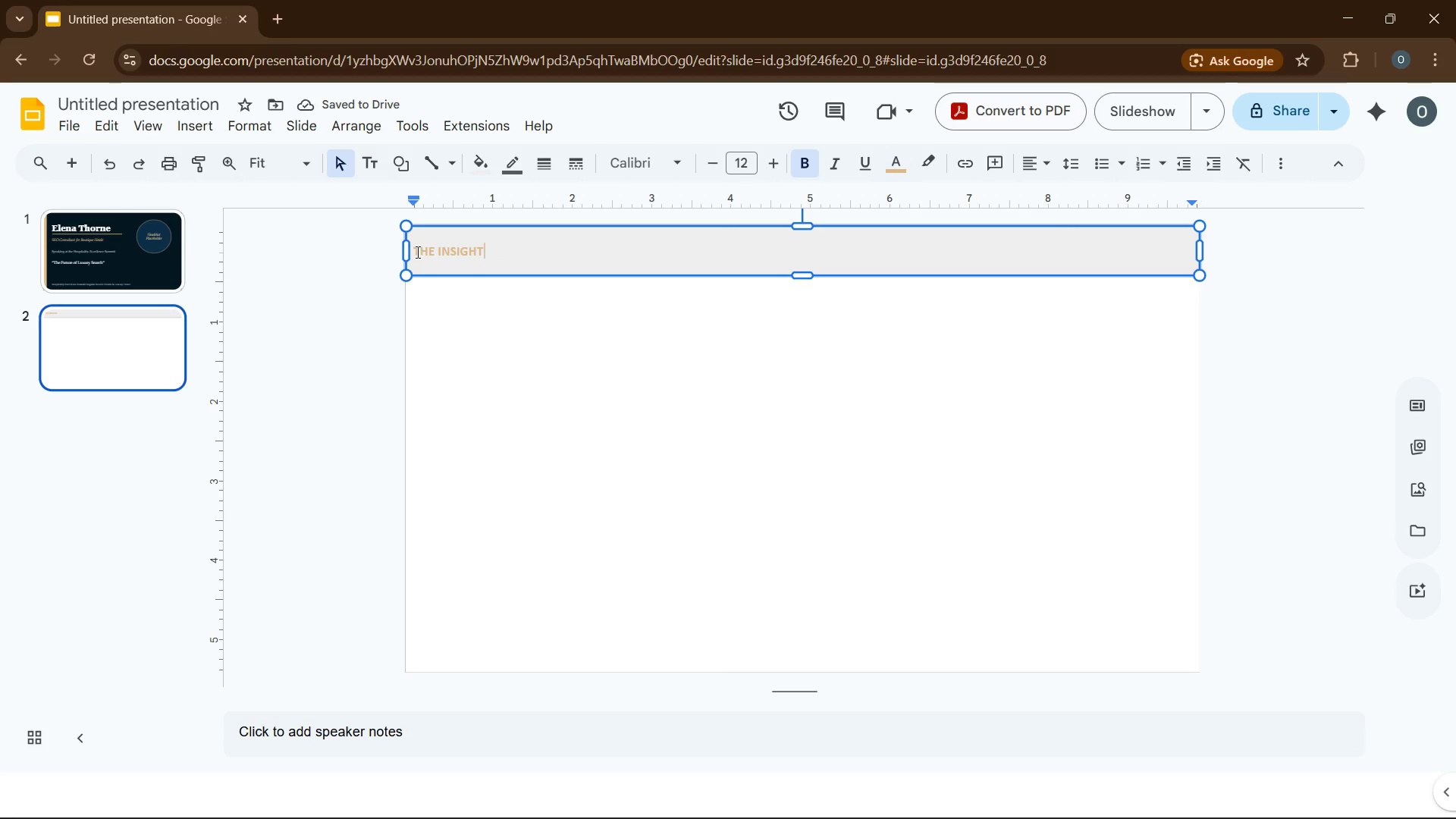 
left_click([416, 252])
 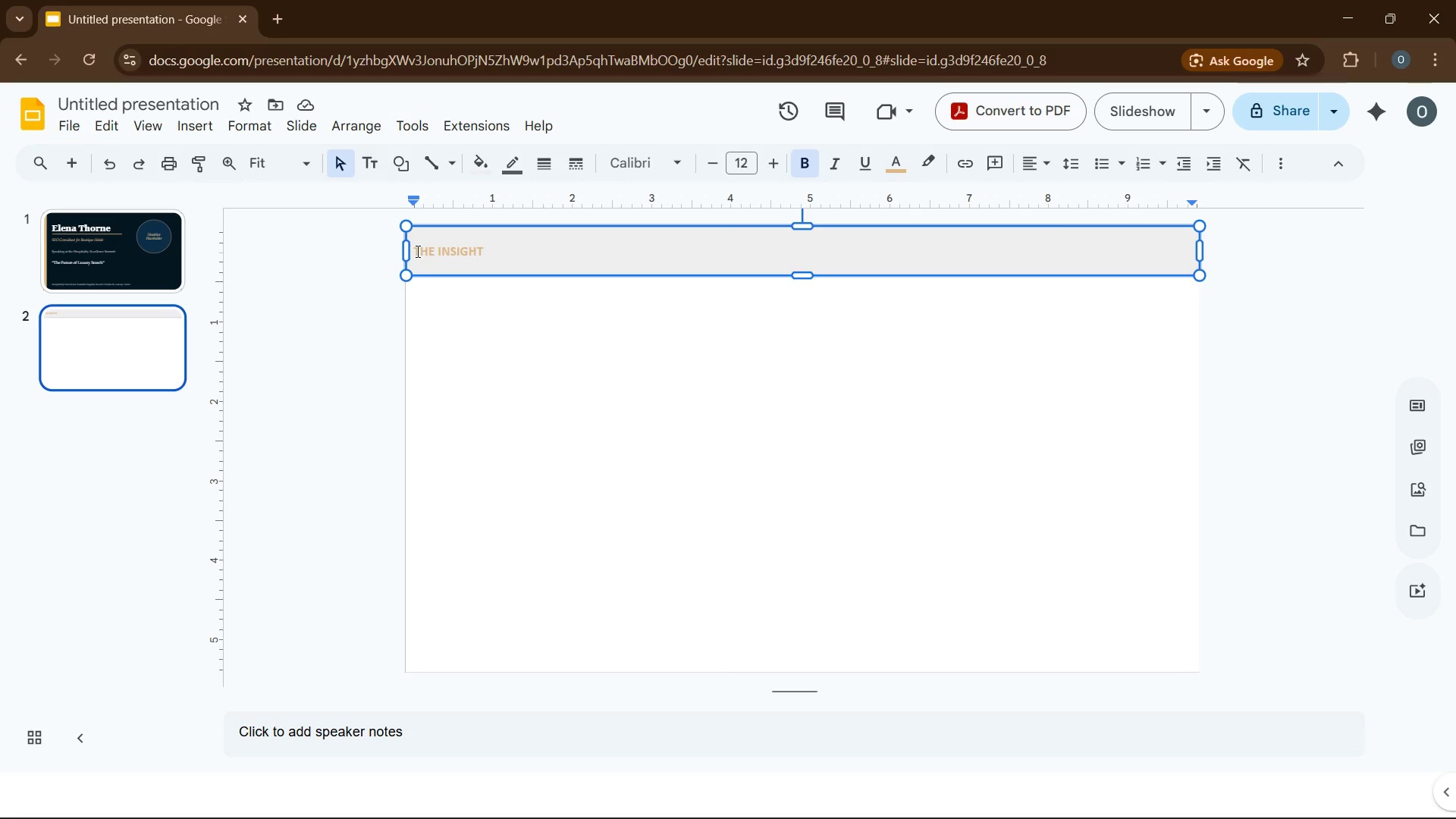 
key(Backspace)
 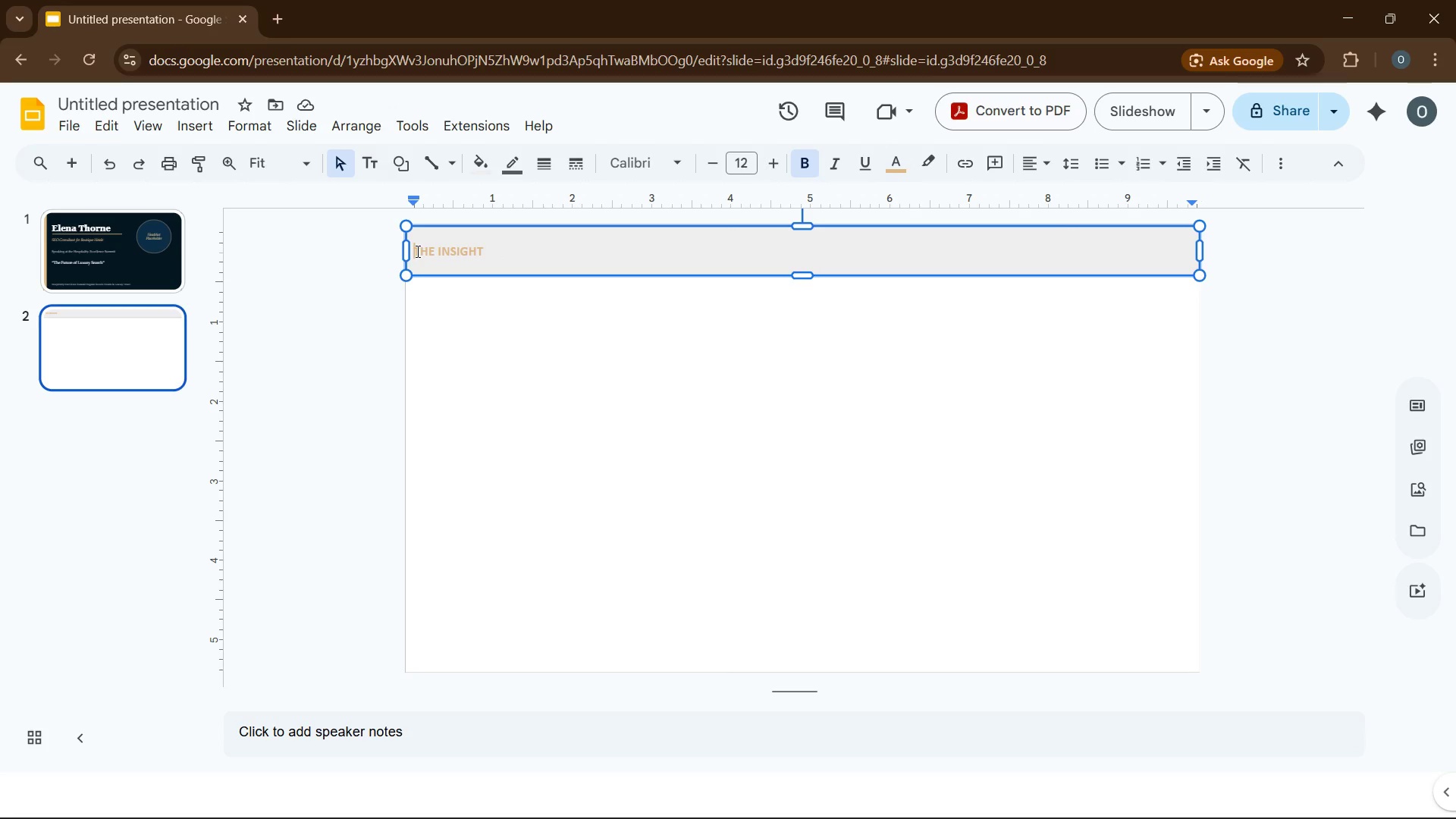 
key(Backspace)
 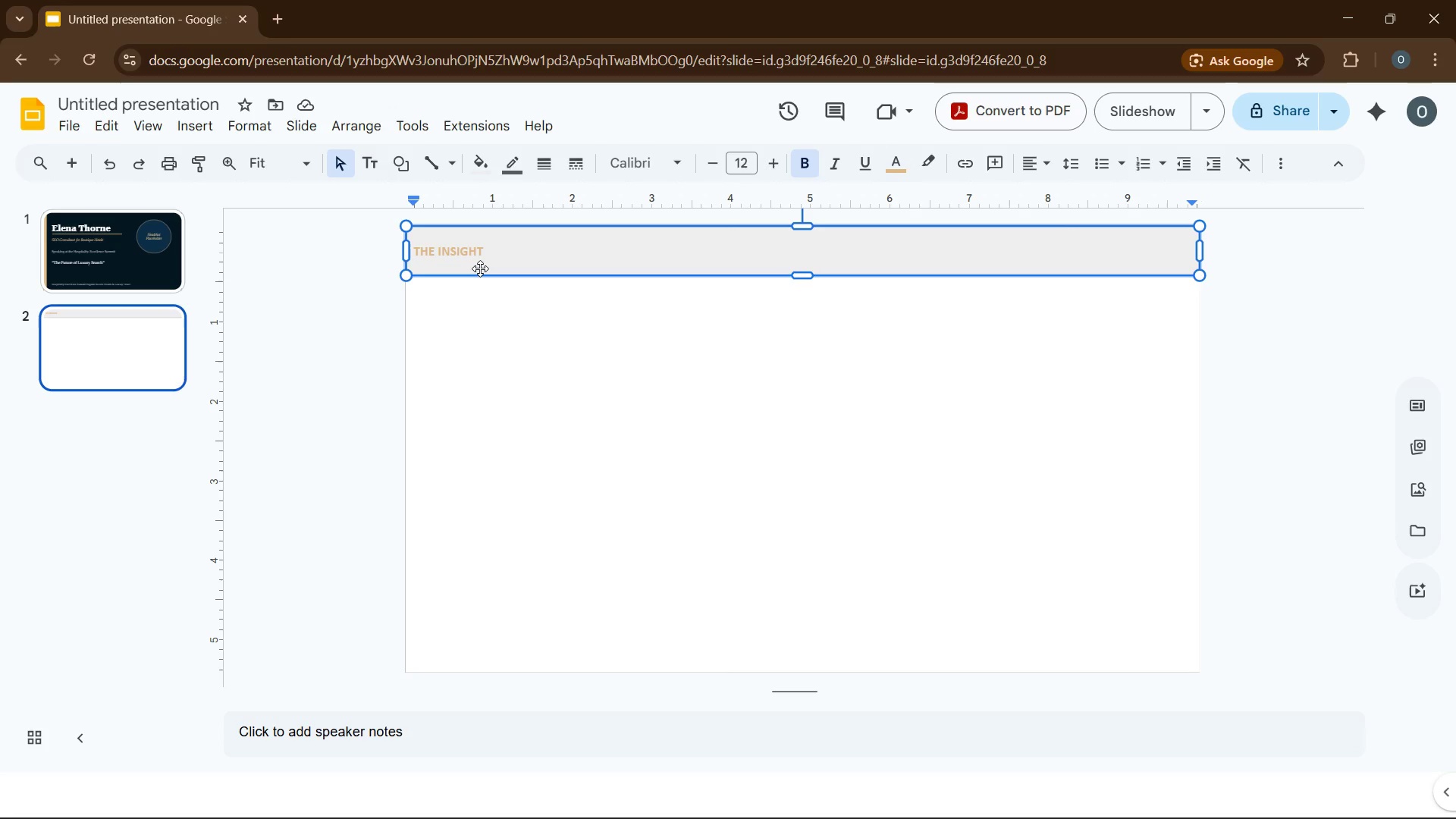 
wait(8.36)
 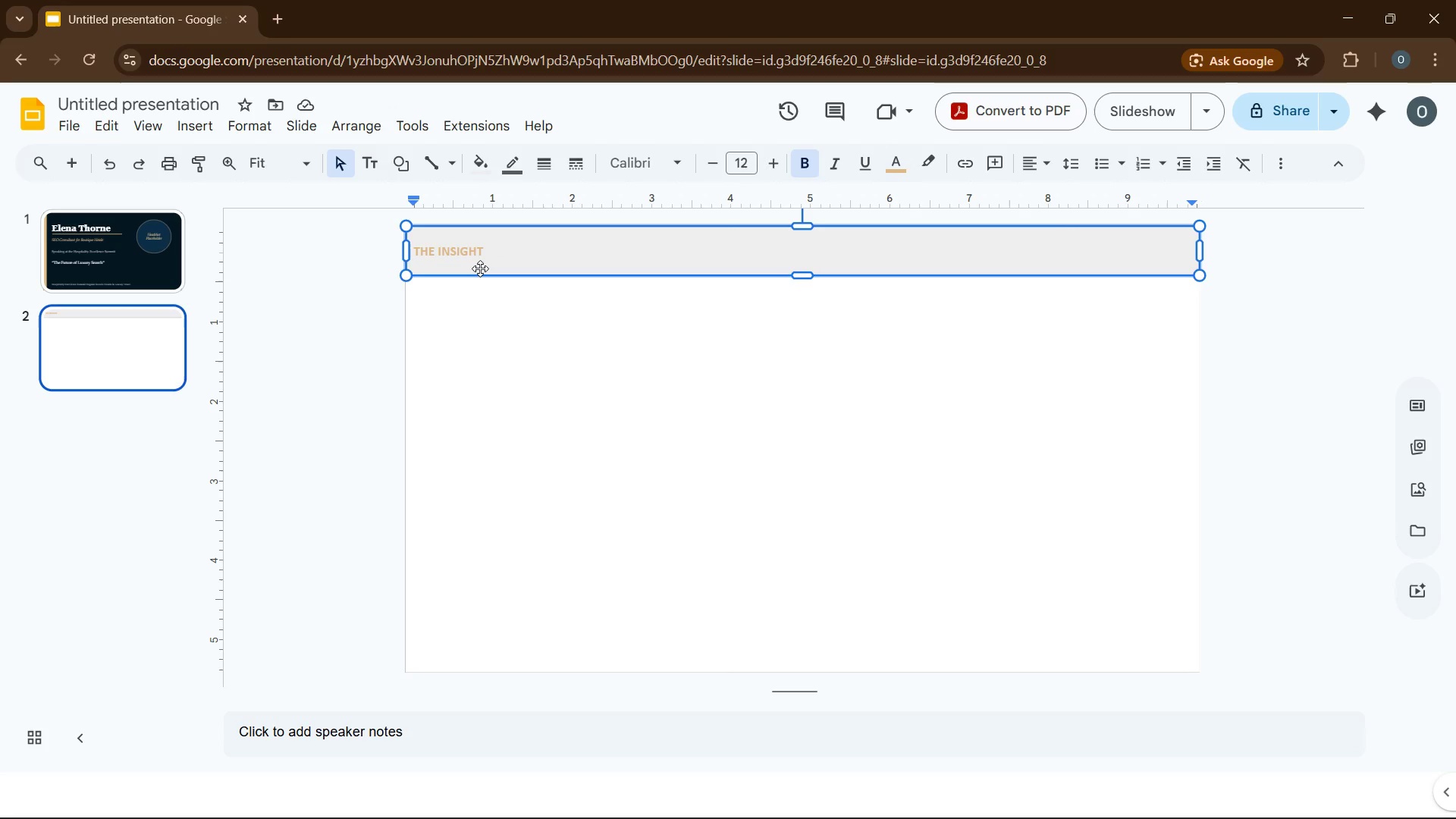 
left_click([532, 252])
 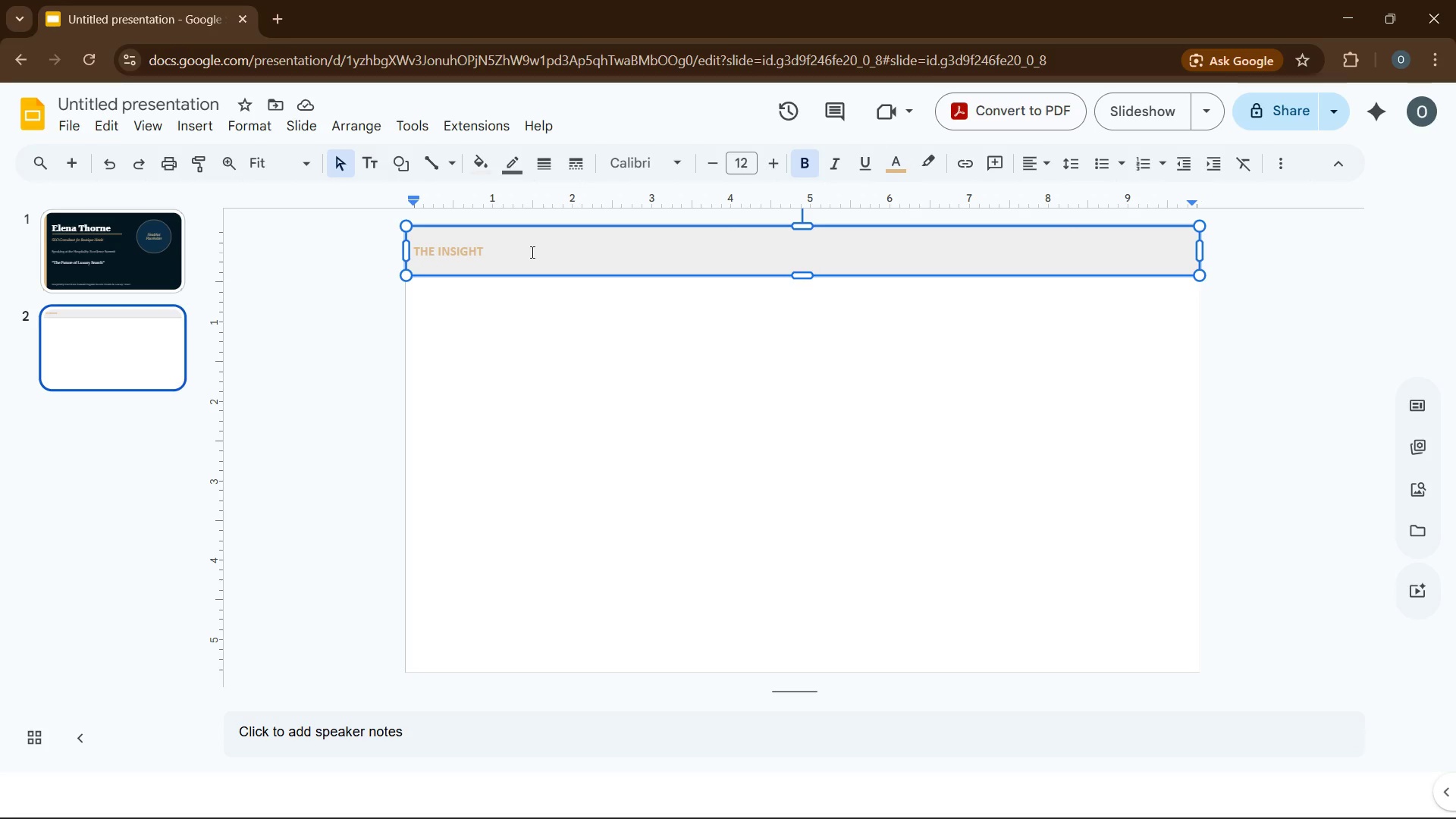 
key(Enter)
 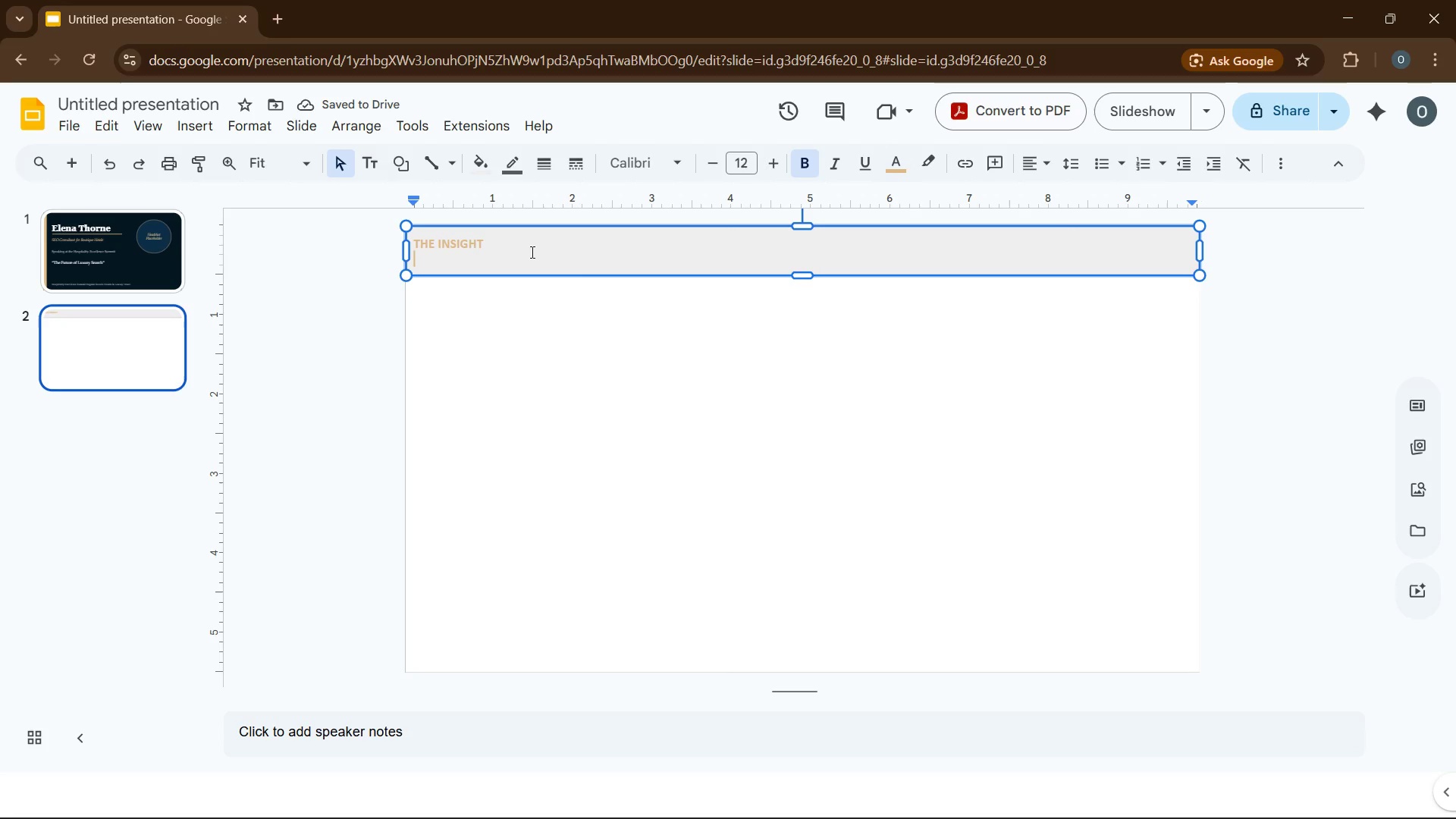 
wait(8.34)
 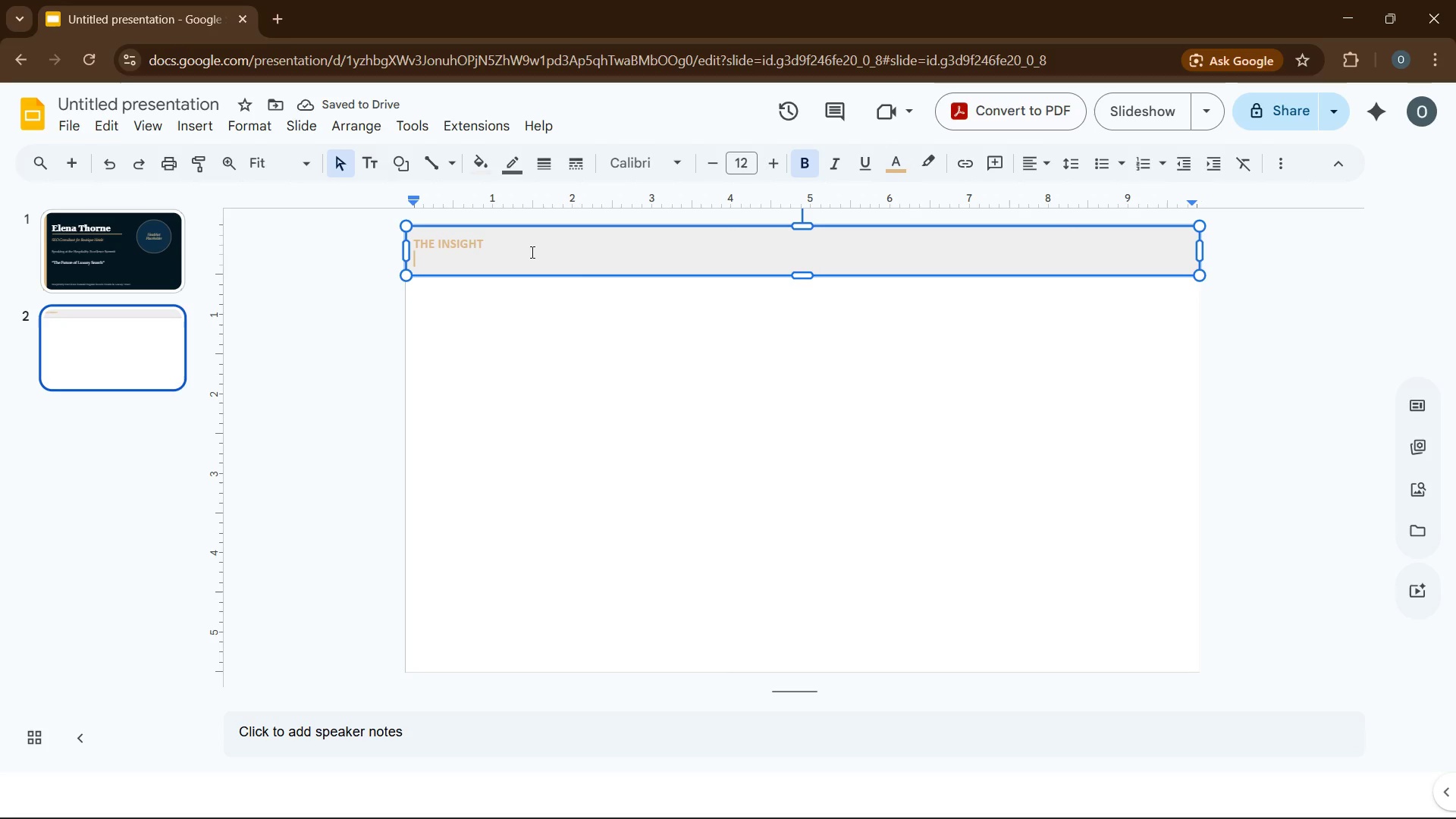 
type(How Luxury R)
key(Backspace)
type(Travelers Discover & Book)
 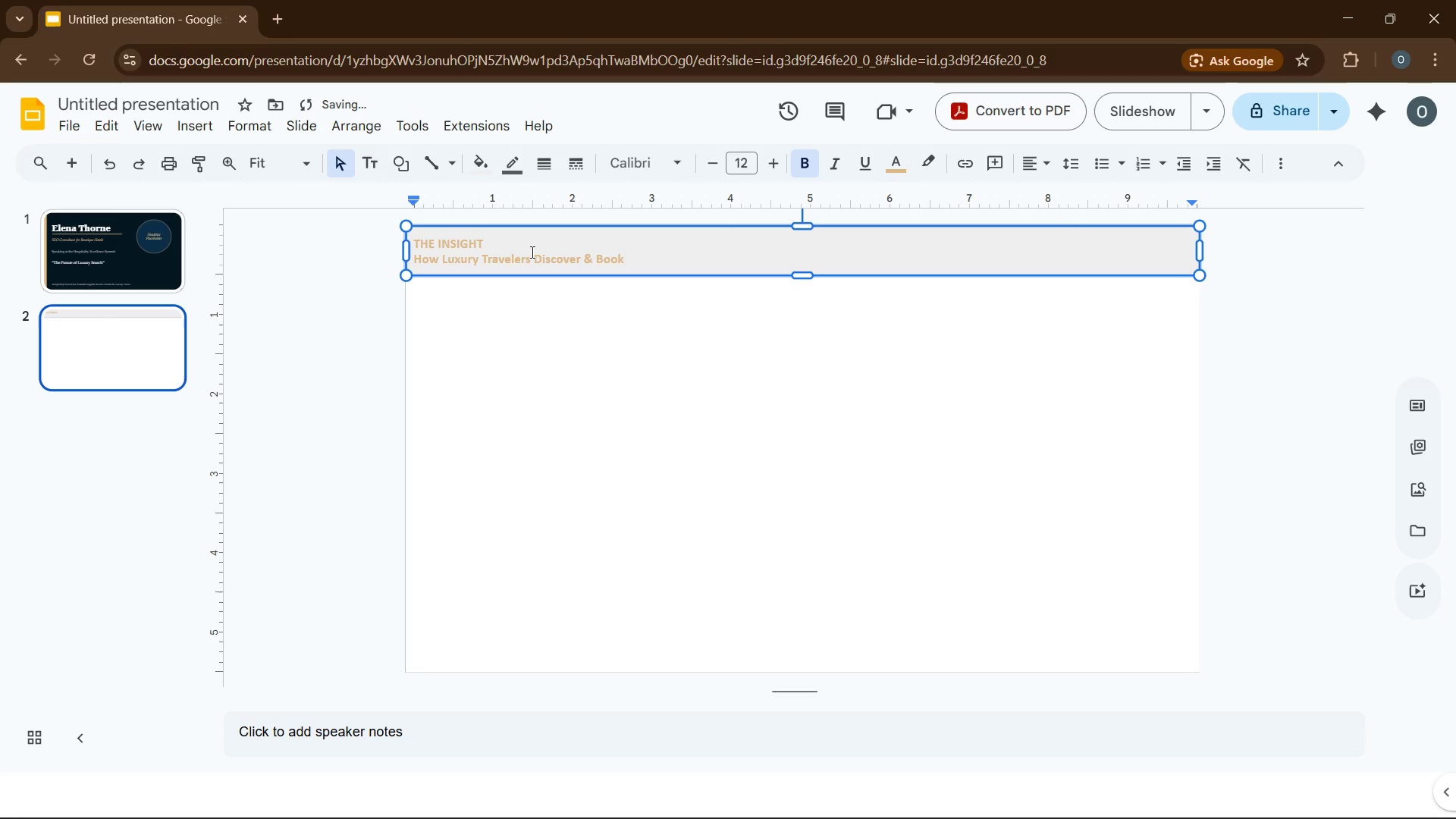 
left_click_drag(start_coordinate=[635, 256], to_coordinate=[416, 268])
 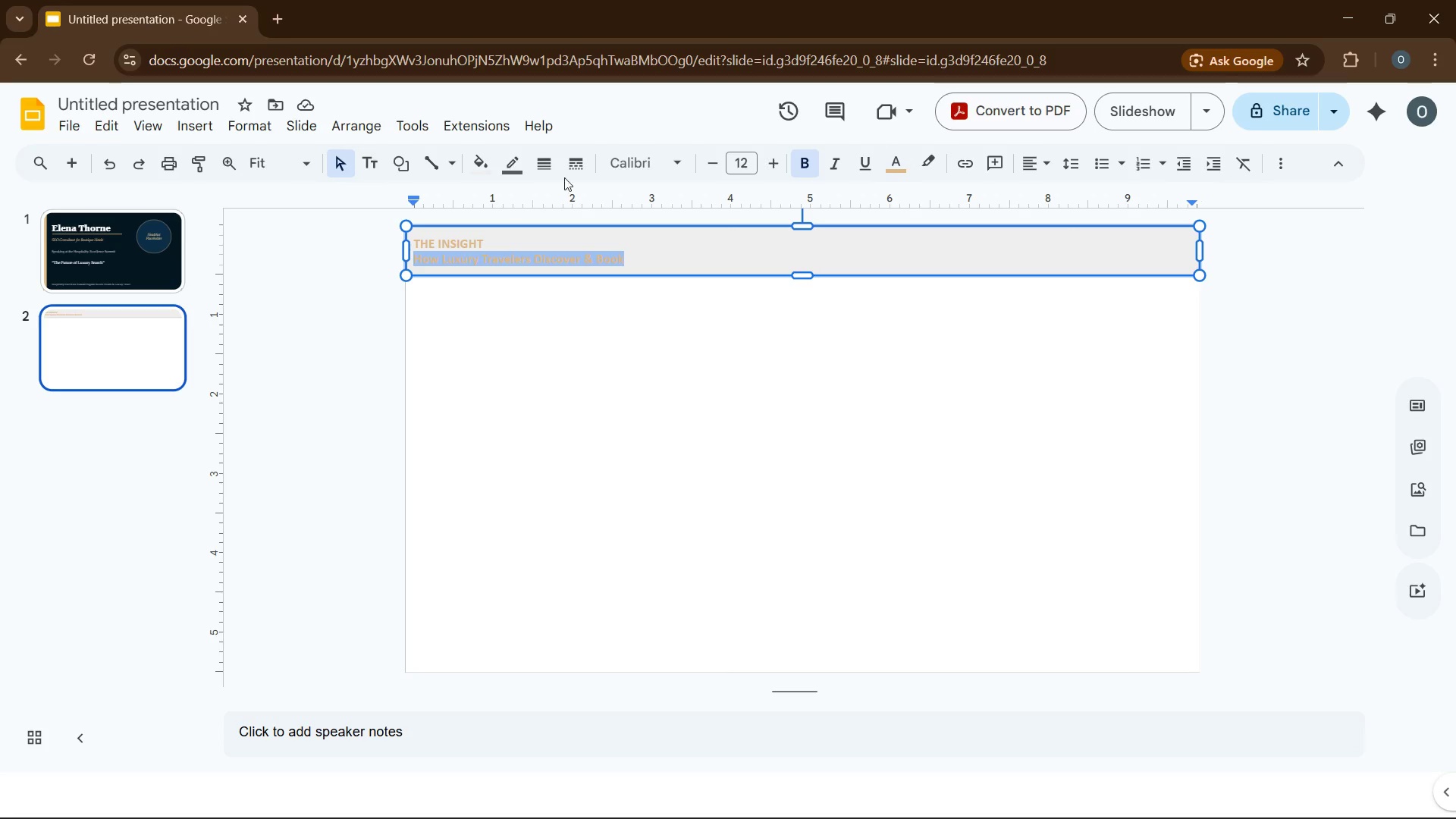 
wait(5.99)
 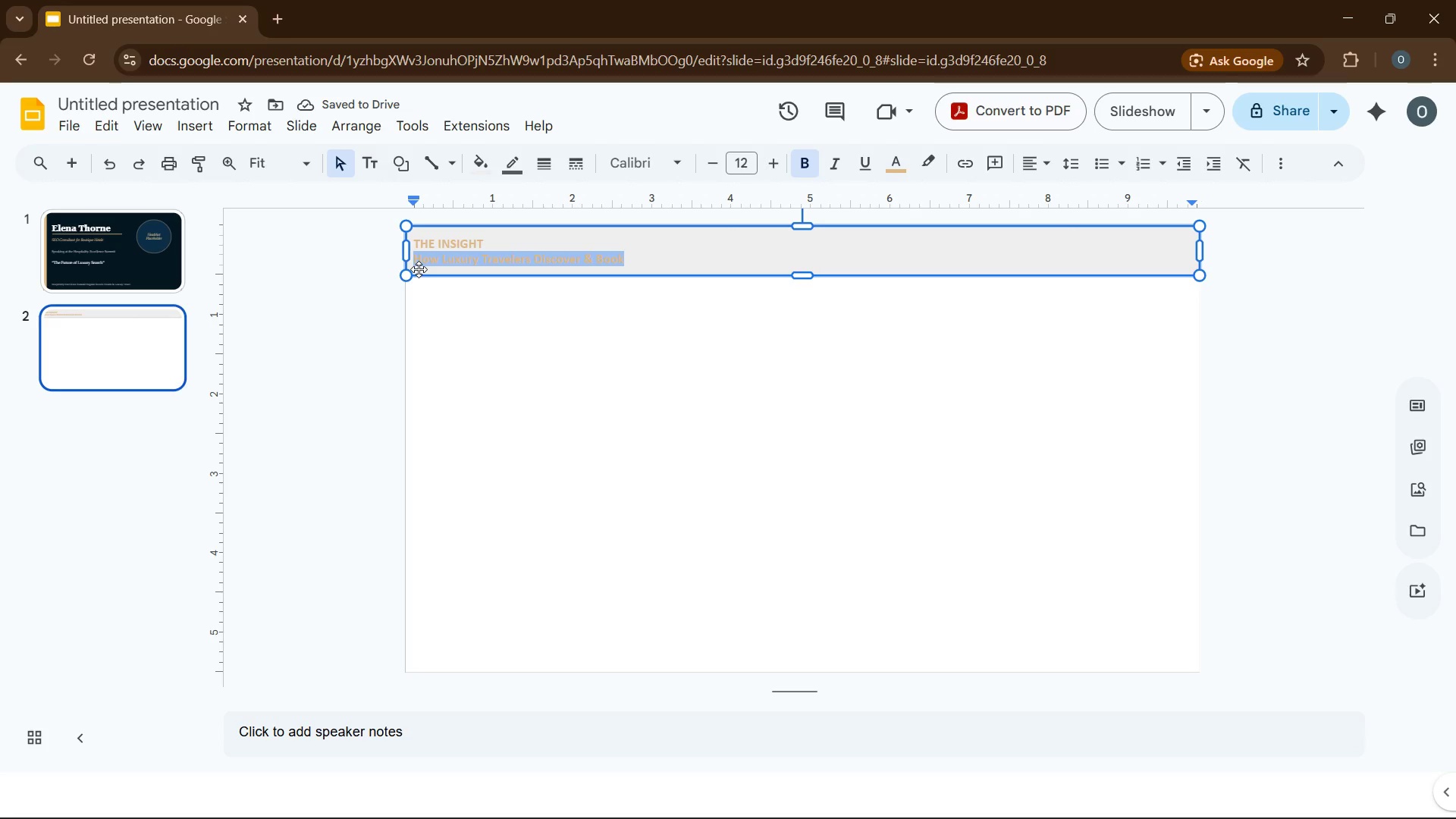 
left_click([881, 165])
 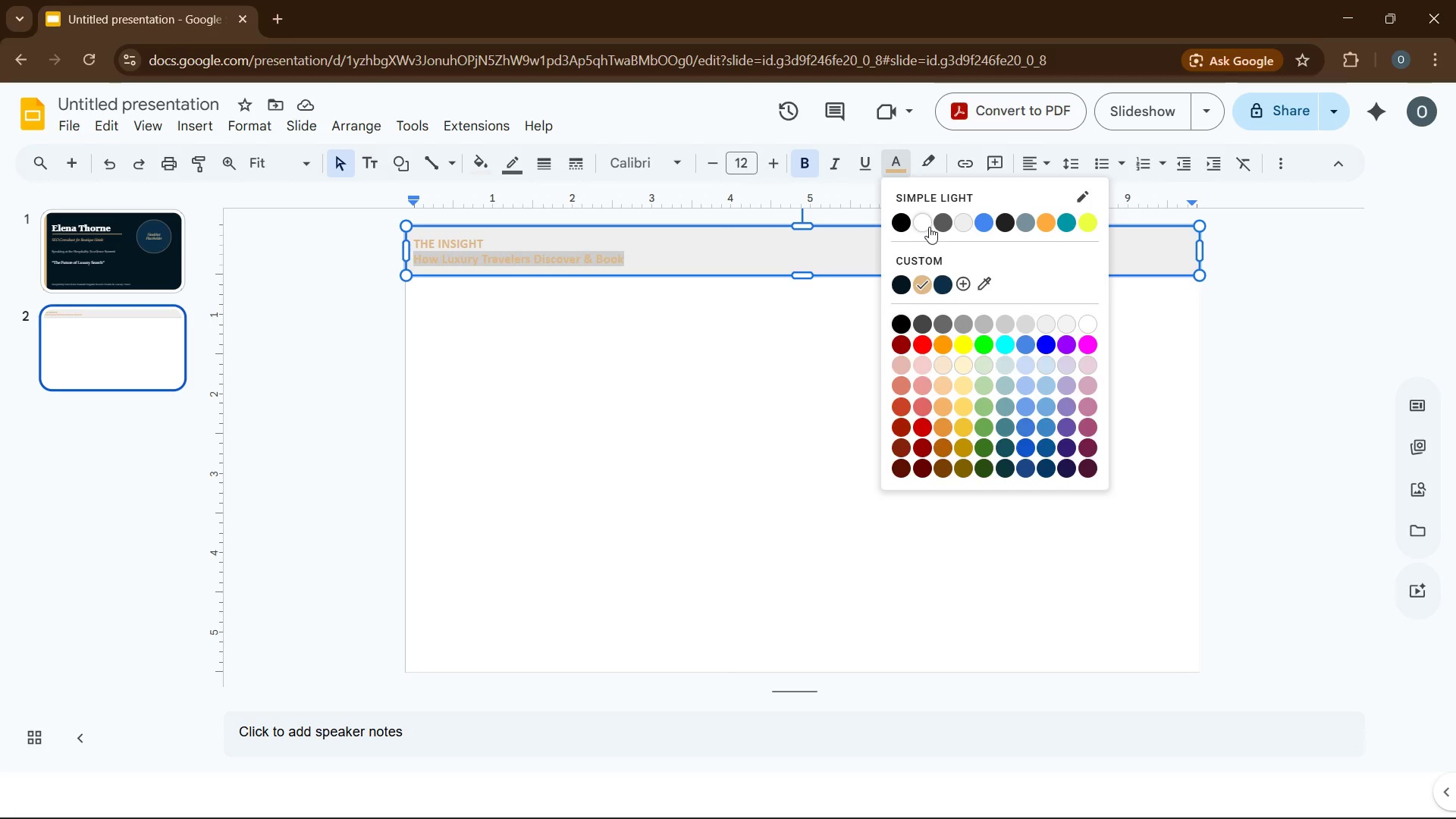 
left_click([929, 227])
 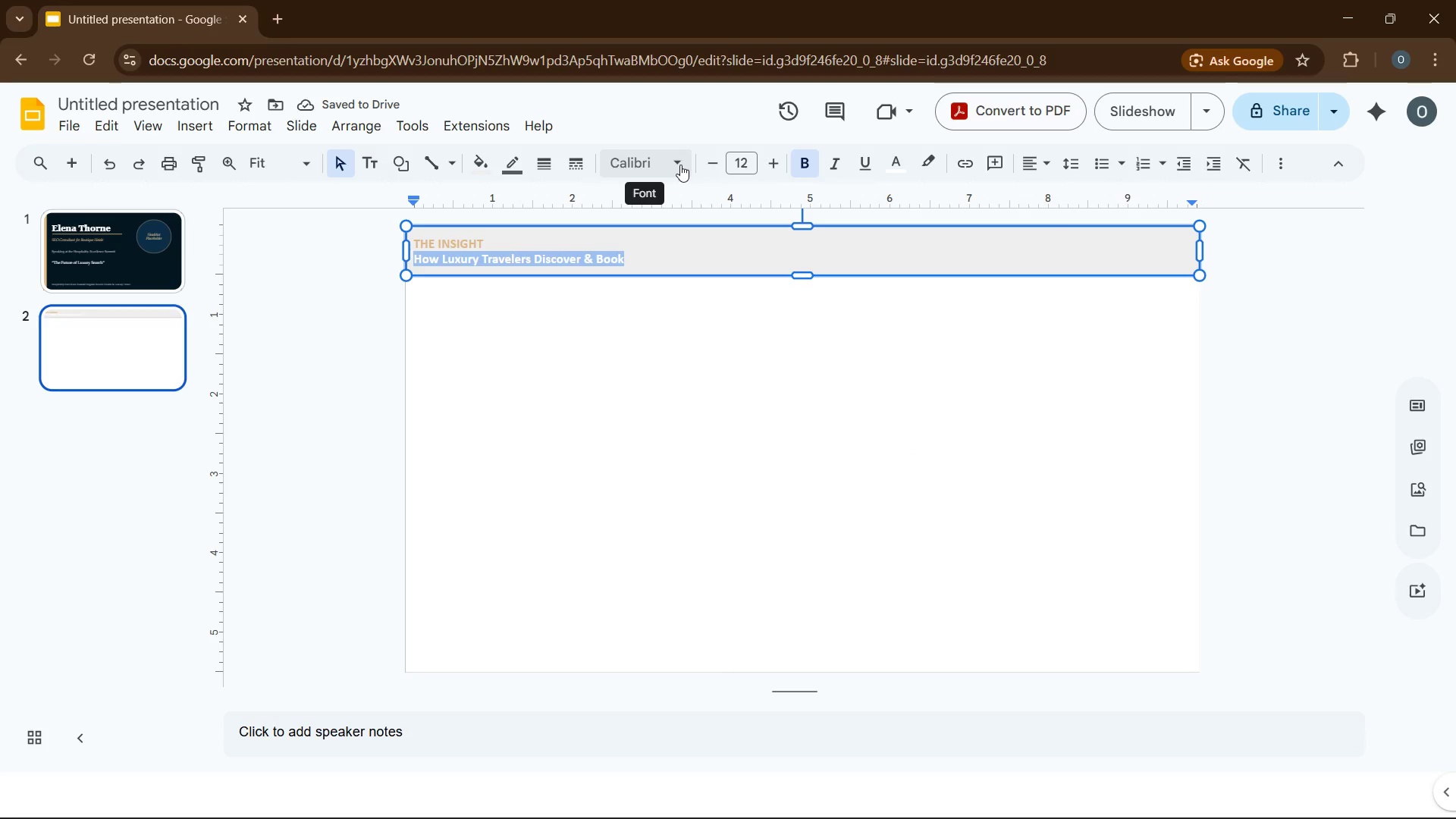 
left_click([680, 165])
 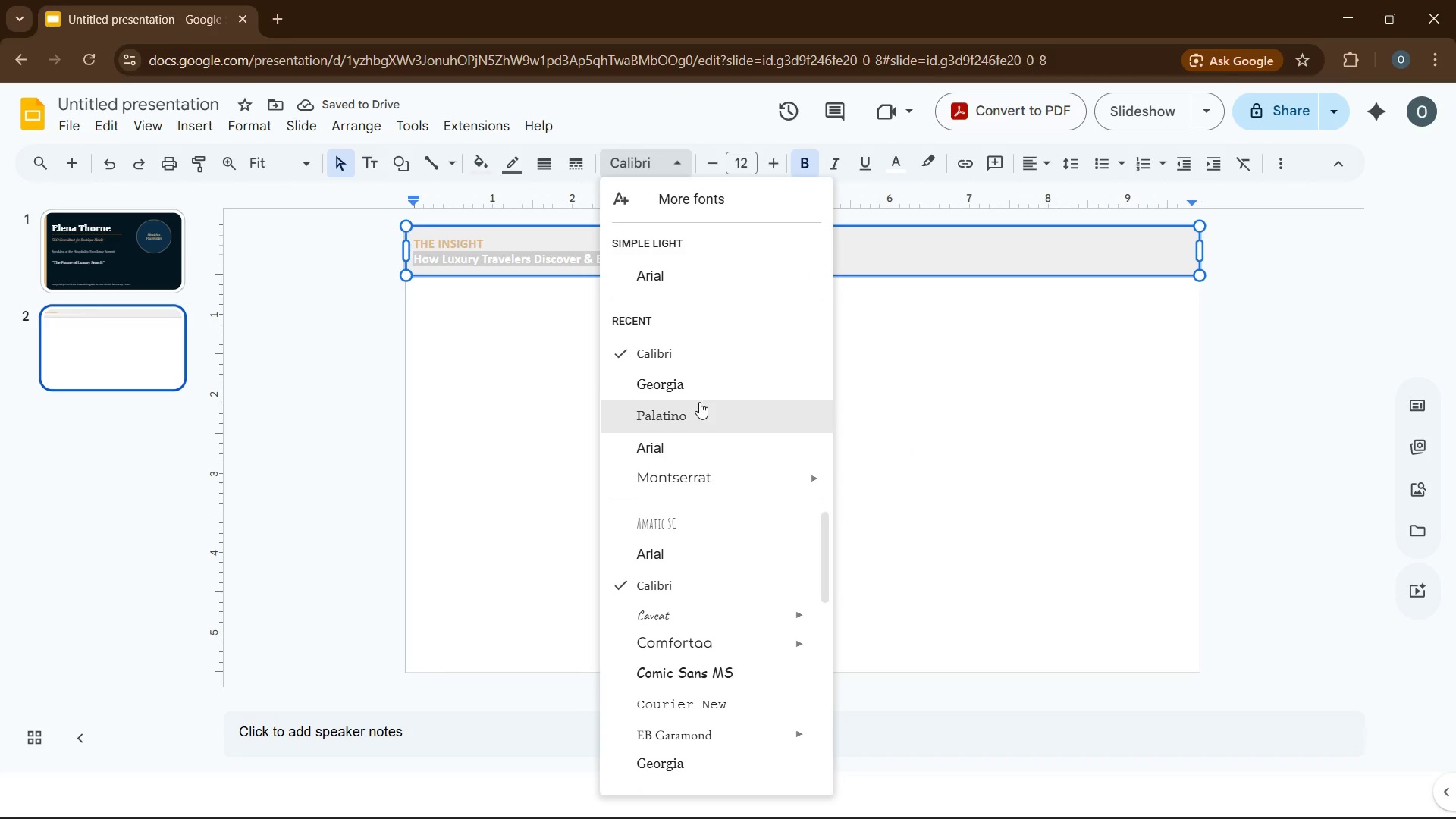 
left_click([692, 385])
 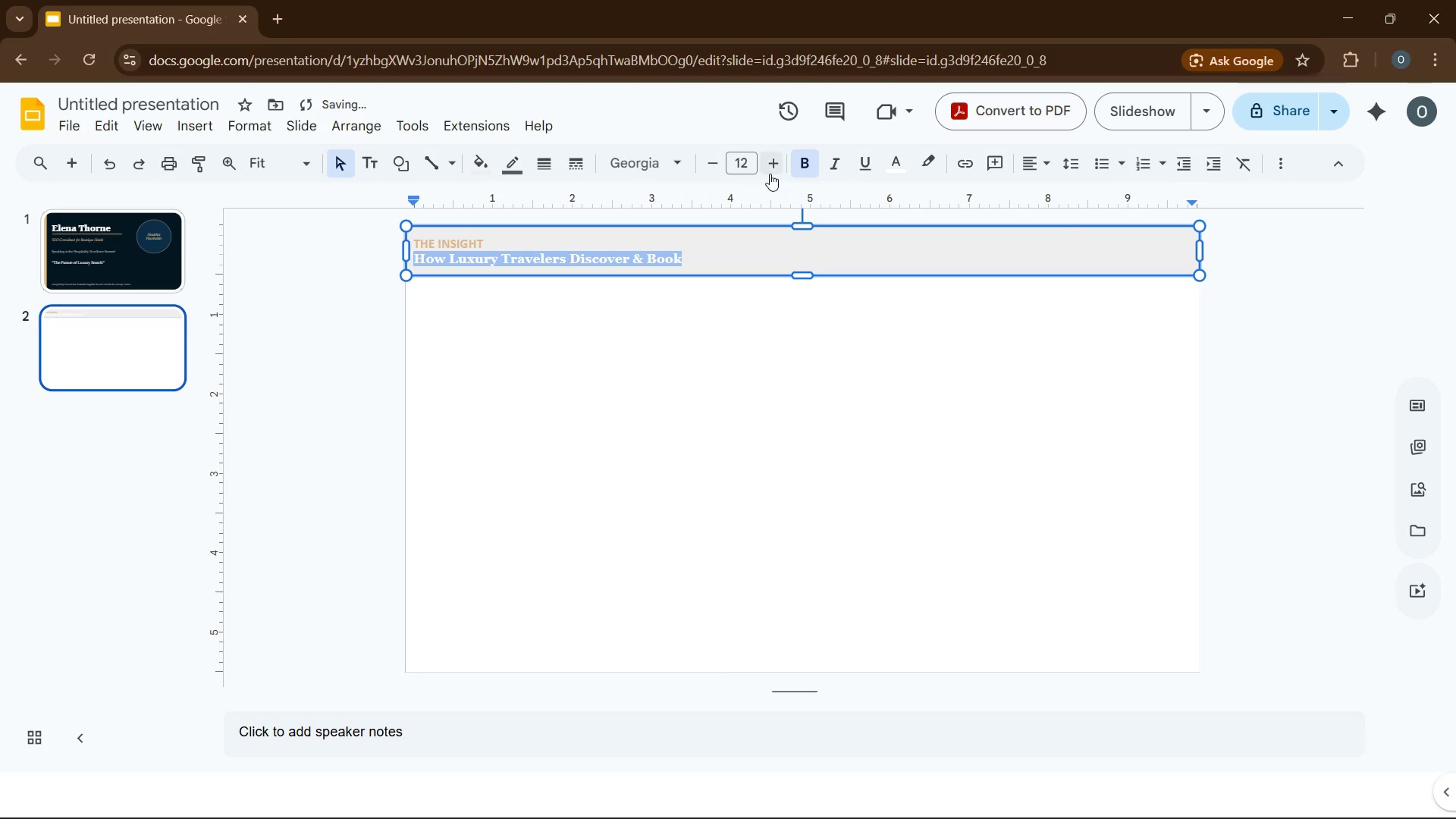 
left_click([770, 171])
 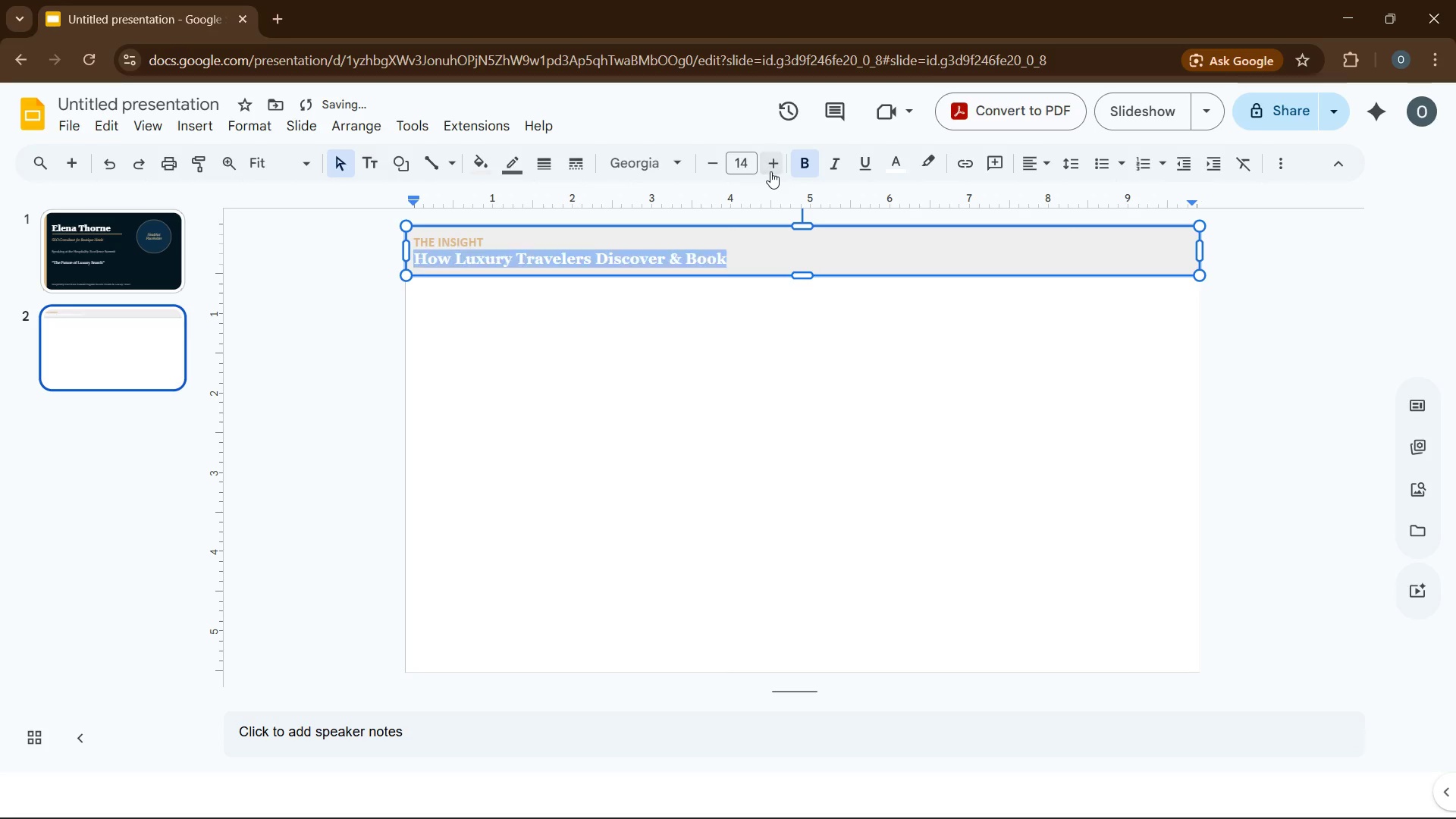 
triple_click([770, 171])
 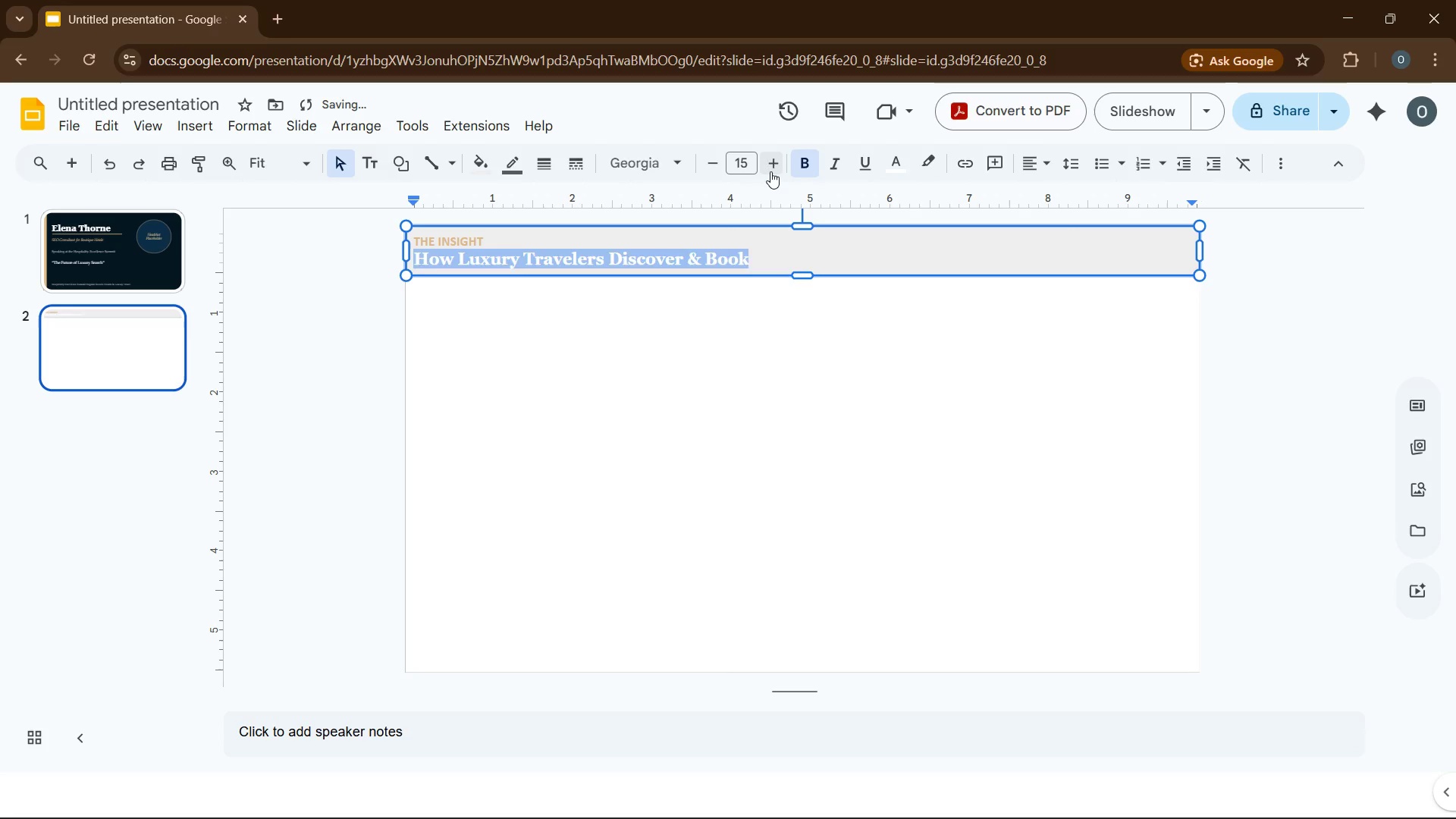 
triple_click([770, 171])
 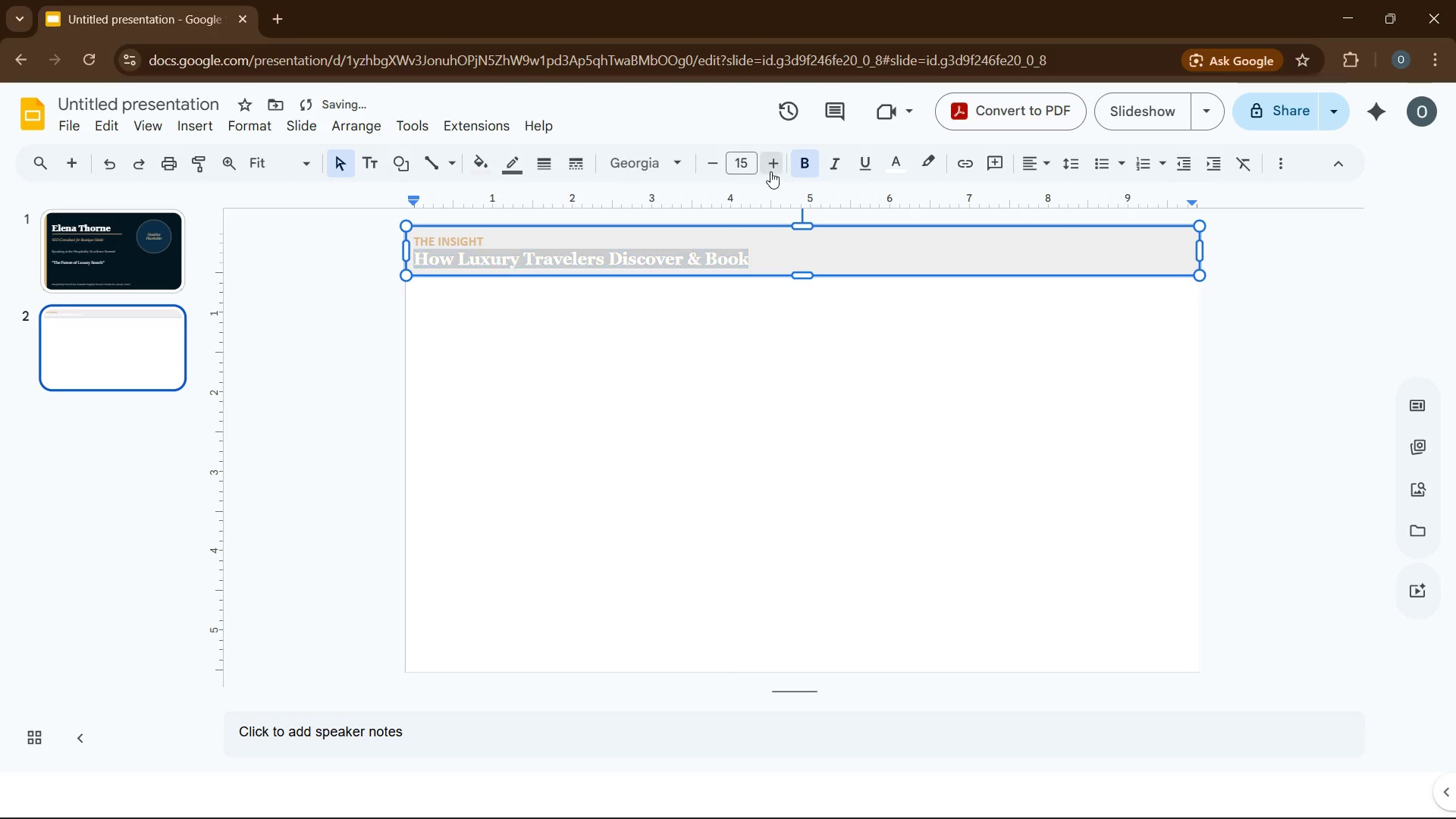 
triple_click([770, 171])
 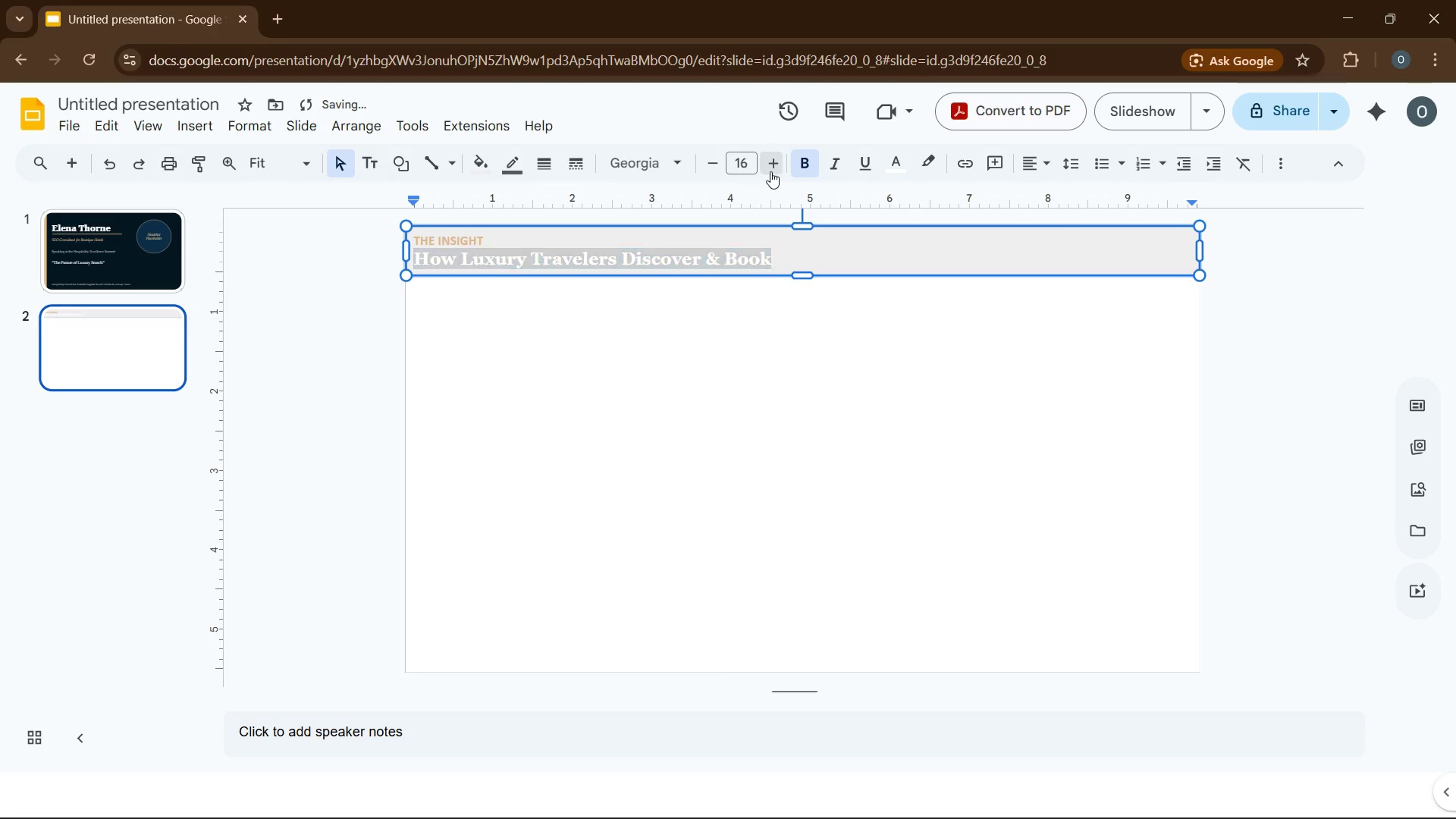 
triple_click([770, 171])
 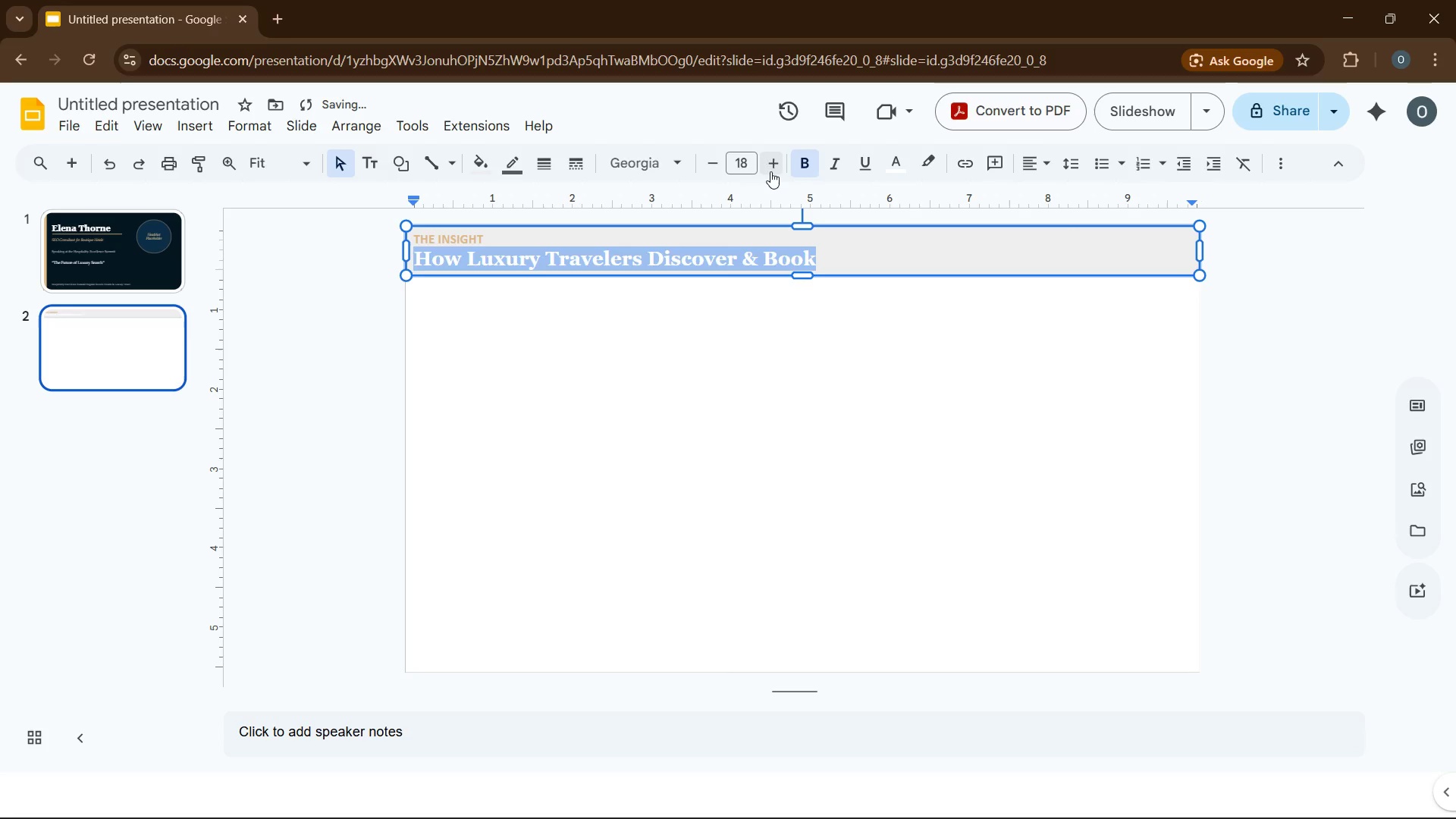 
triple_click([770, 171])
 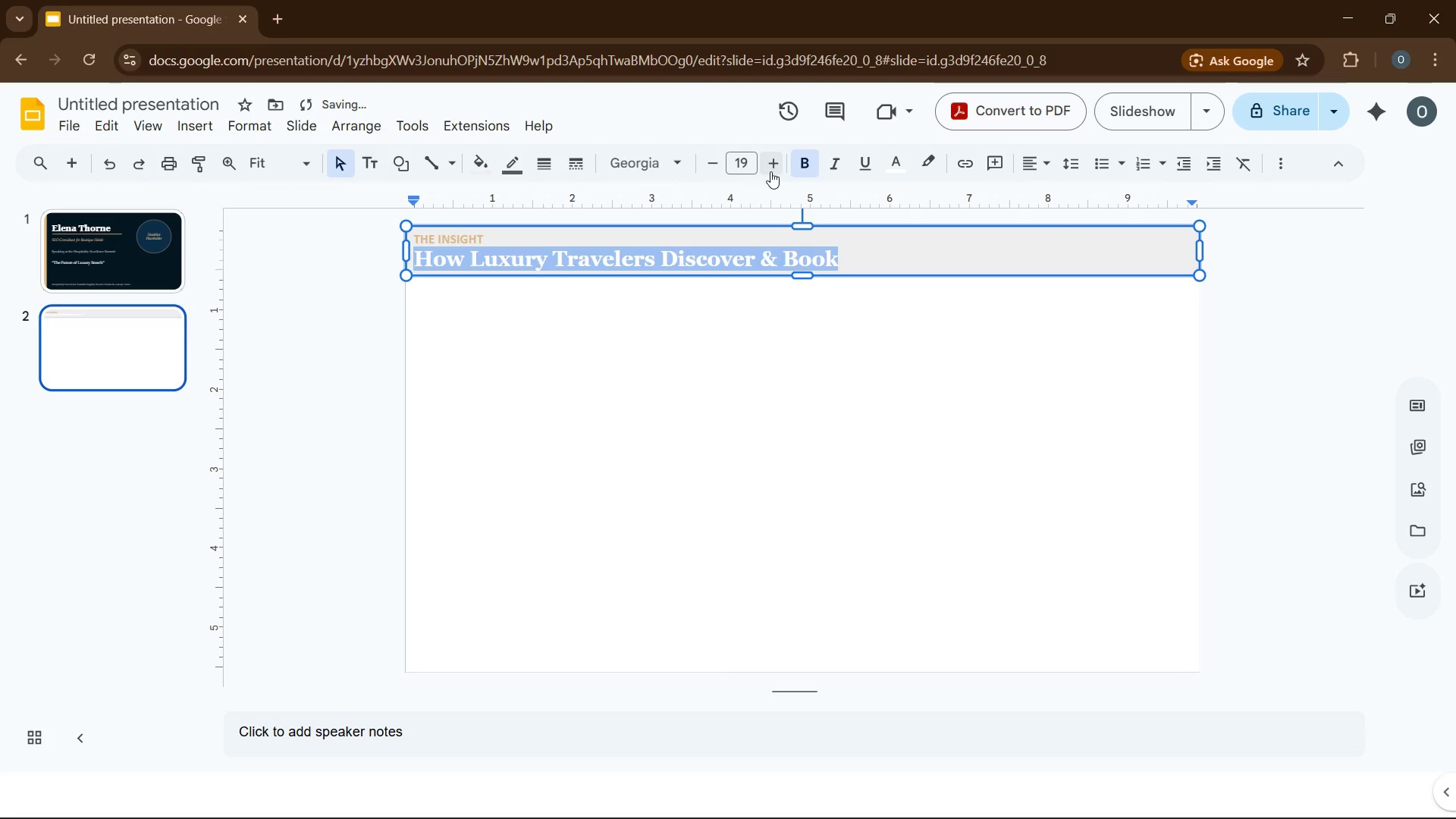 
triple_click([770, 171])
 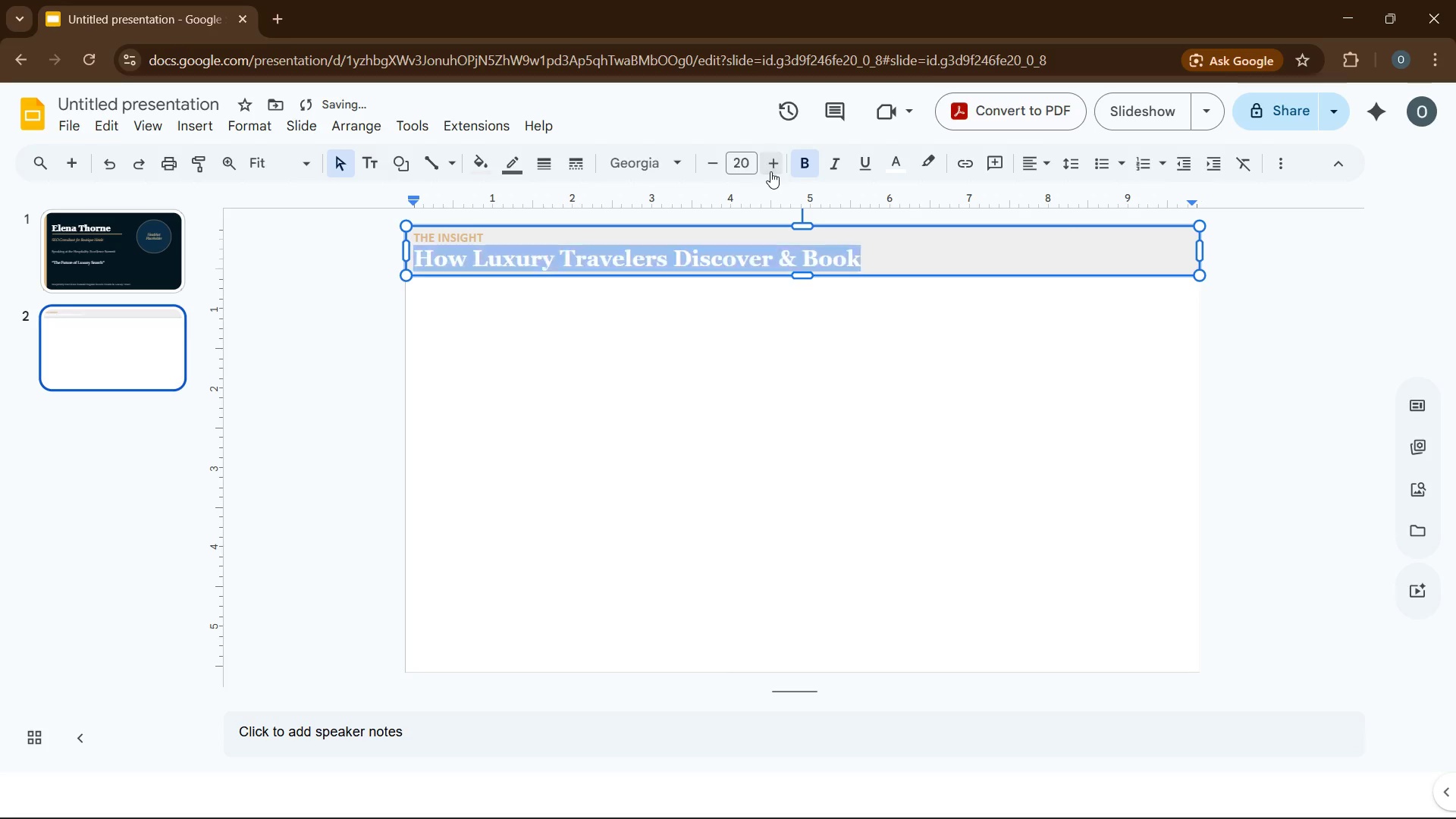 
triple_click([770, 171])
 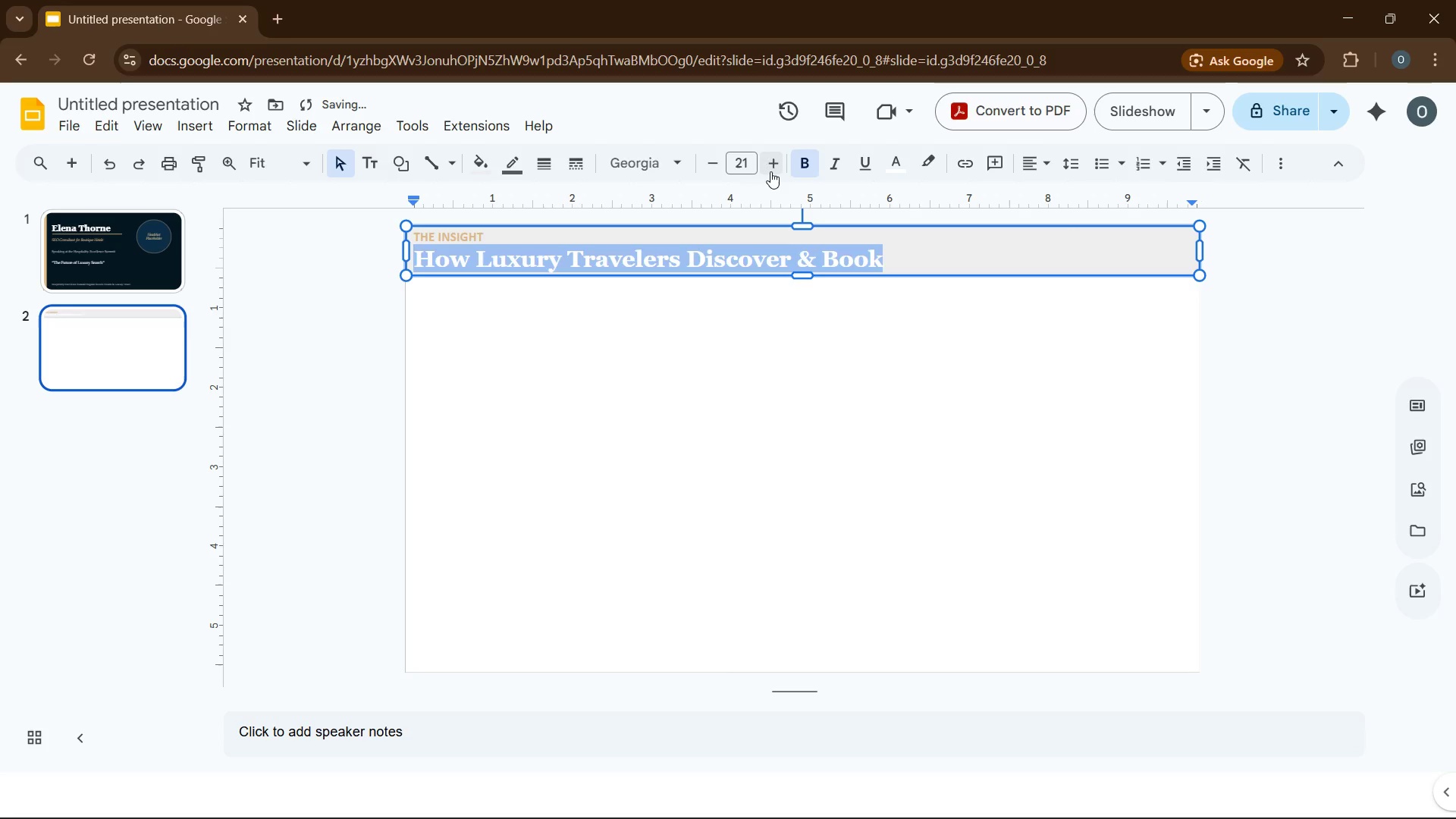 
left_click([770, 171])
 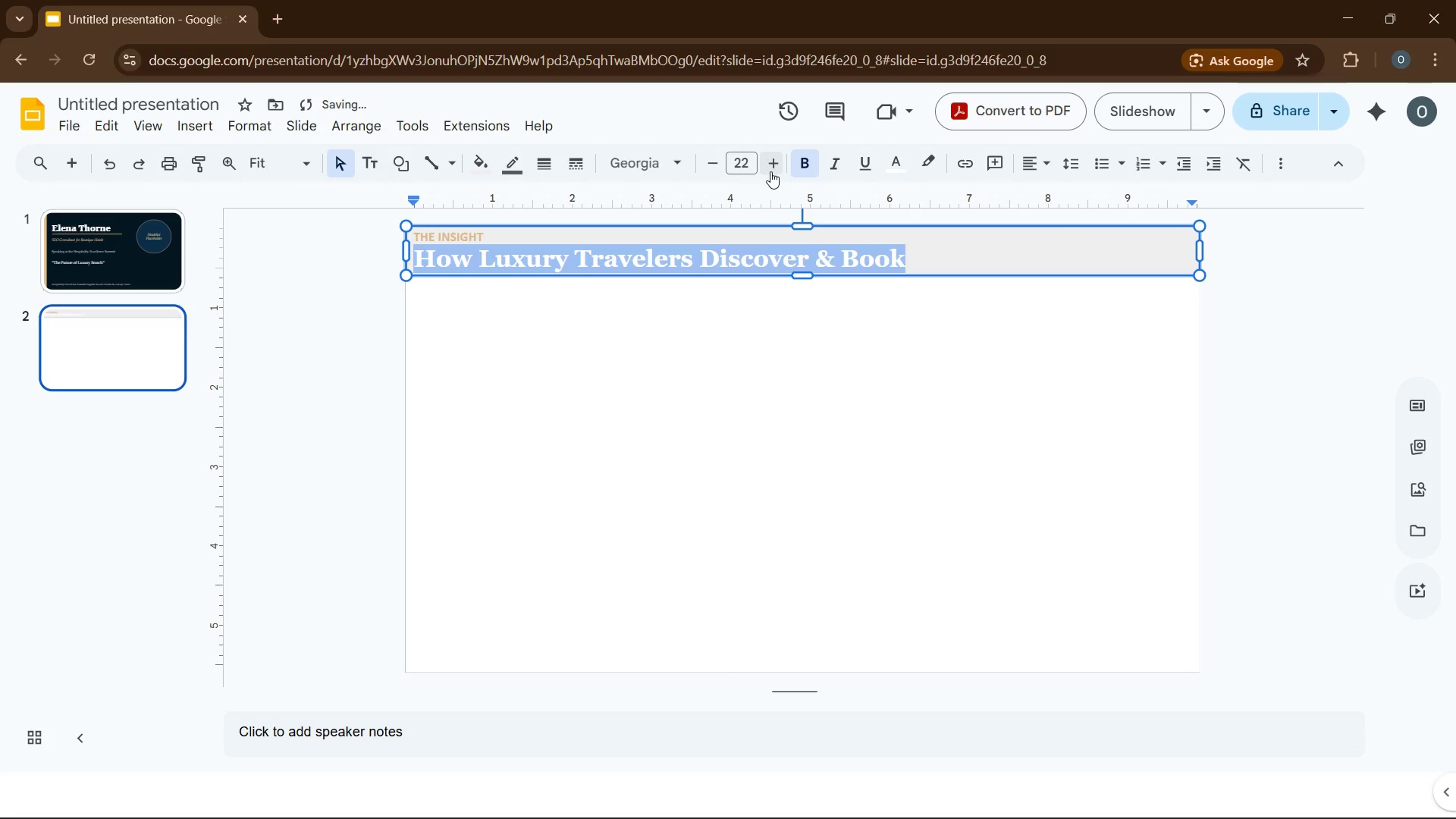 
left_click([770, 171])
 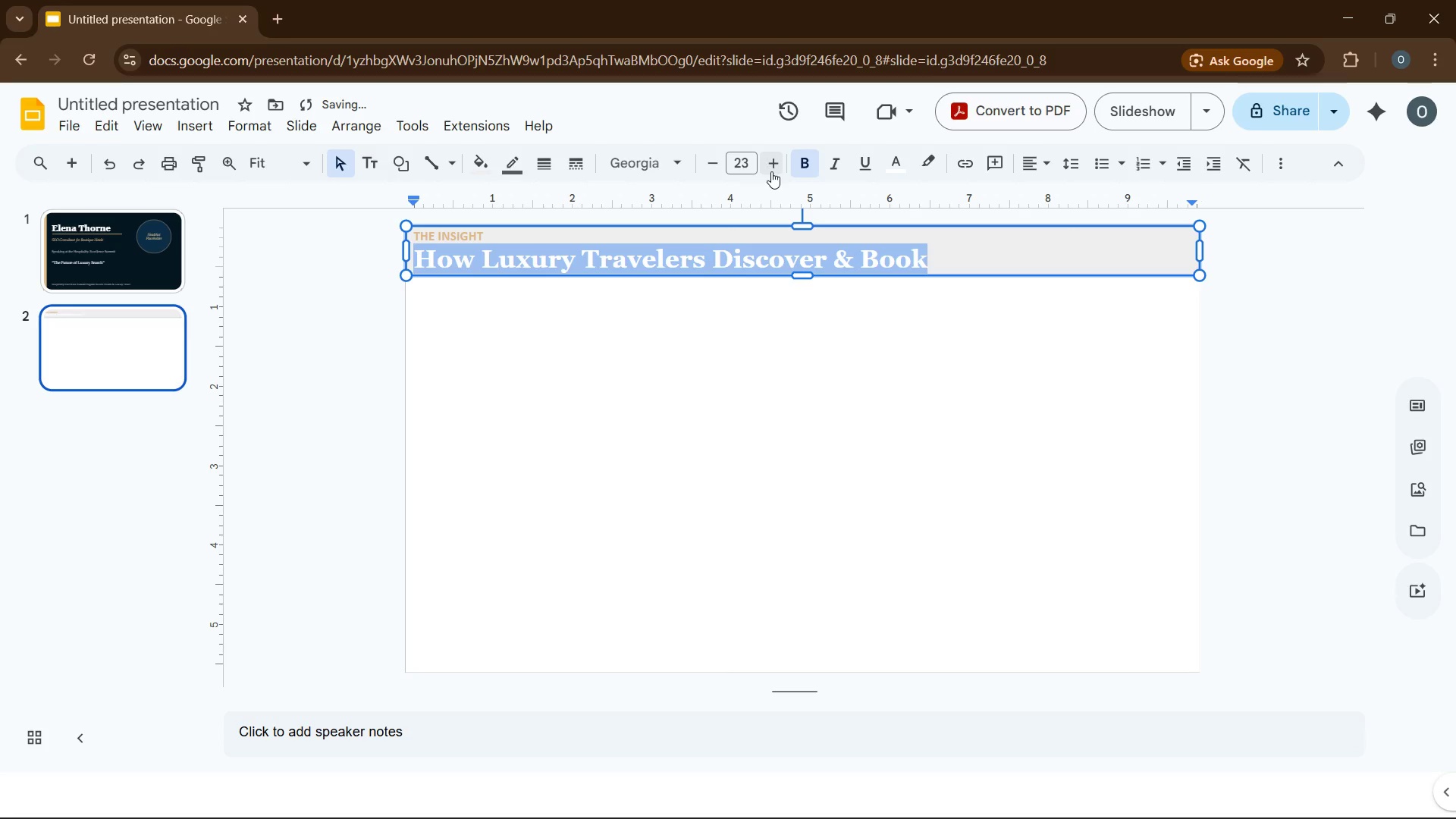 
left_click([771, 171])
 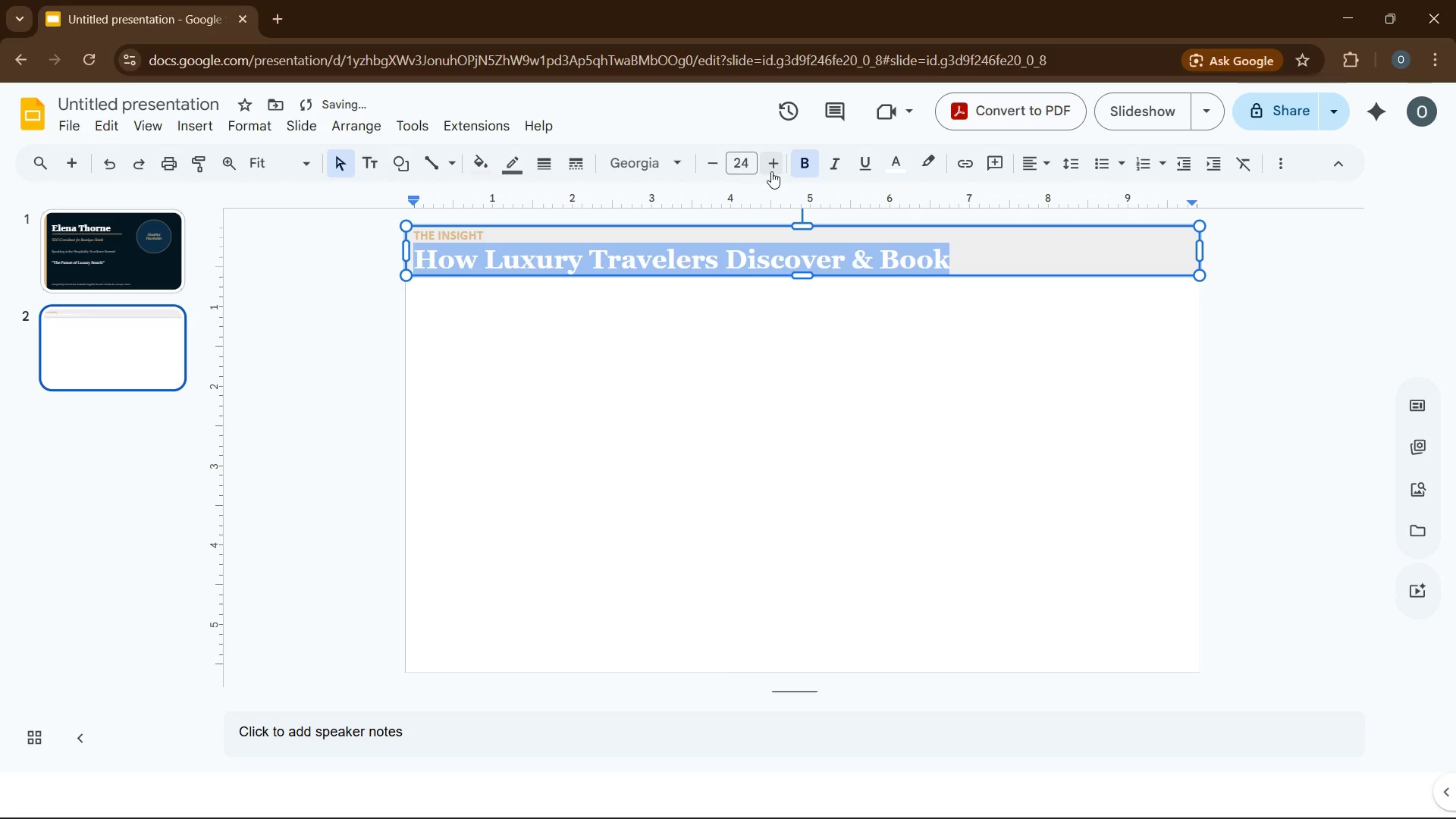 
left_click([771, 171])
 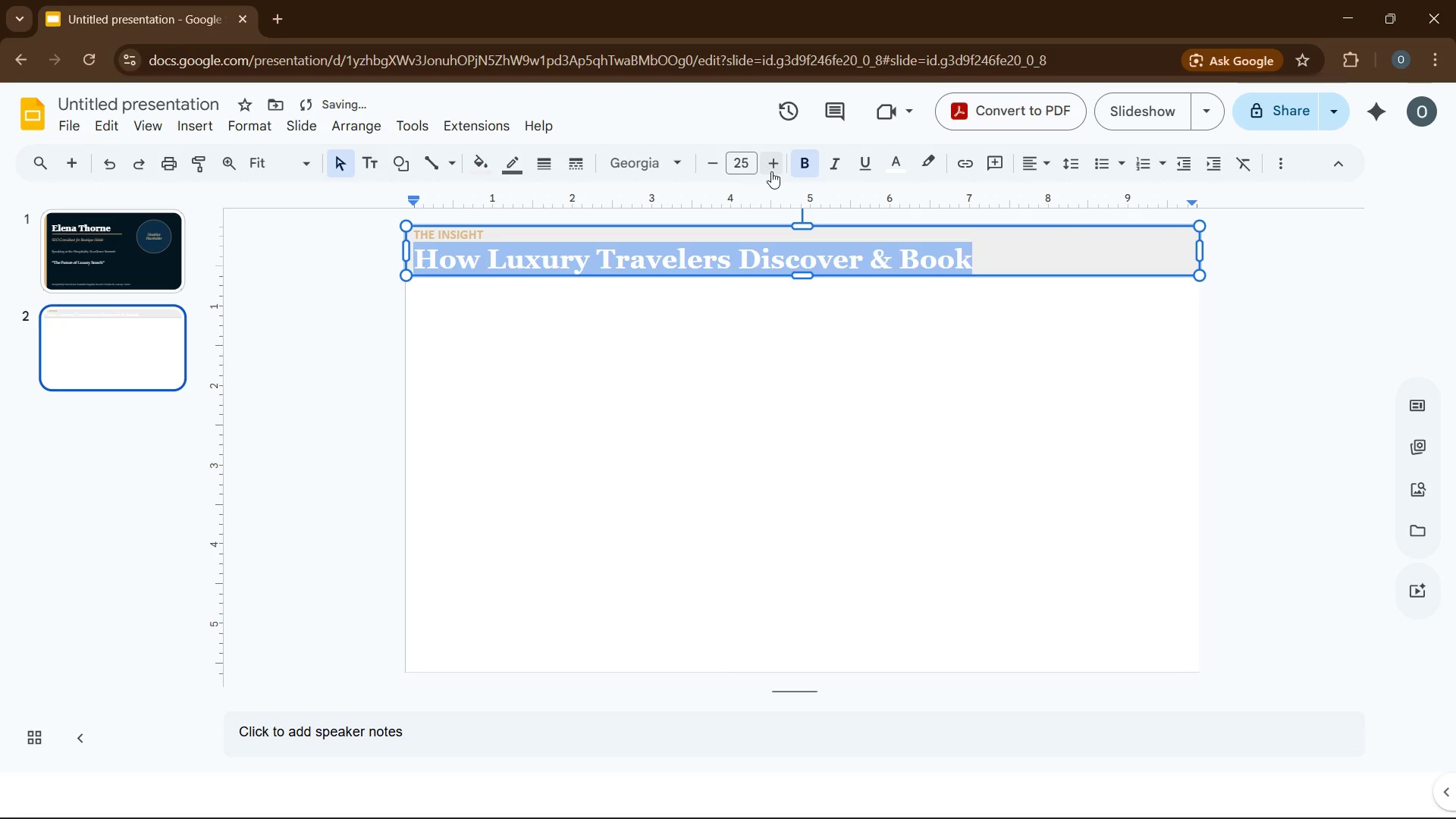 
left_click([771, 171])
 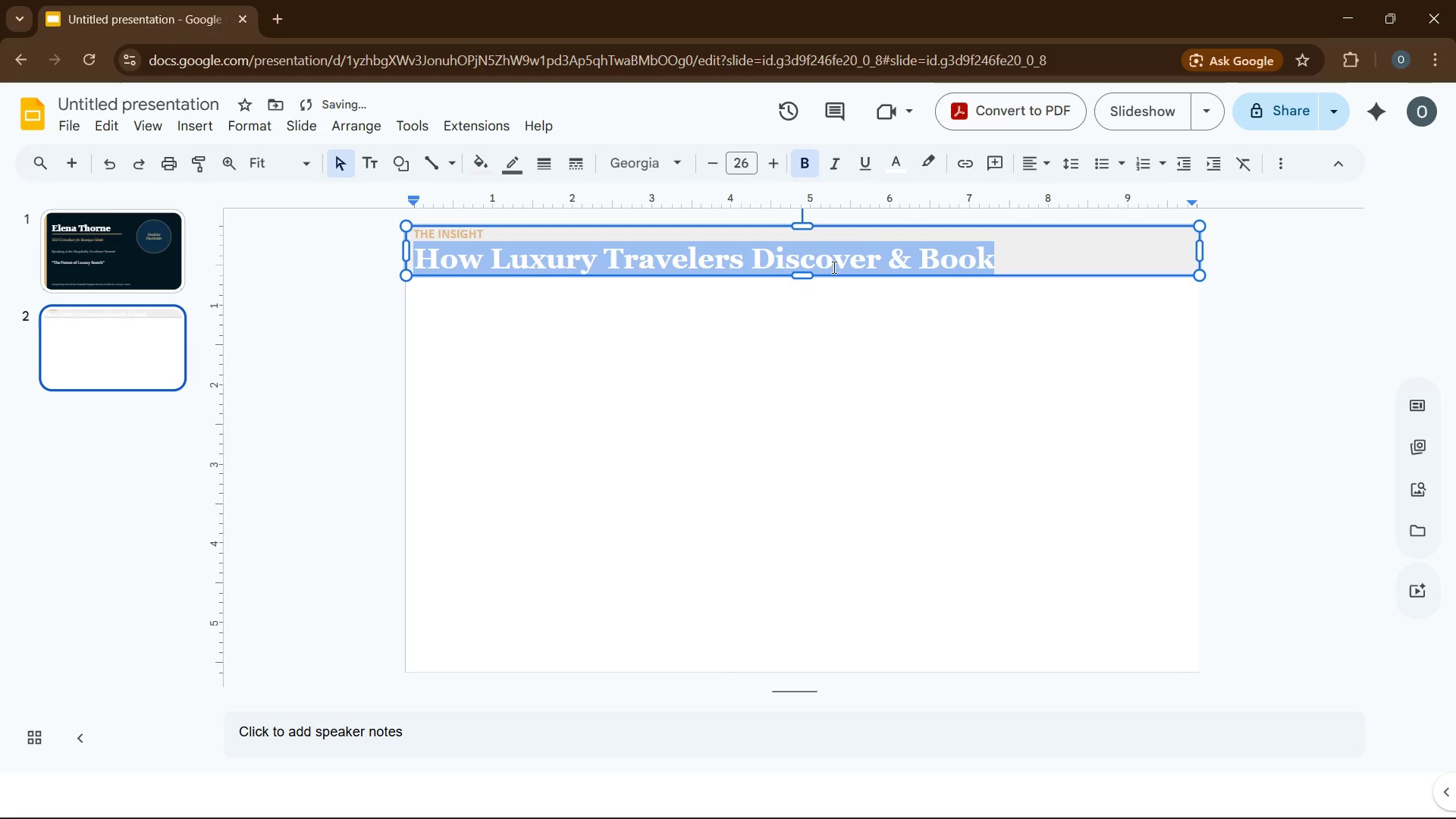 
left_click_drag(start_coordinate=[810, 277], to_coordinate=[811, 293])
 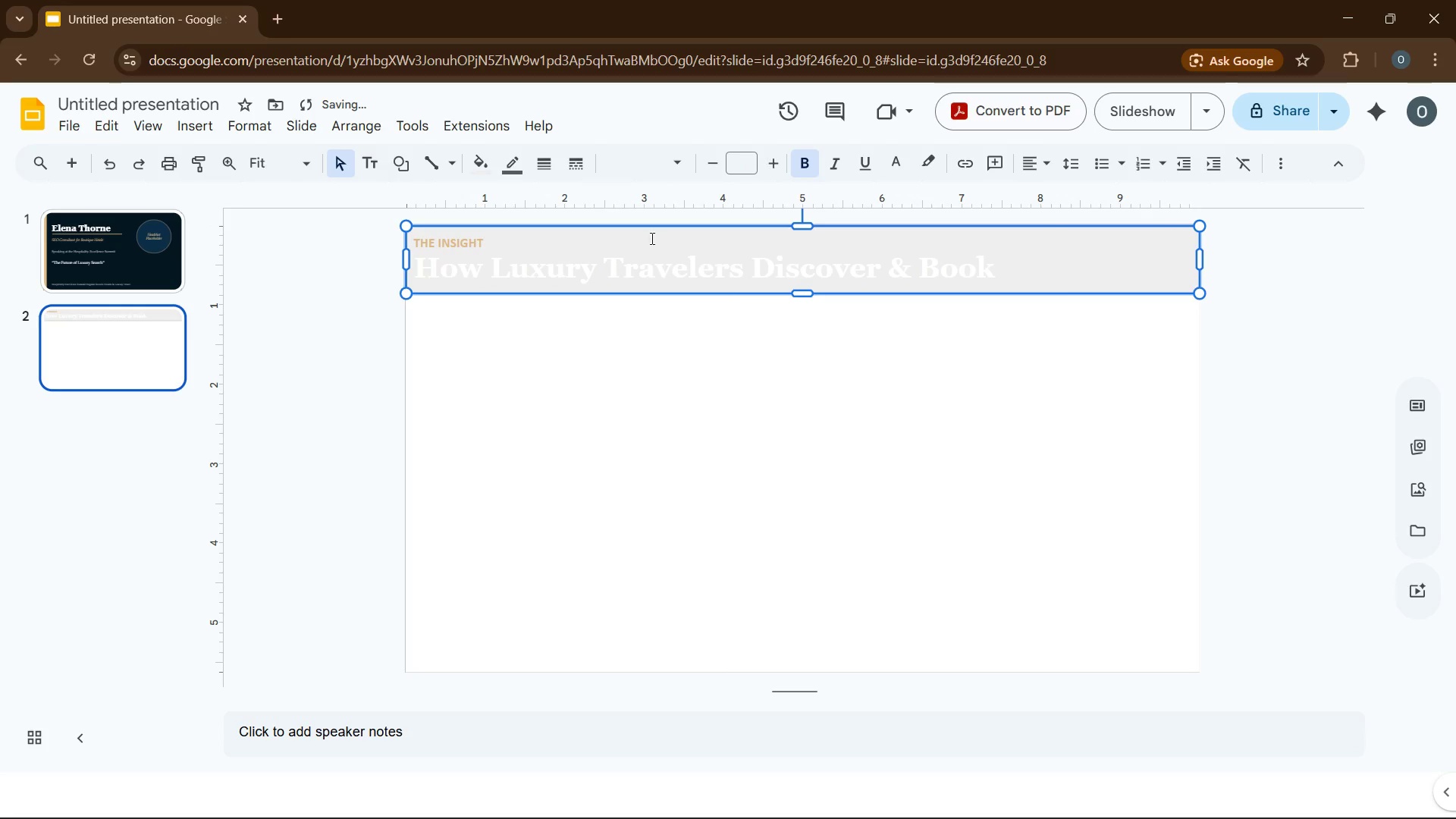 
left_click([645, 238])
 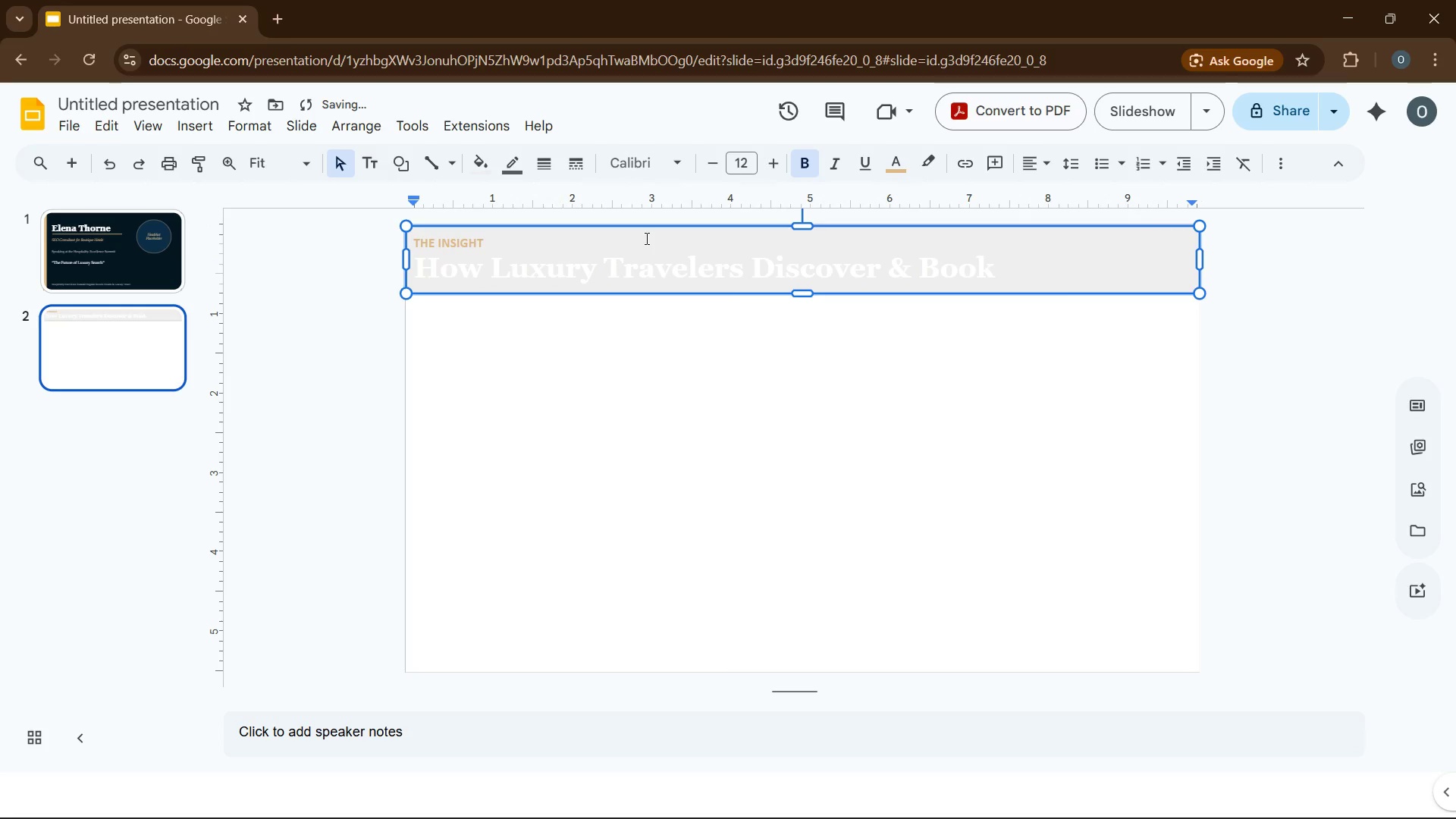 
key(Enter)
 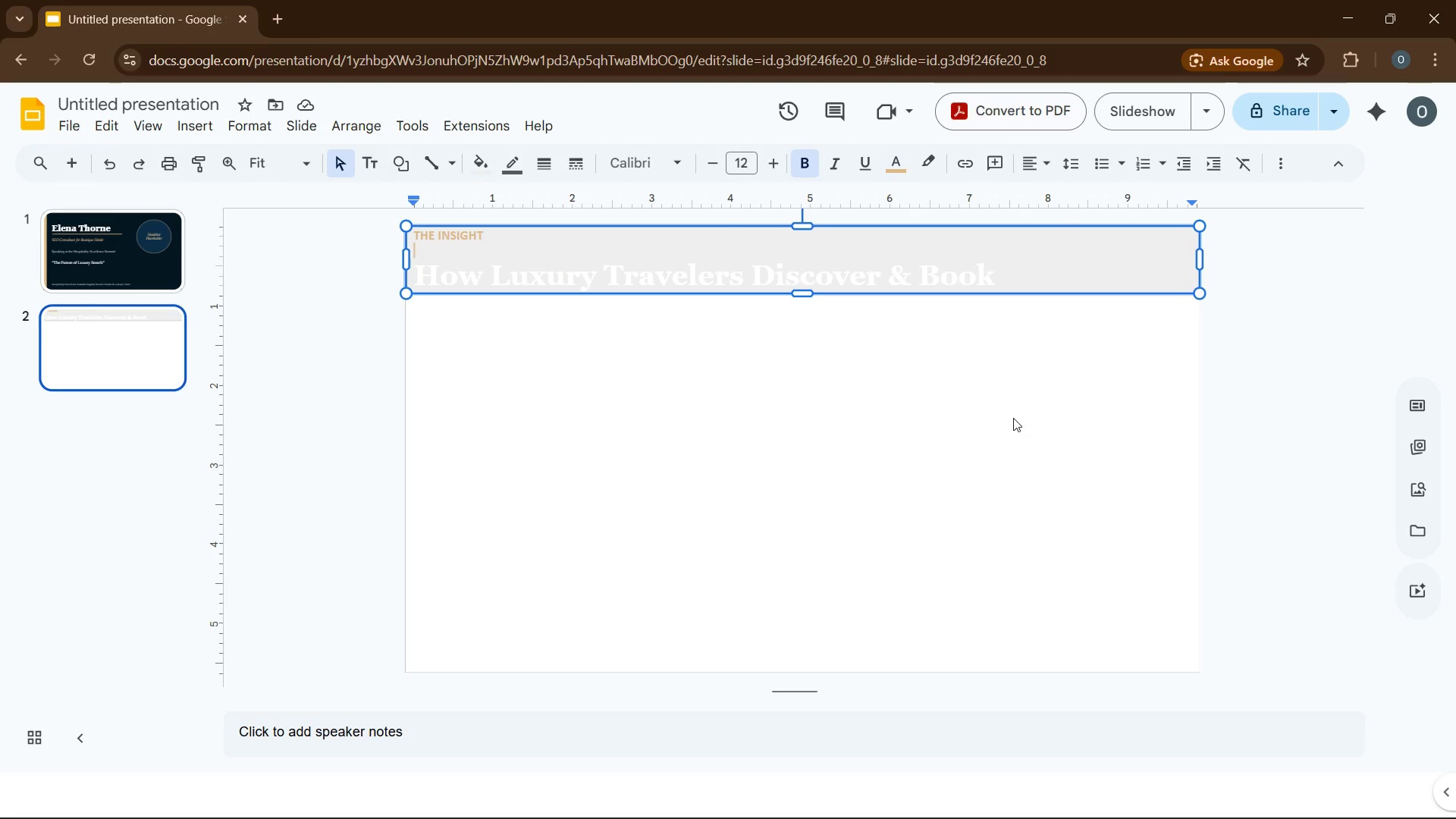 
wait(19.14)
 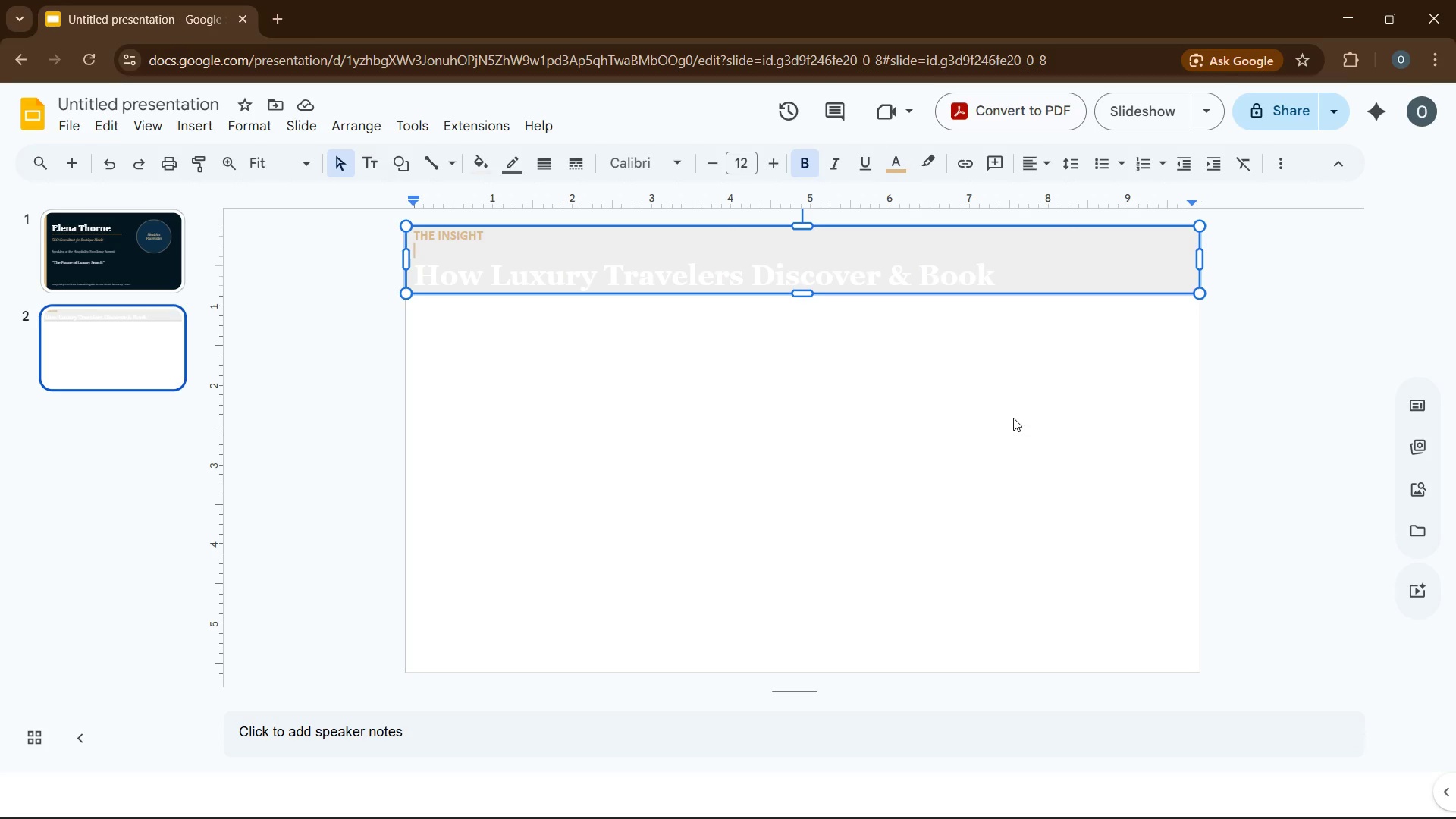 
left_click([871, 241])
 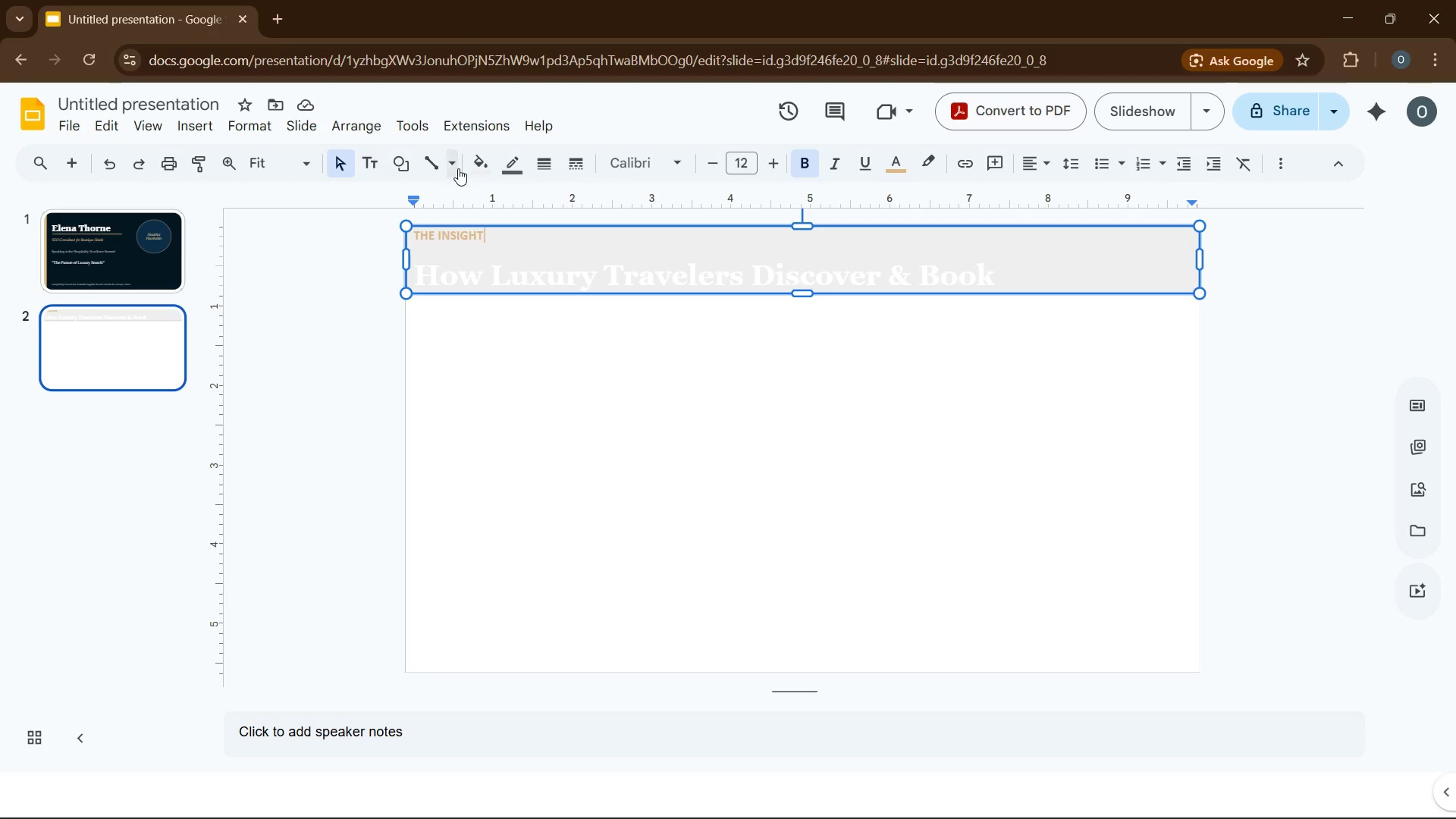 
left_click([472, 161])
 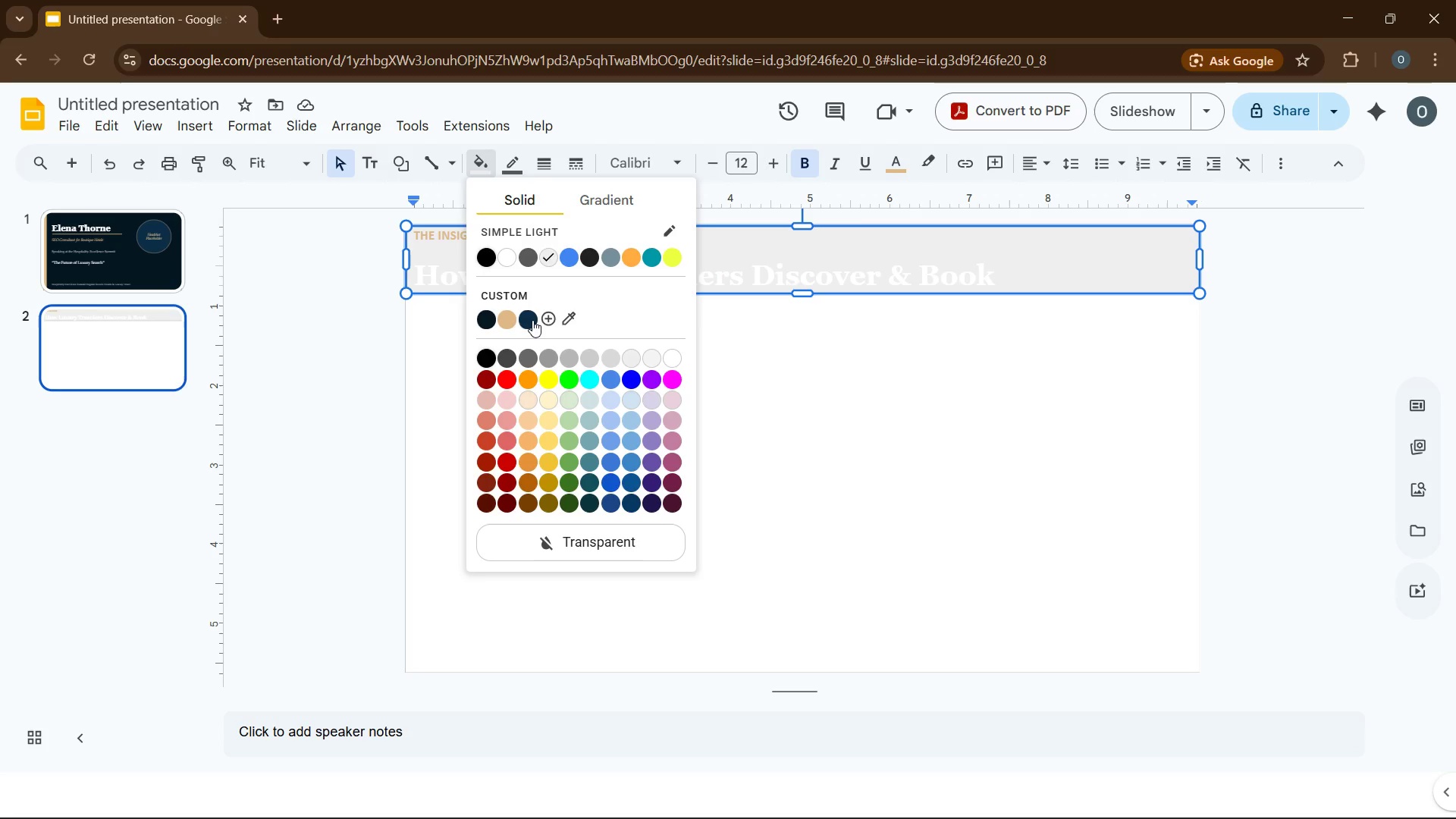 
left_click([532, 318])
 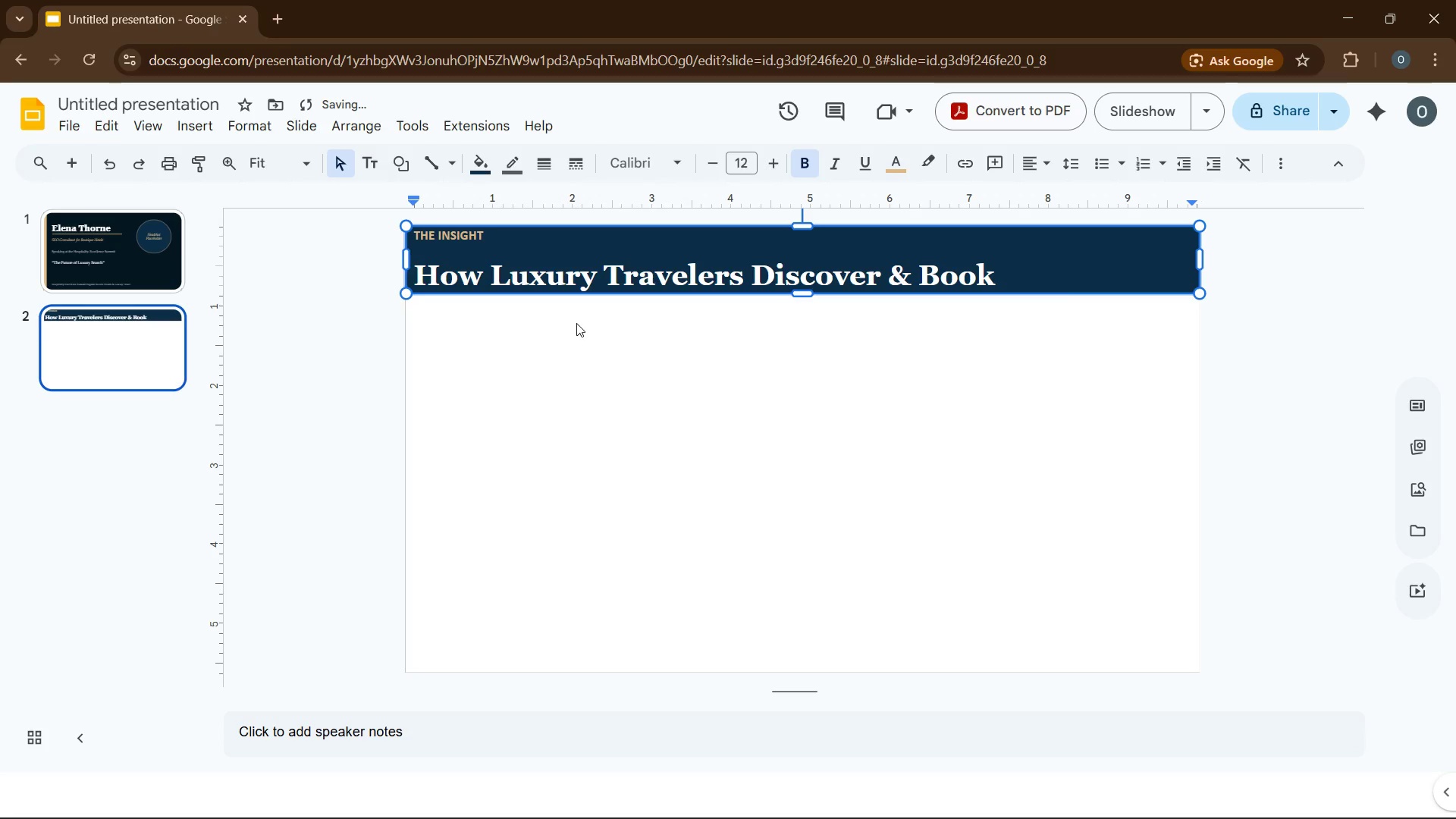 
left_click([576, 323])
 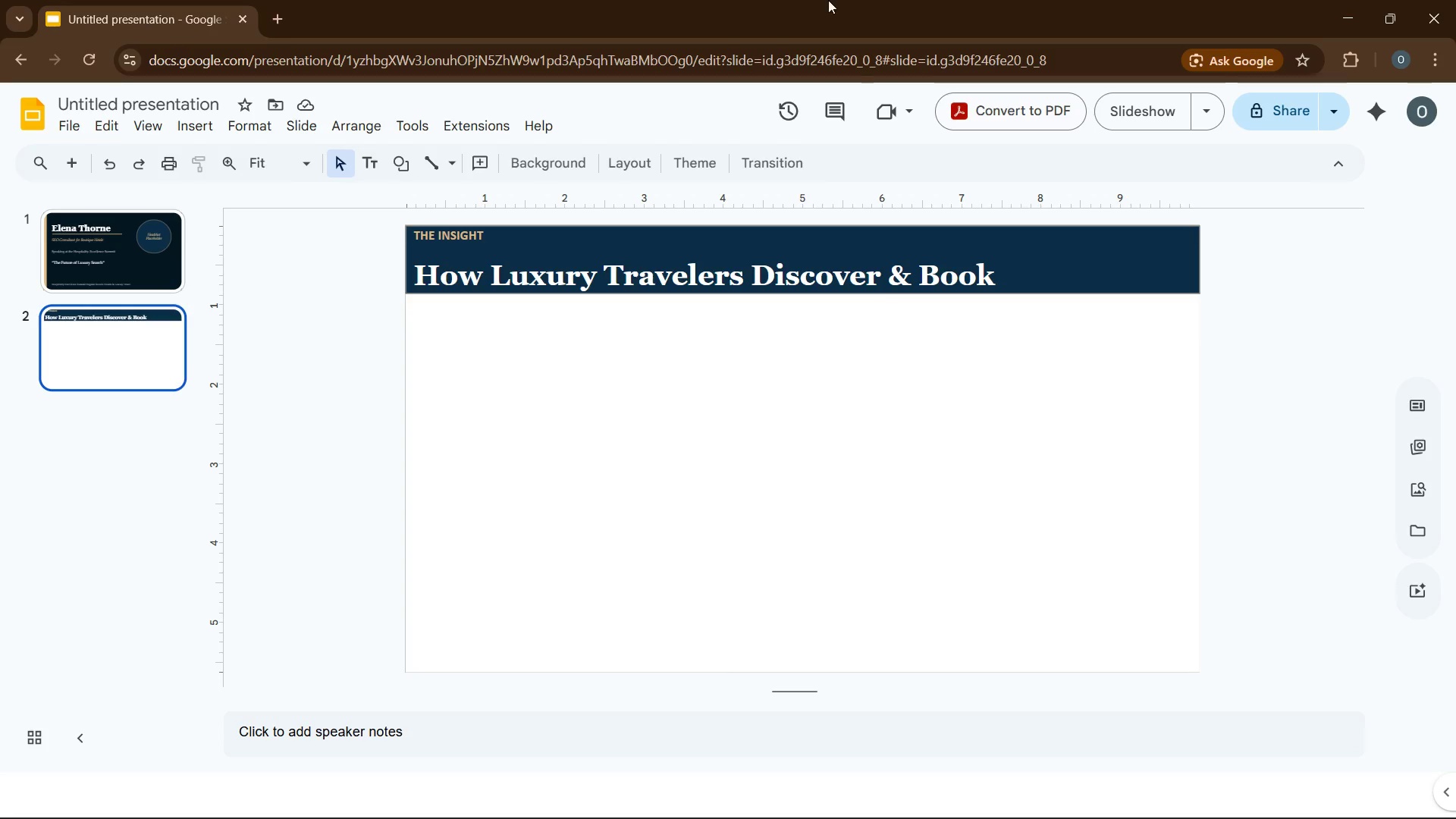 
wait(14.36)
 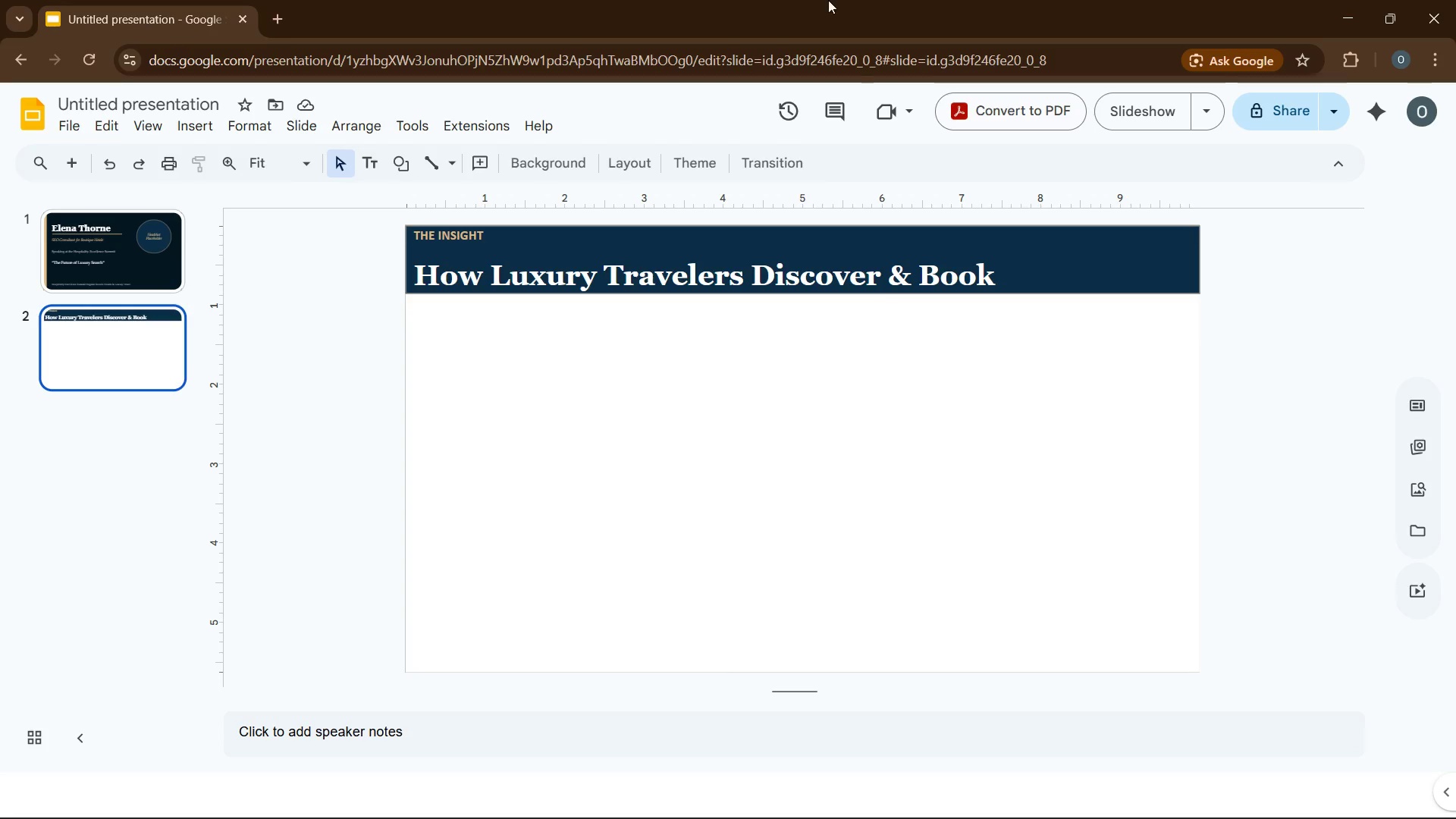 
left_click([192, 127])
 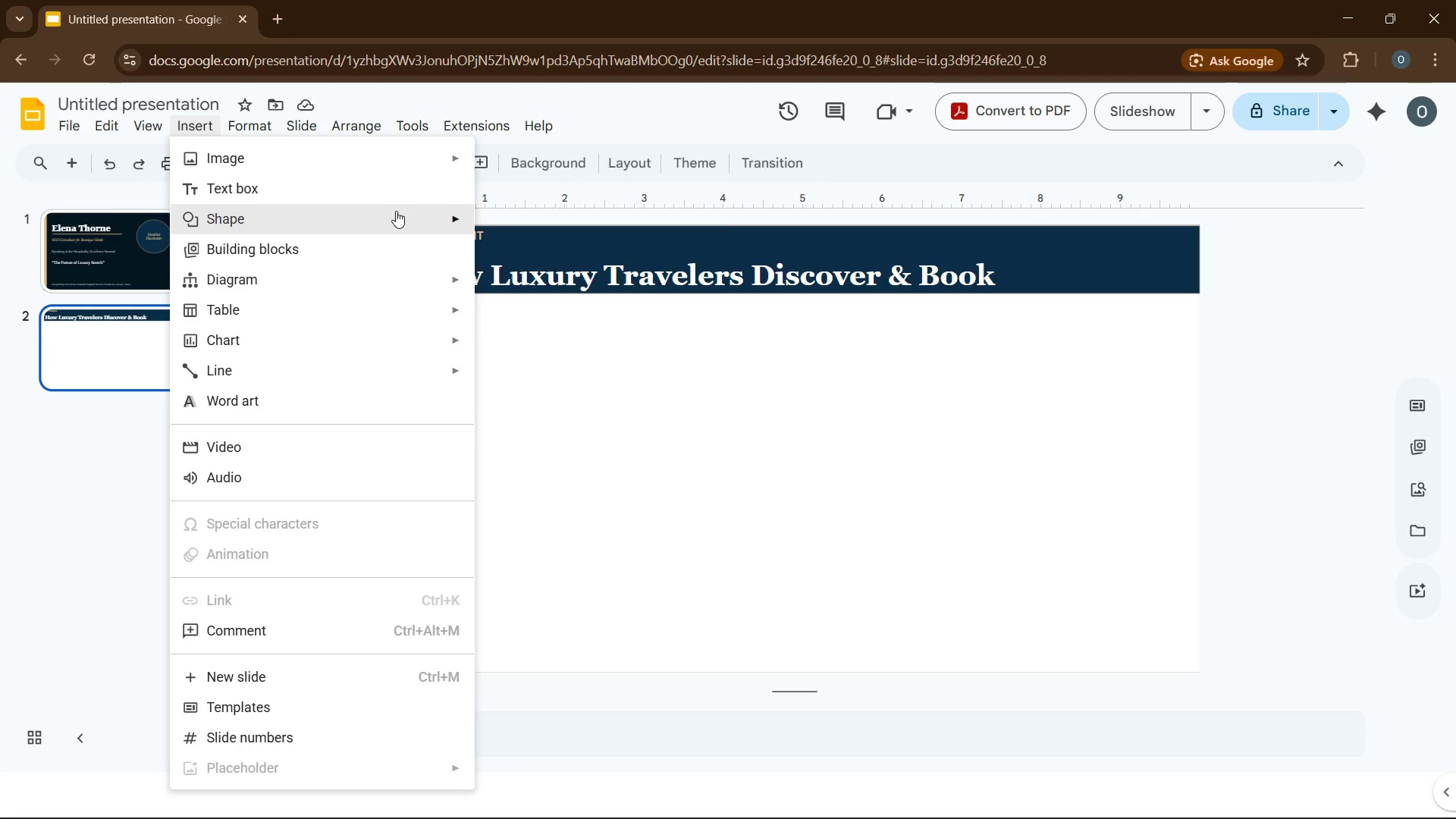 
left_click([548, 224])
 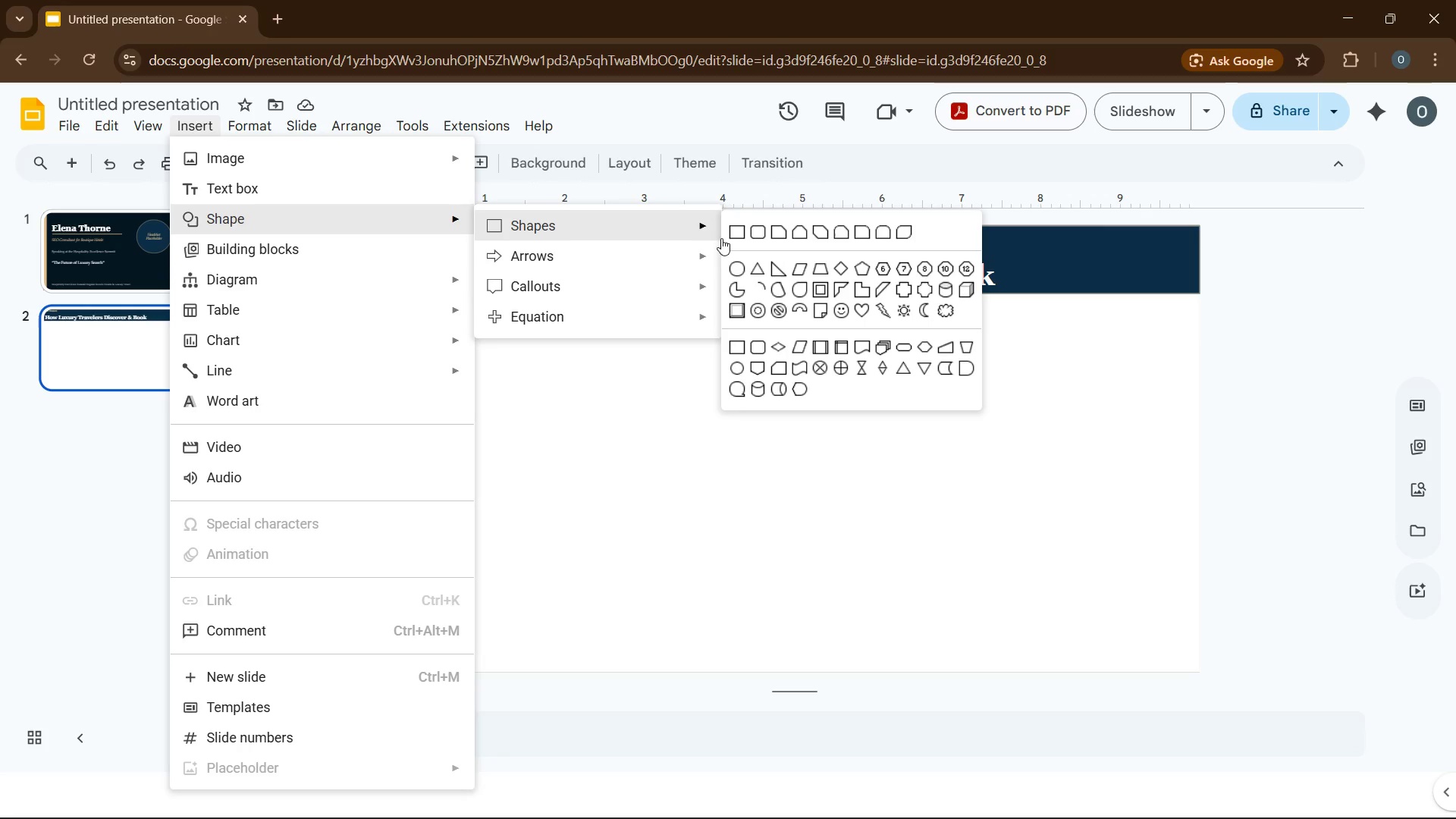 
left_click([733, 234])
 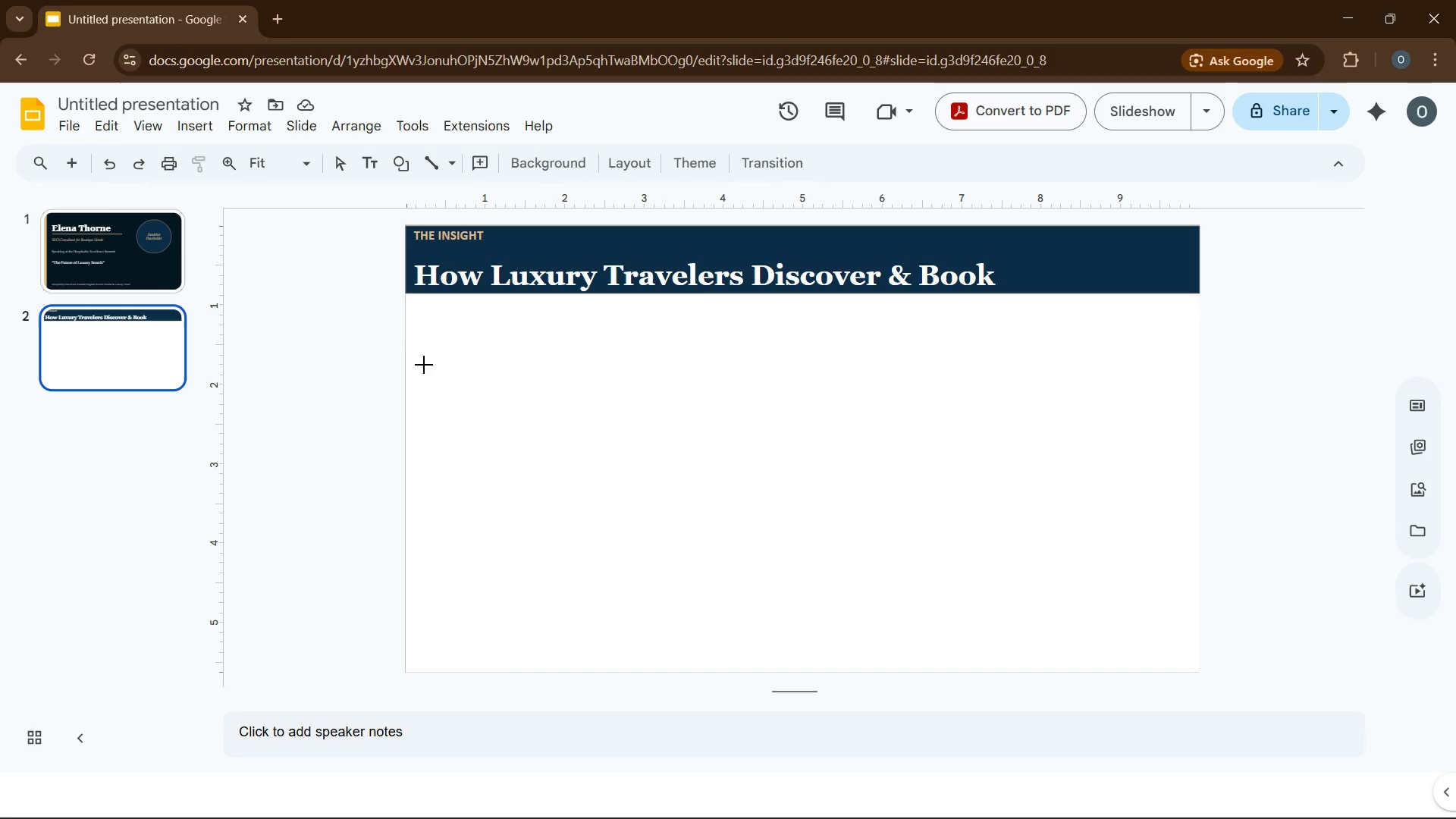 
left_click_drag(start_coordinate=[428, 344], to_coordinate=[772, 598])
 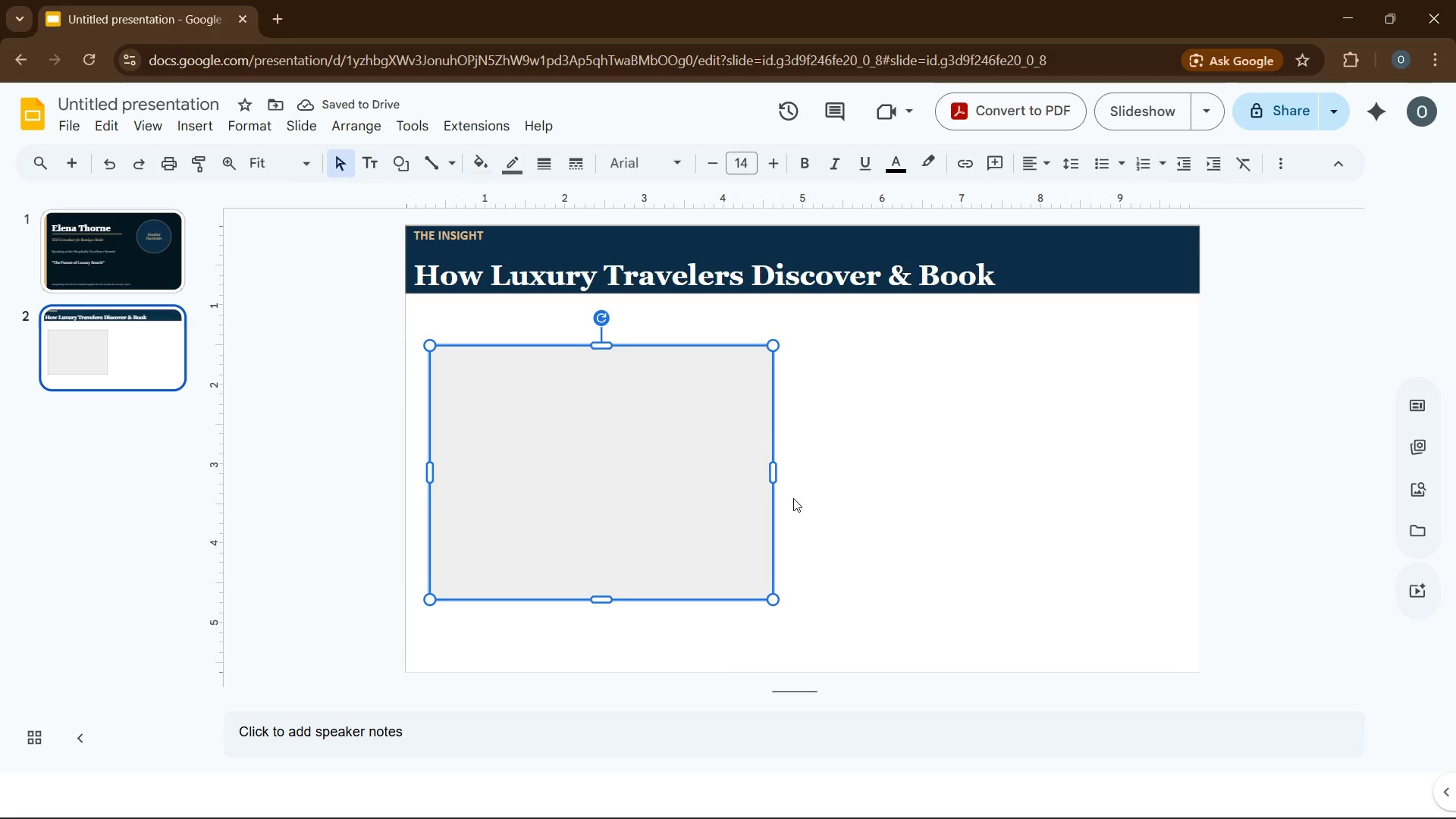 
left_click_drag(start_coordinate=[776, 469], to_coordinate=[719, 468])
 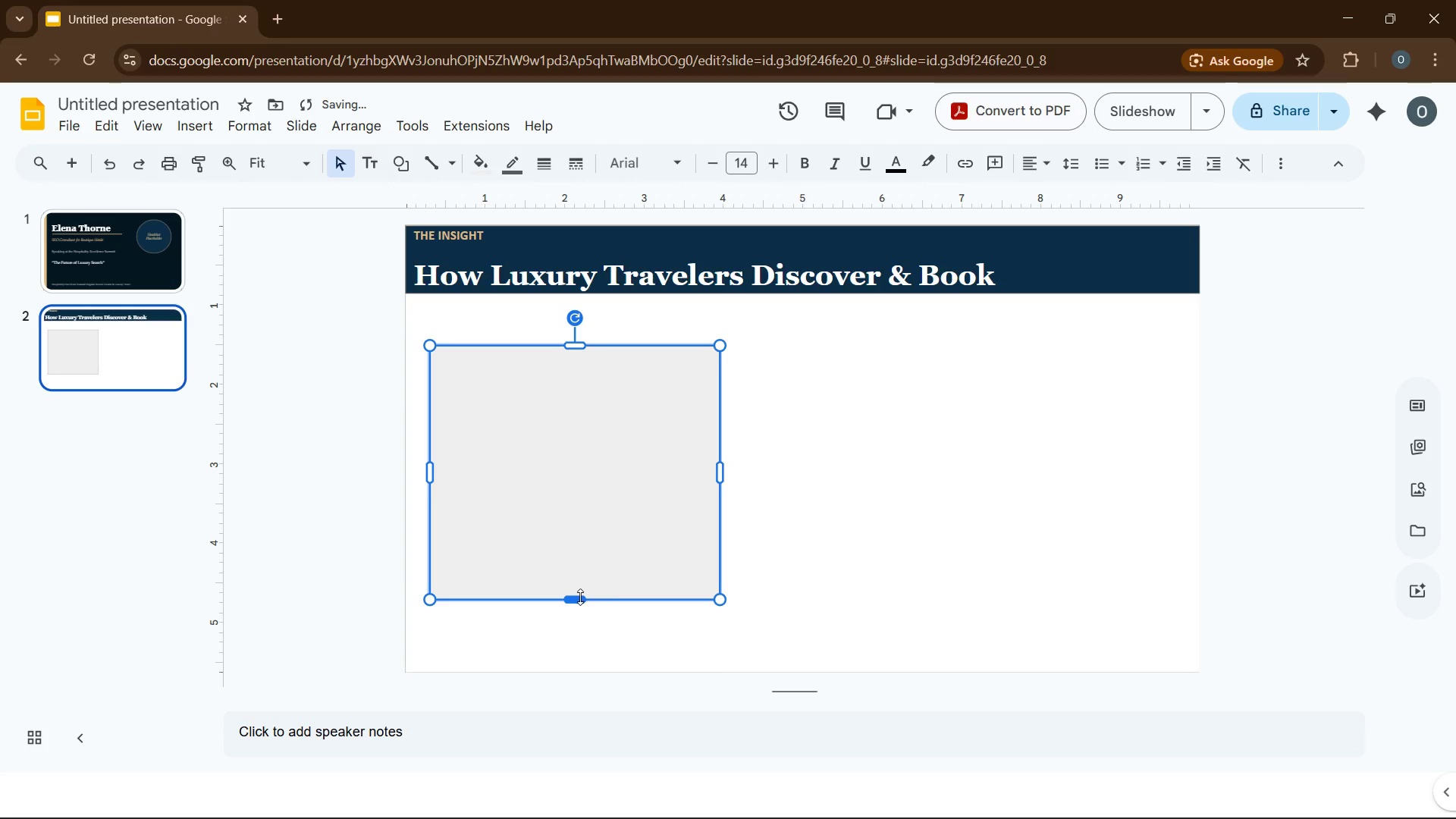 
left_click_drag(start_coordinate=[580, 597], to_coordinate=[587, 579])
 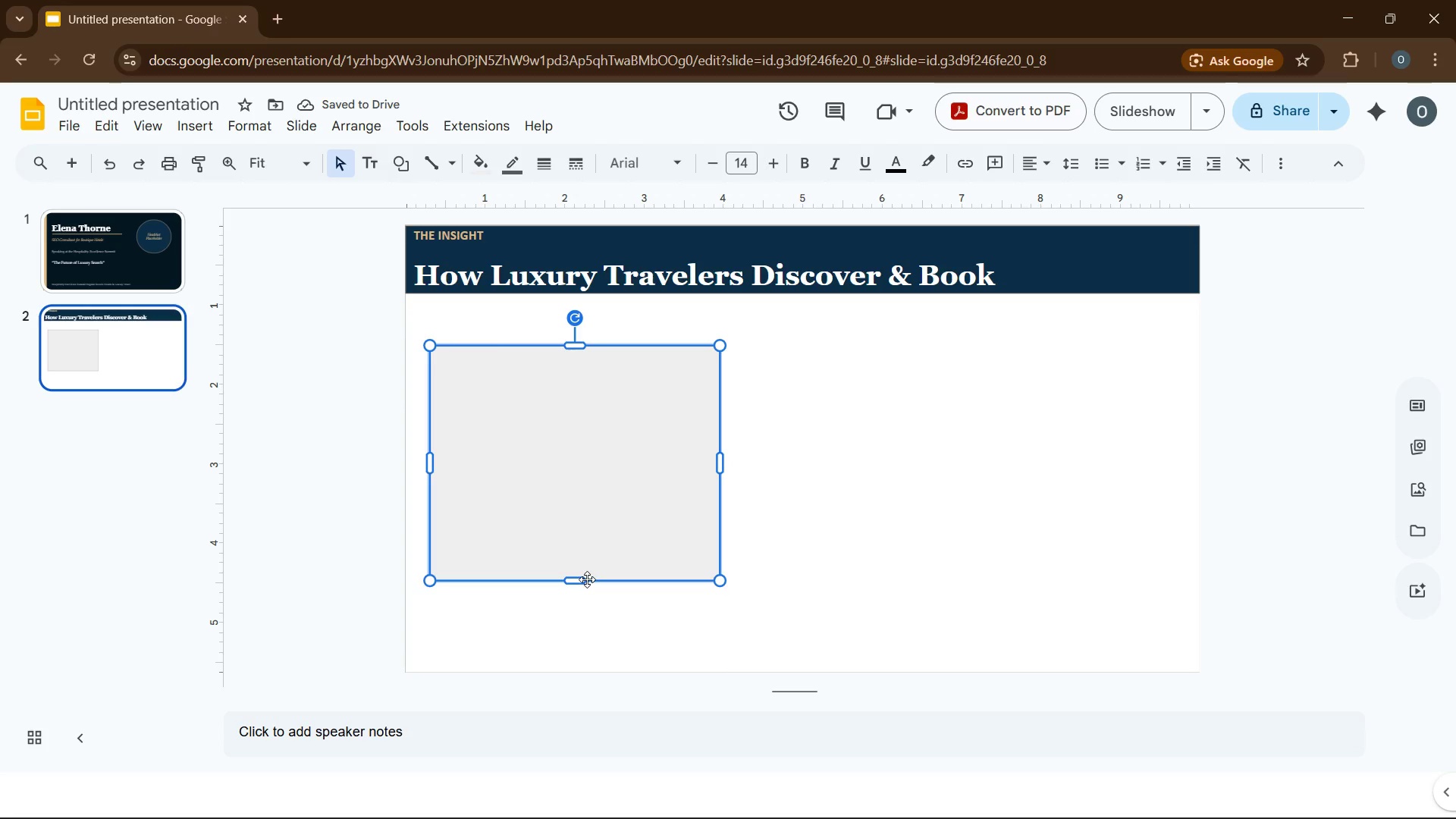 
left_click([485, 166])
 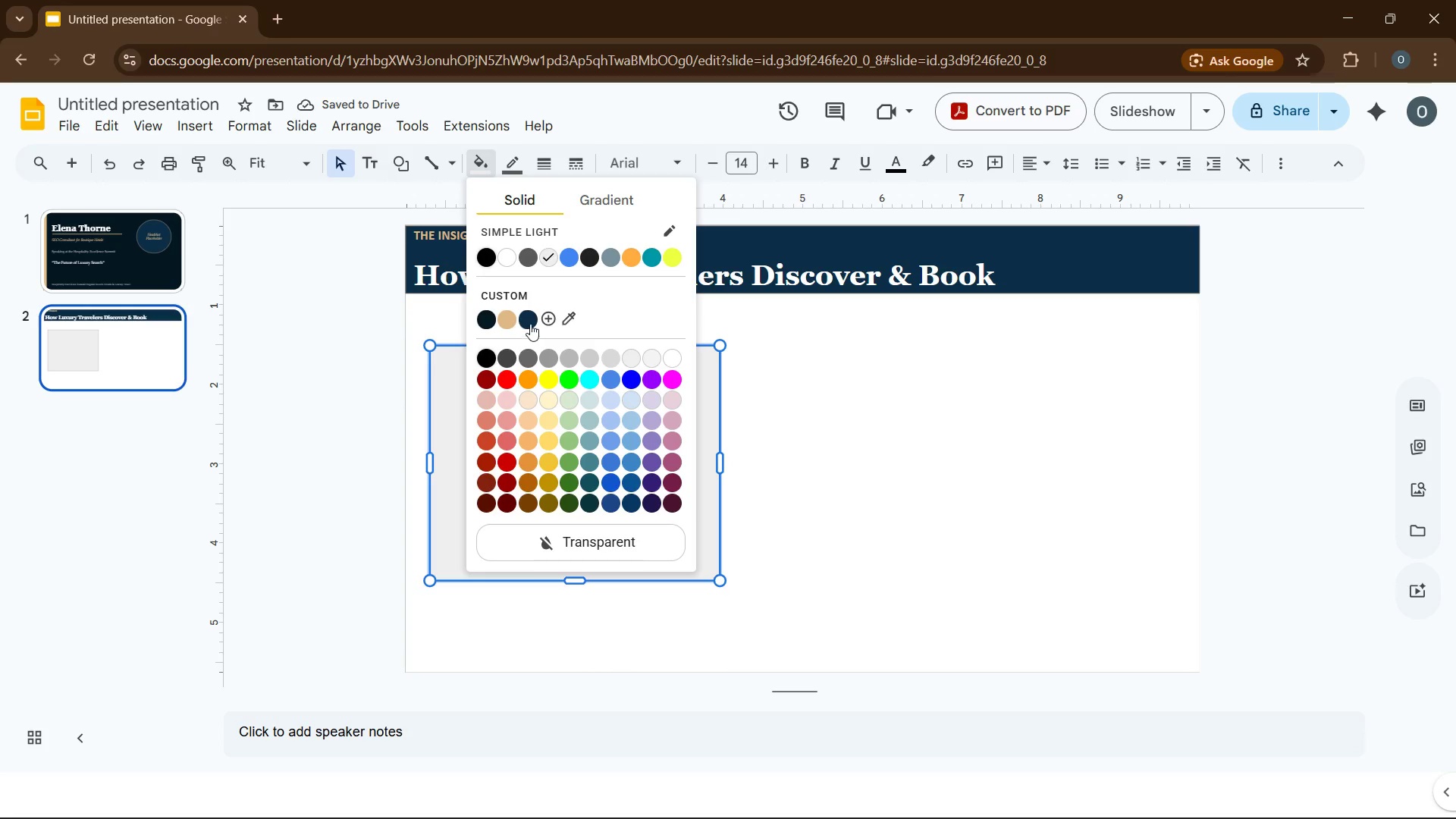 
left_click([526, 320])
 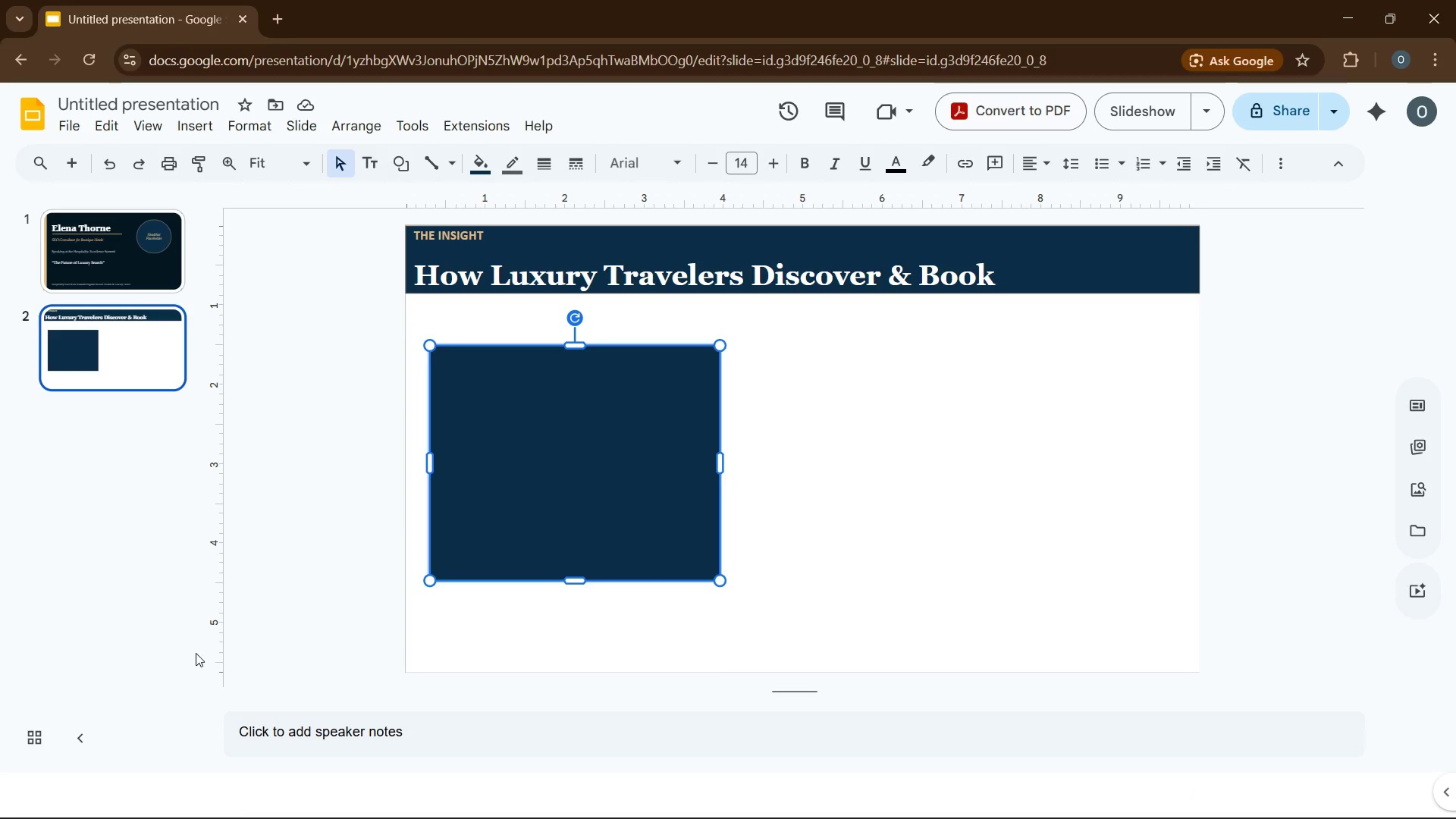 
wait(24.64)
 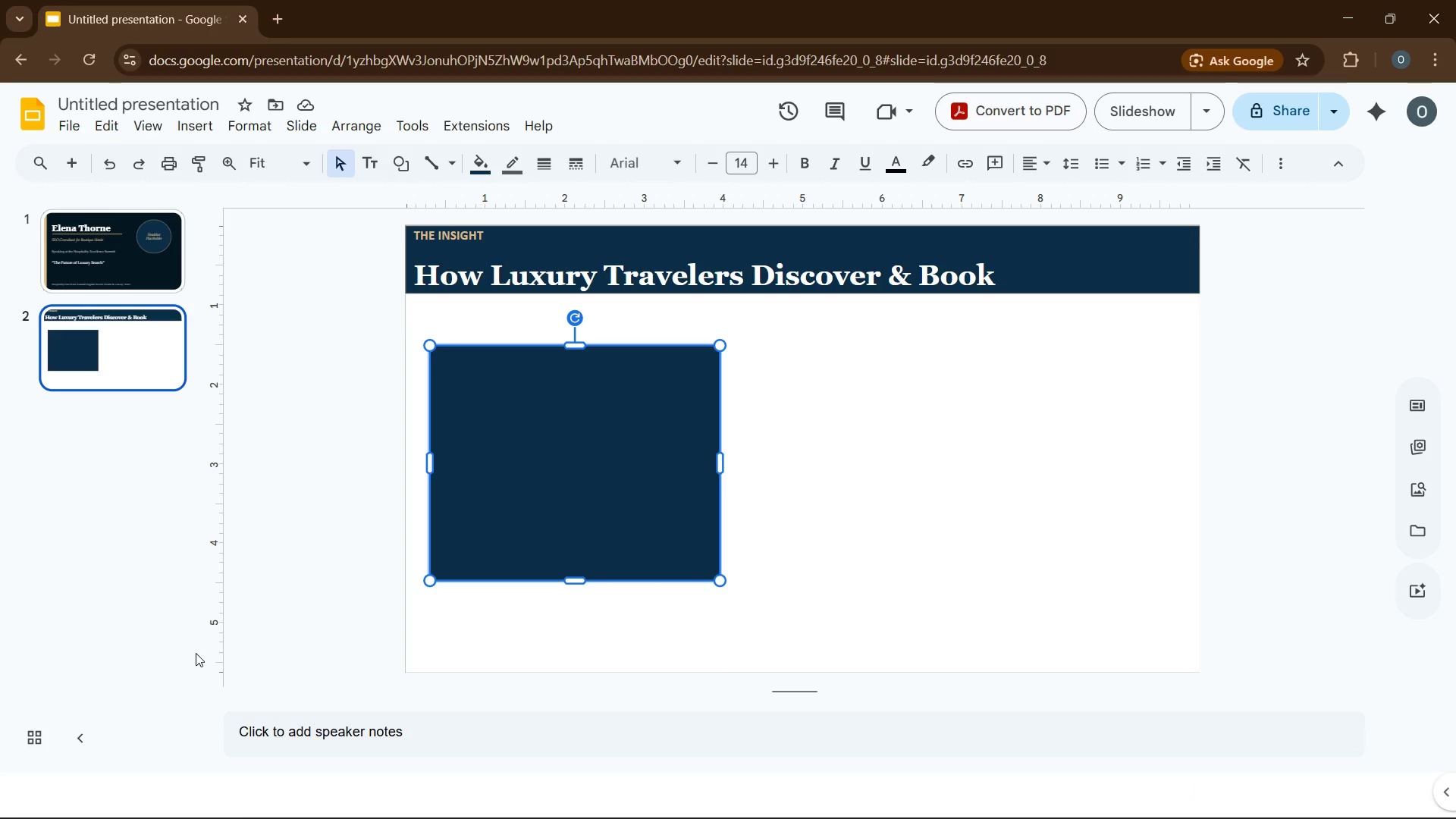 
double_click([555, 437])
 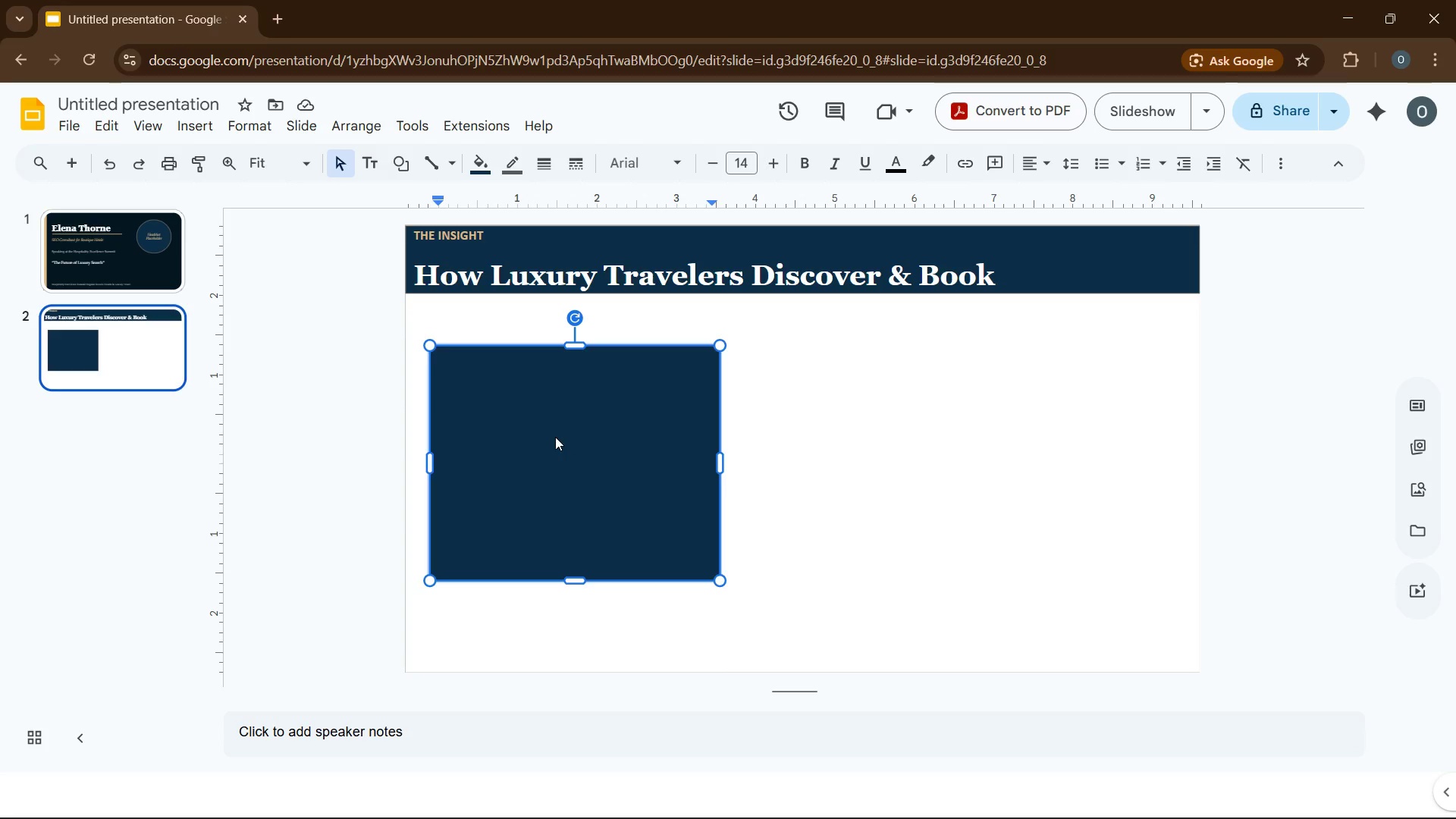 
key(CapsLock)
 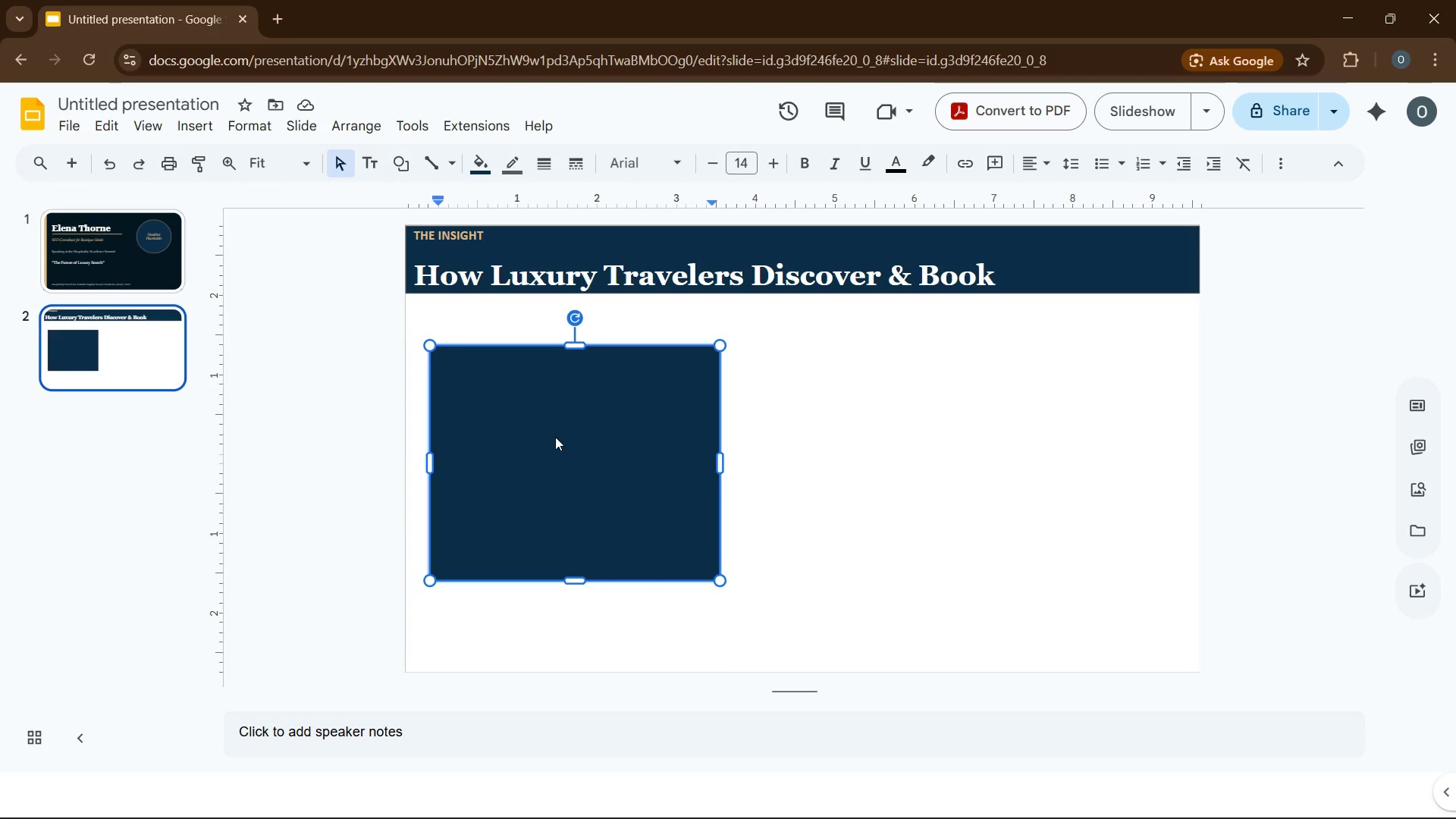 
key(Numpad7)
 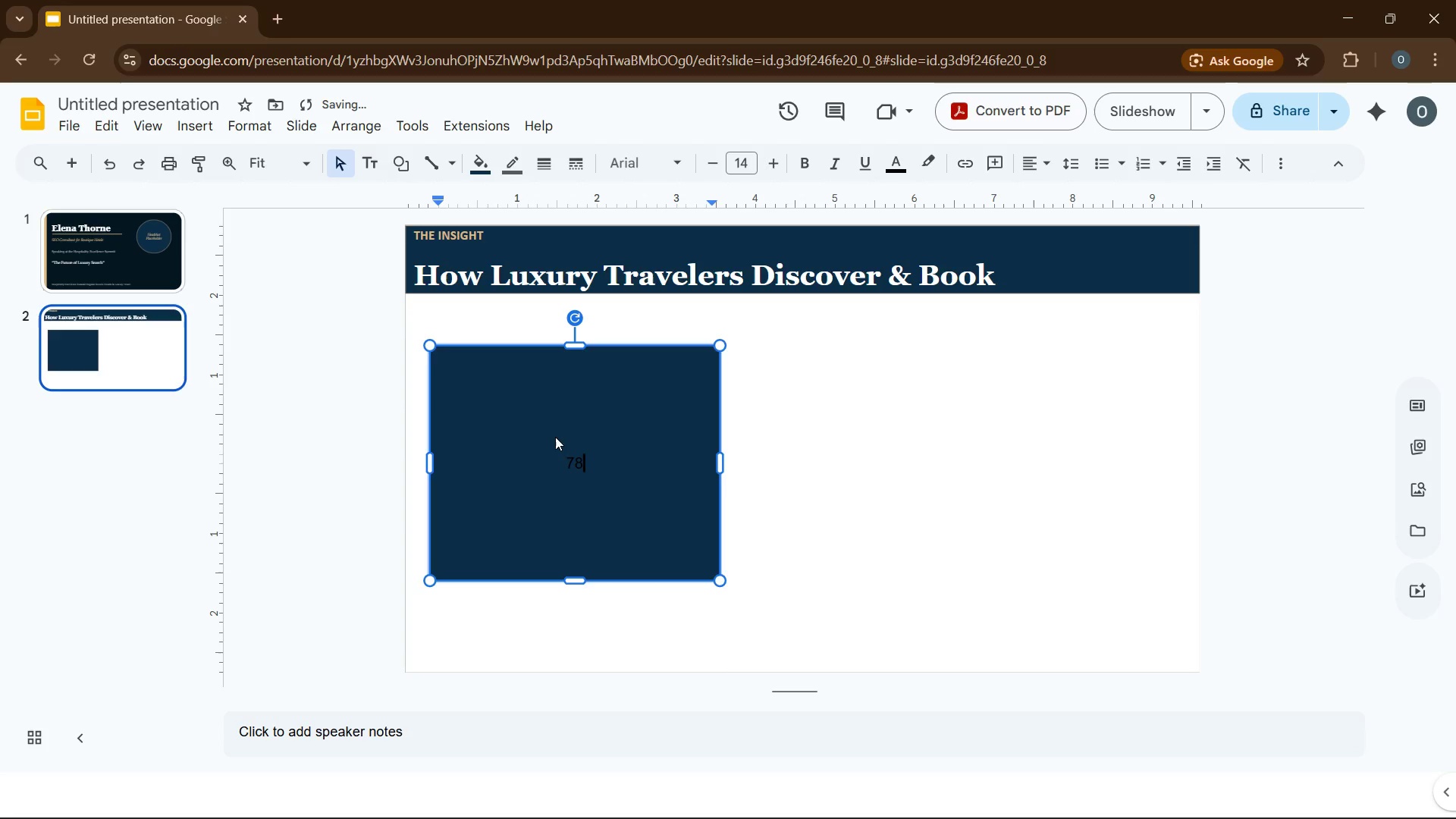 
key(Numpad8)
 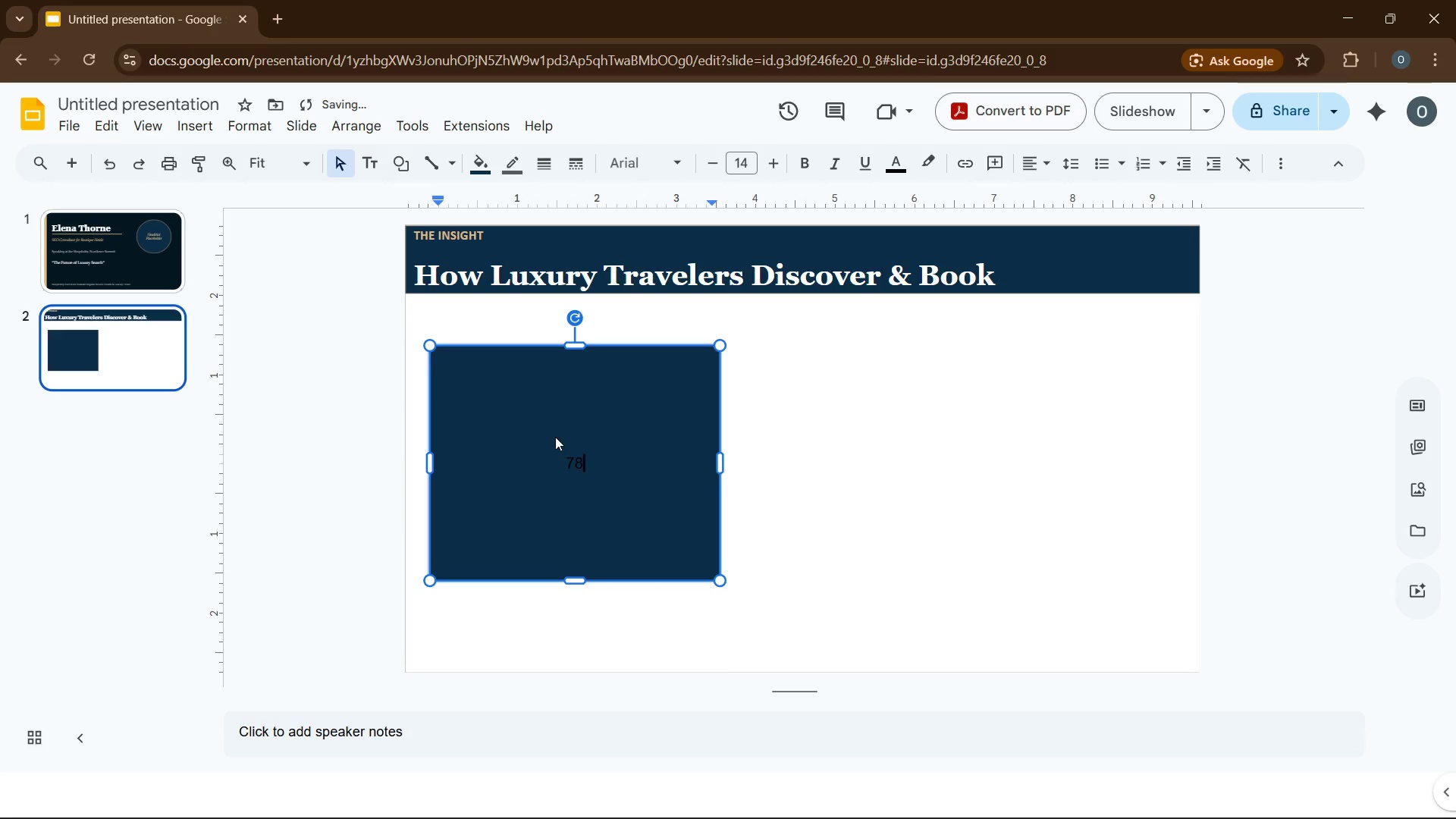 
key(Shift+5)
 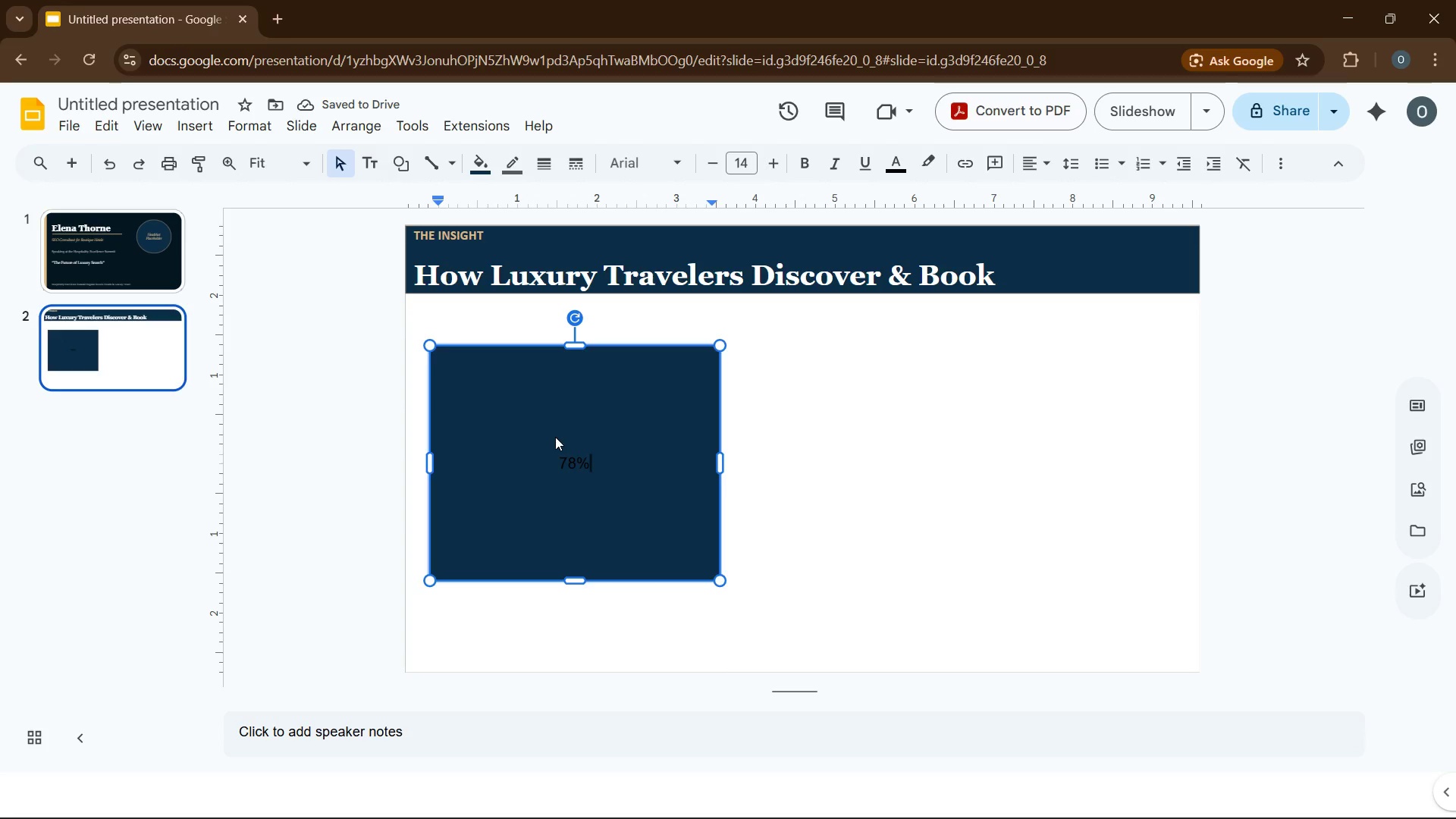 
key(Enter)
 